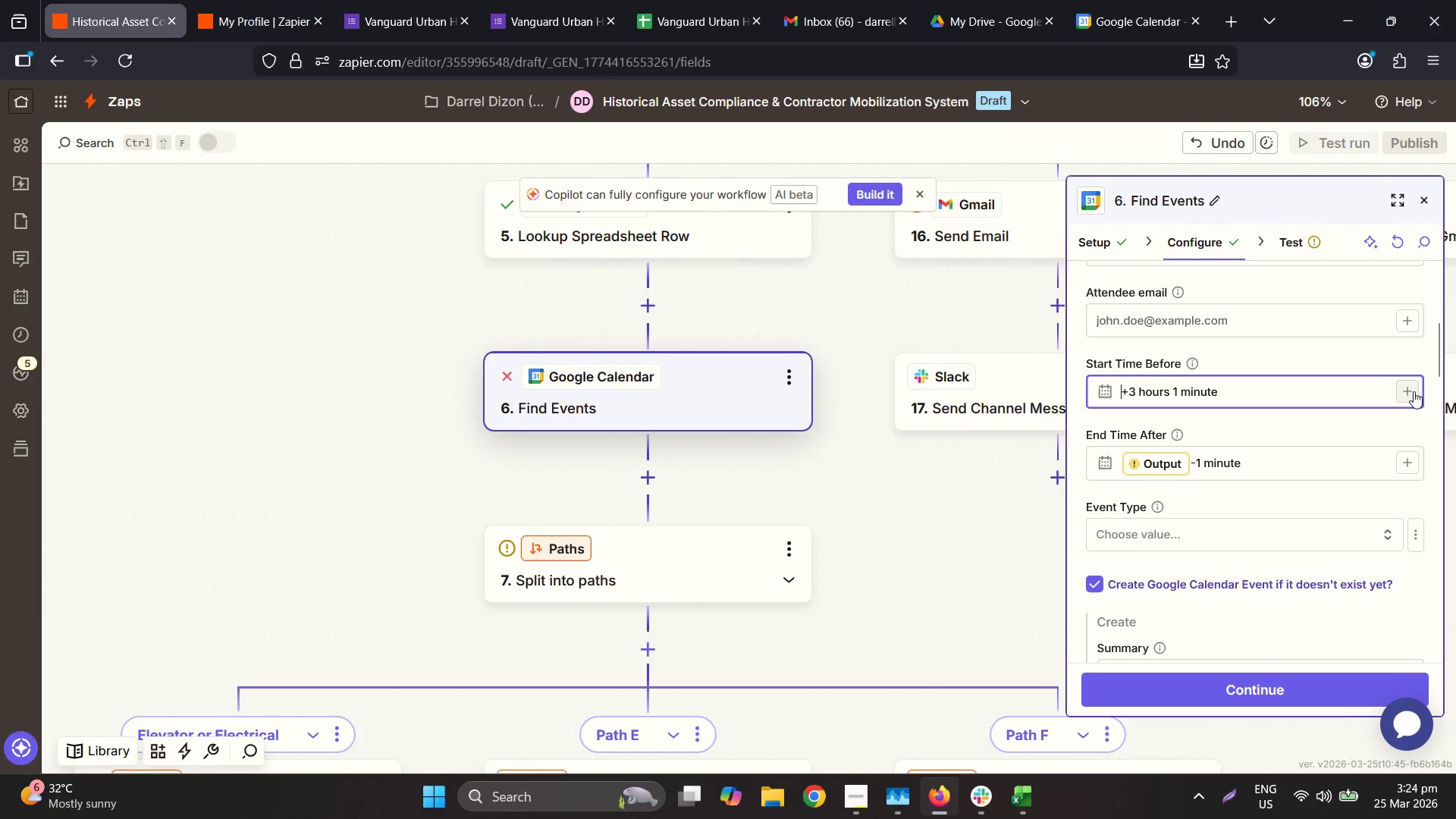 
mouse_move([920, 582])
 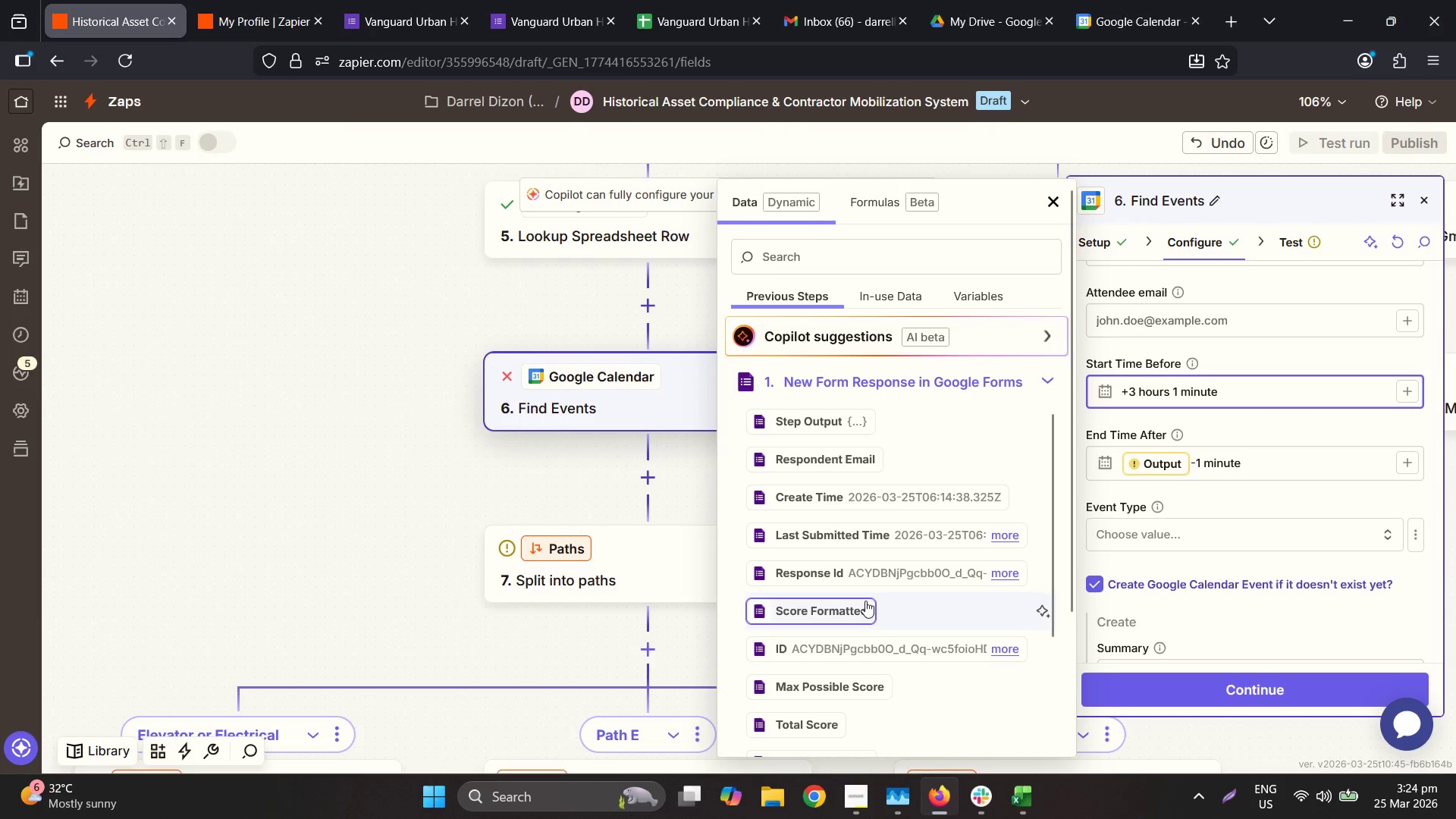 
scroll: coordinate [877, 581], scroll_direction: down, amount: 15.0
 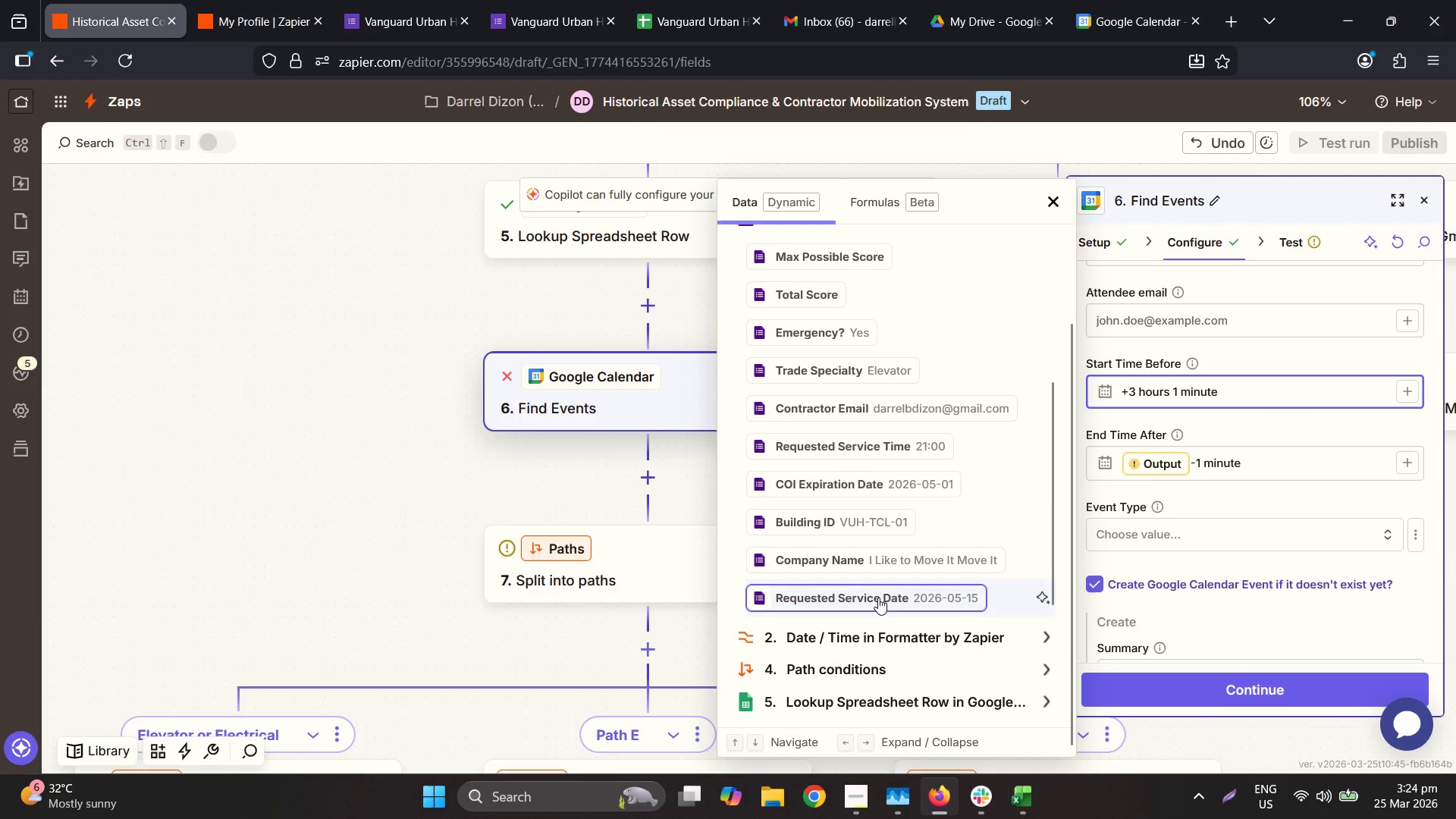 
left_click([878, 598])
 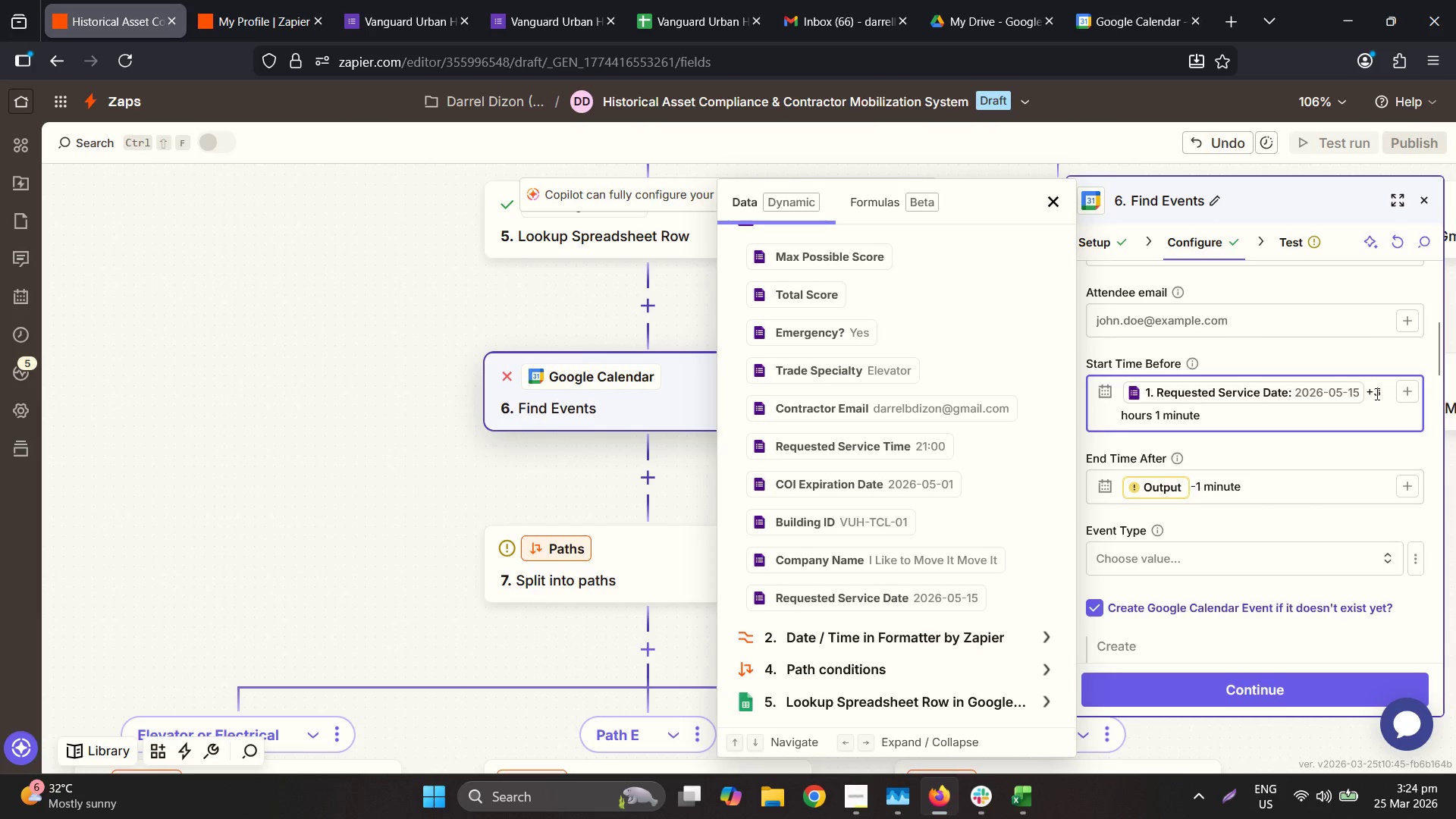 
wait(5.52)
 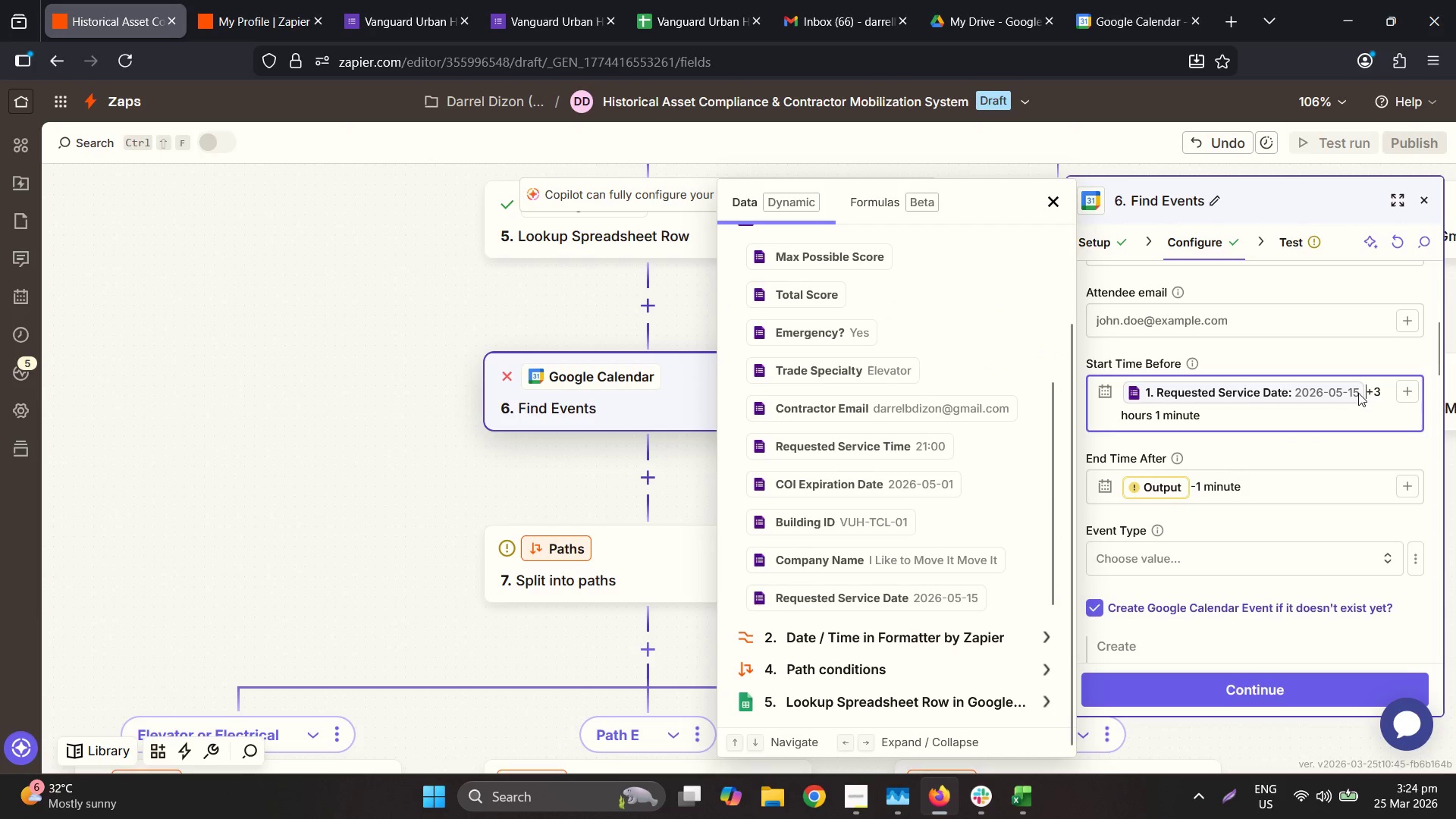 
key(Space)
 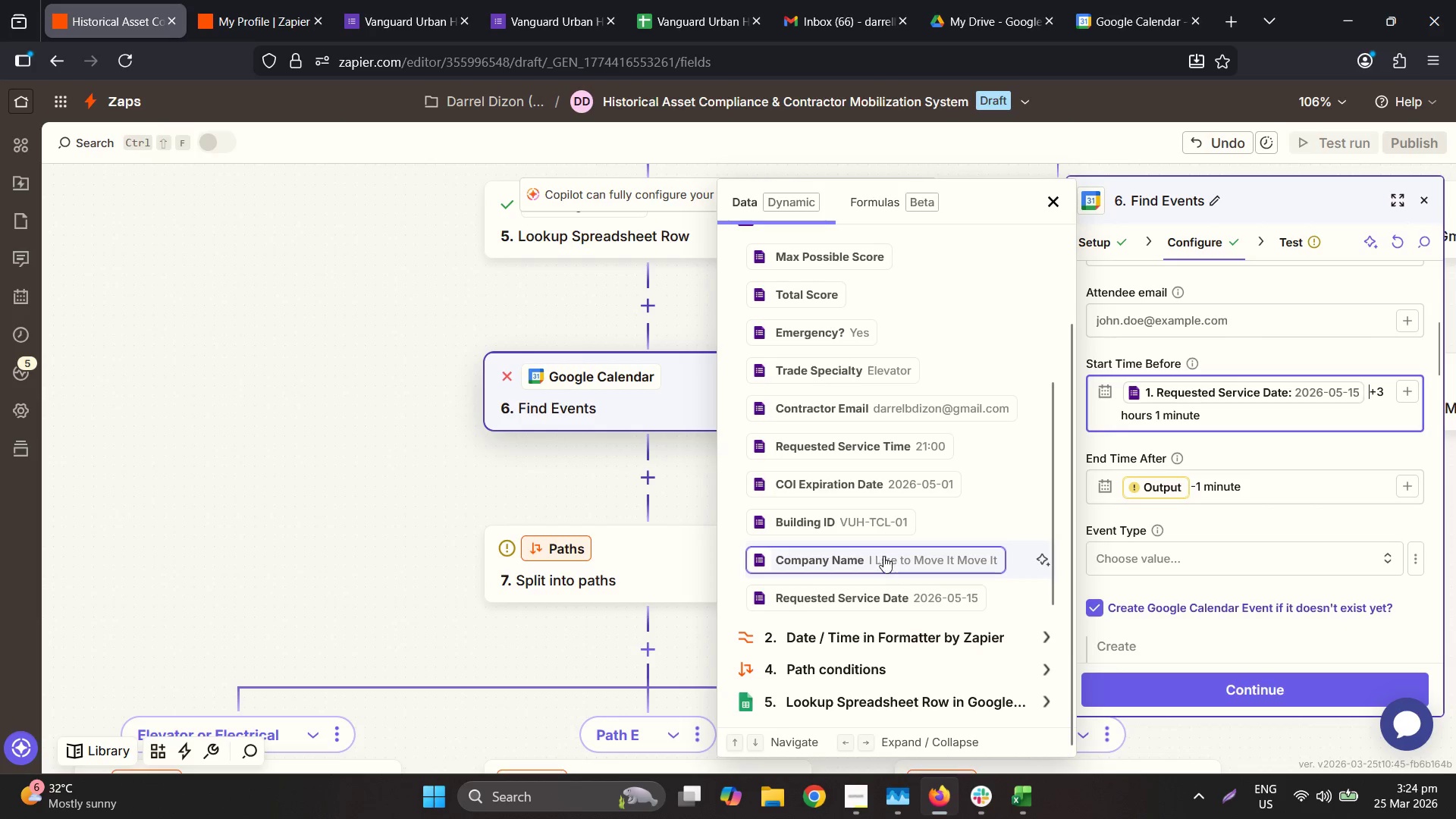 
scroll: coordinate [904, 532], scroll_direction: up, amount: 3.0
 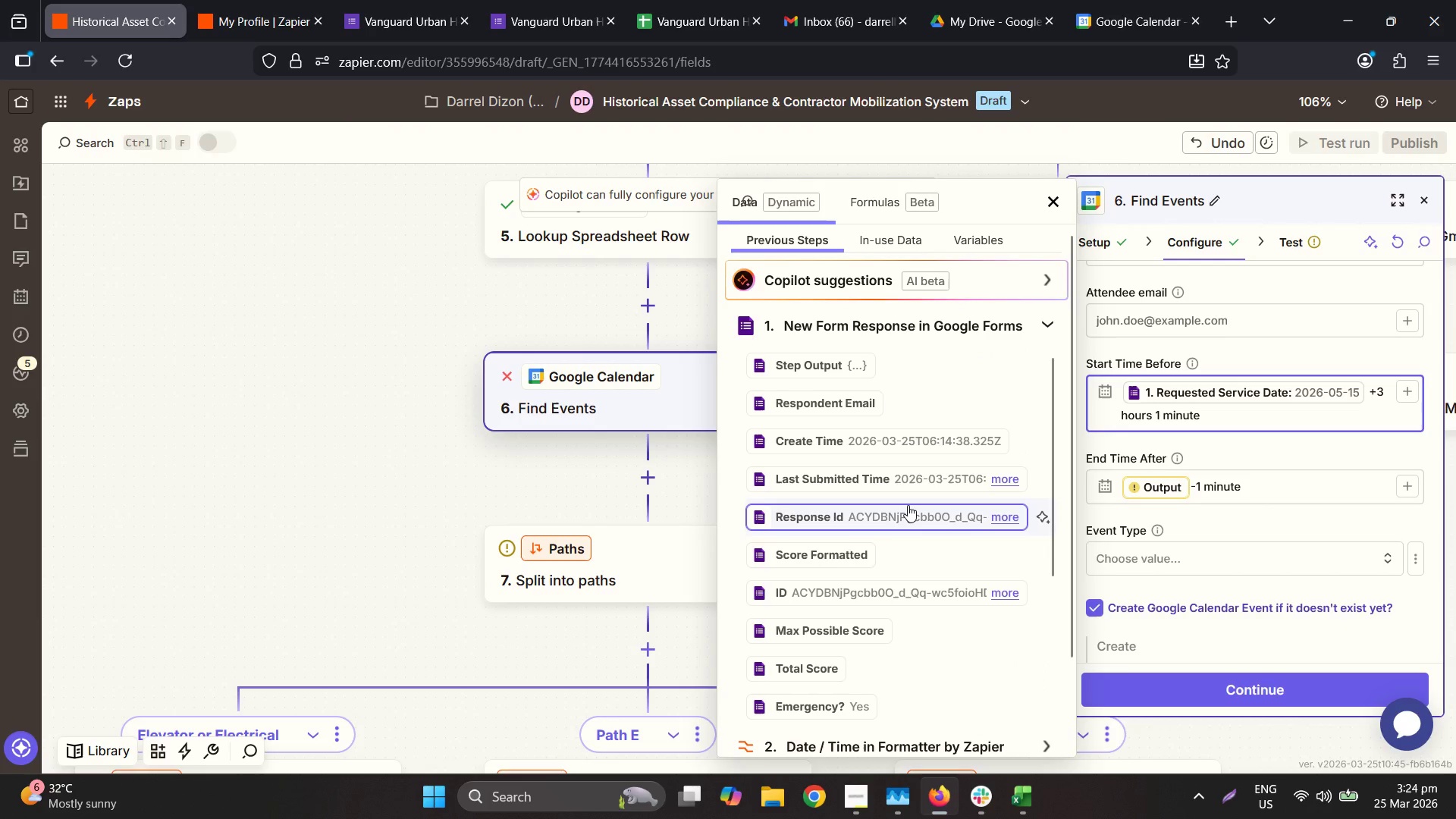 
scroll: coordinate [908, 509], scroll_direction: down, amount: 4.0
 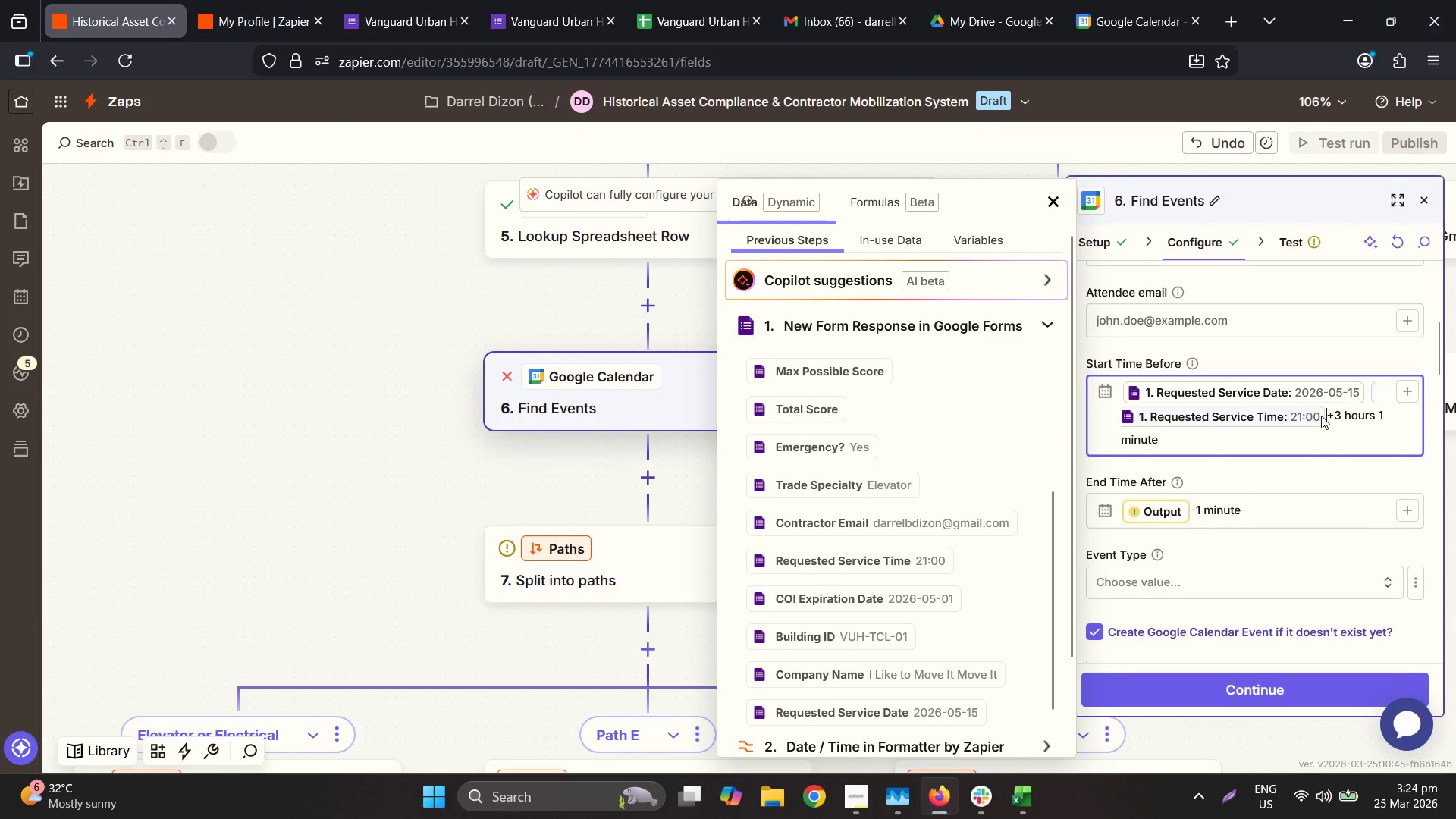 
left_click([1329, 411])
 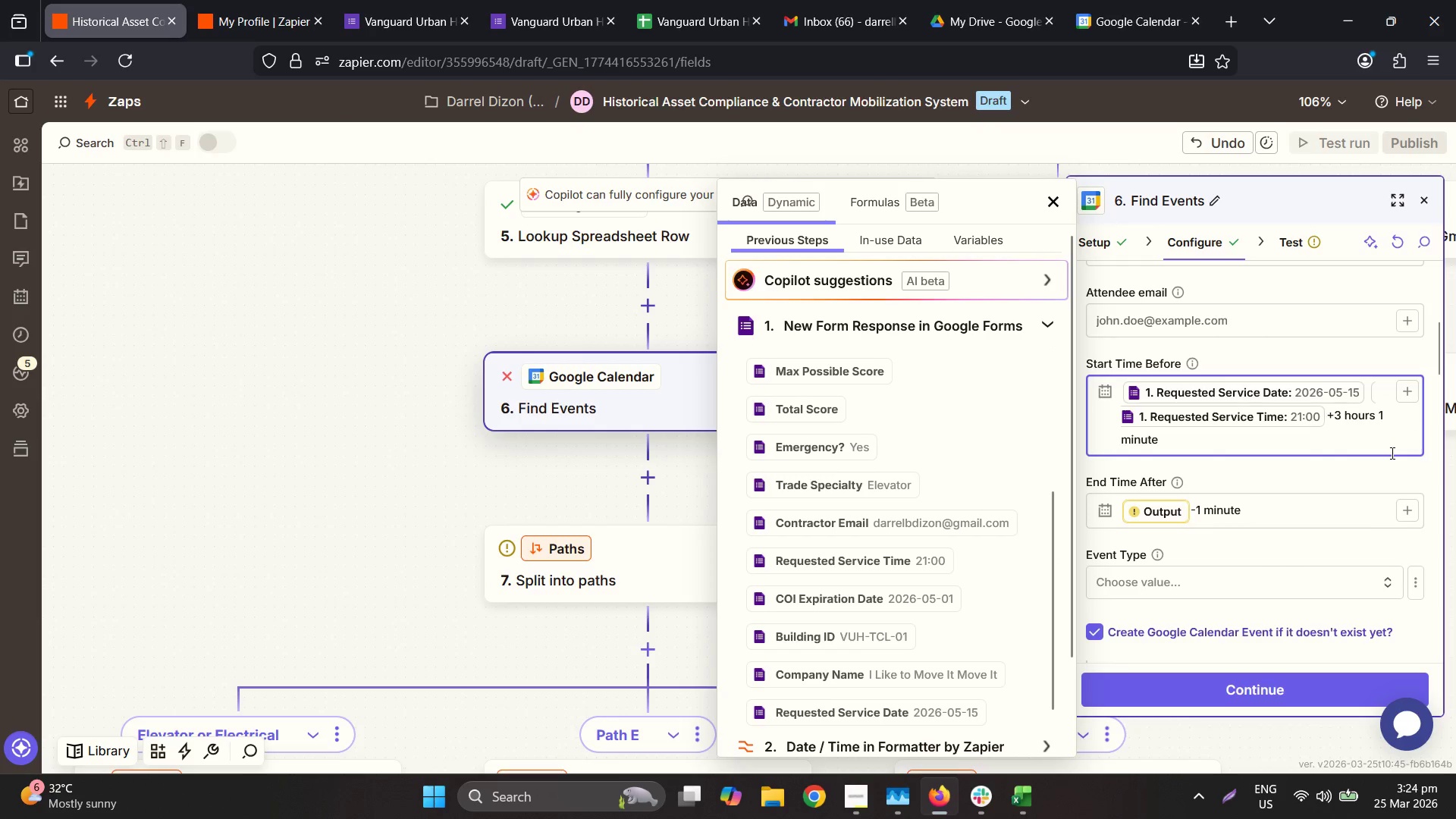 
key(Space)
 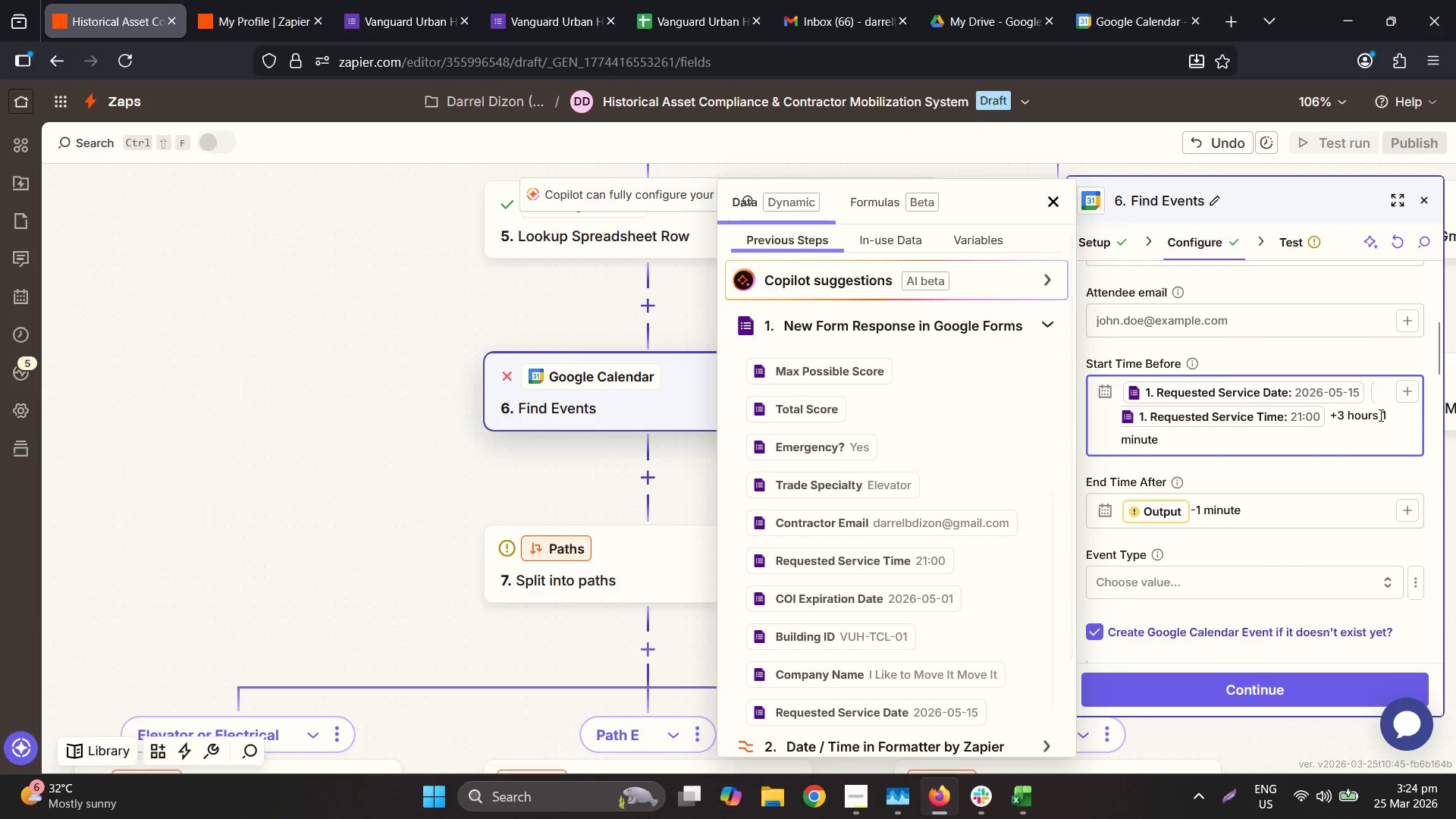 
left_click([1379, 414])
 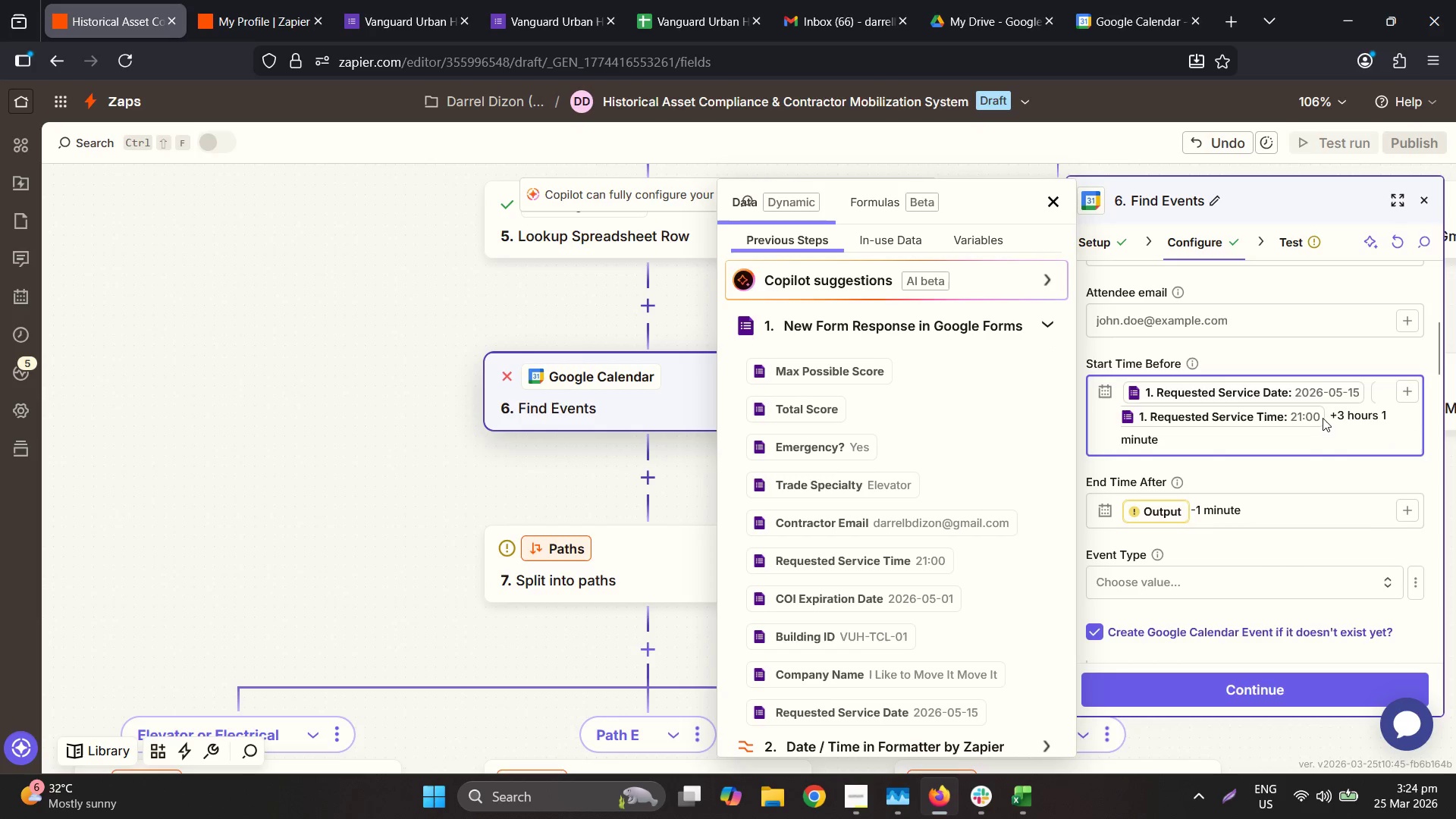 
left_click_drag(start_coordinate=[1327, 416], to_coordinate=[1119, 388])
 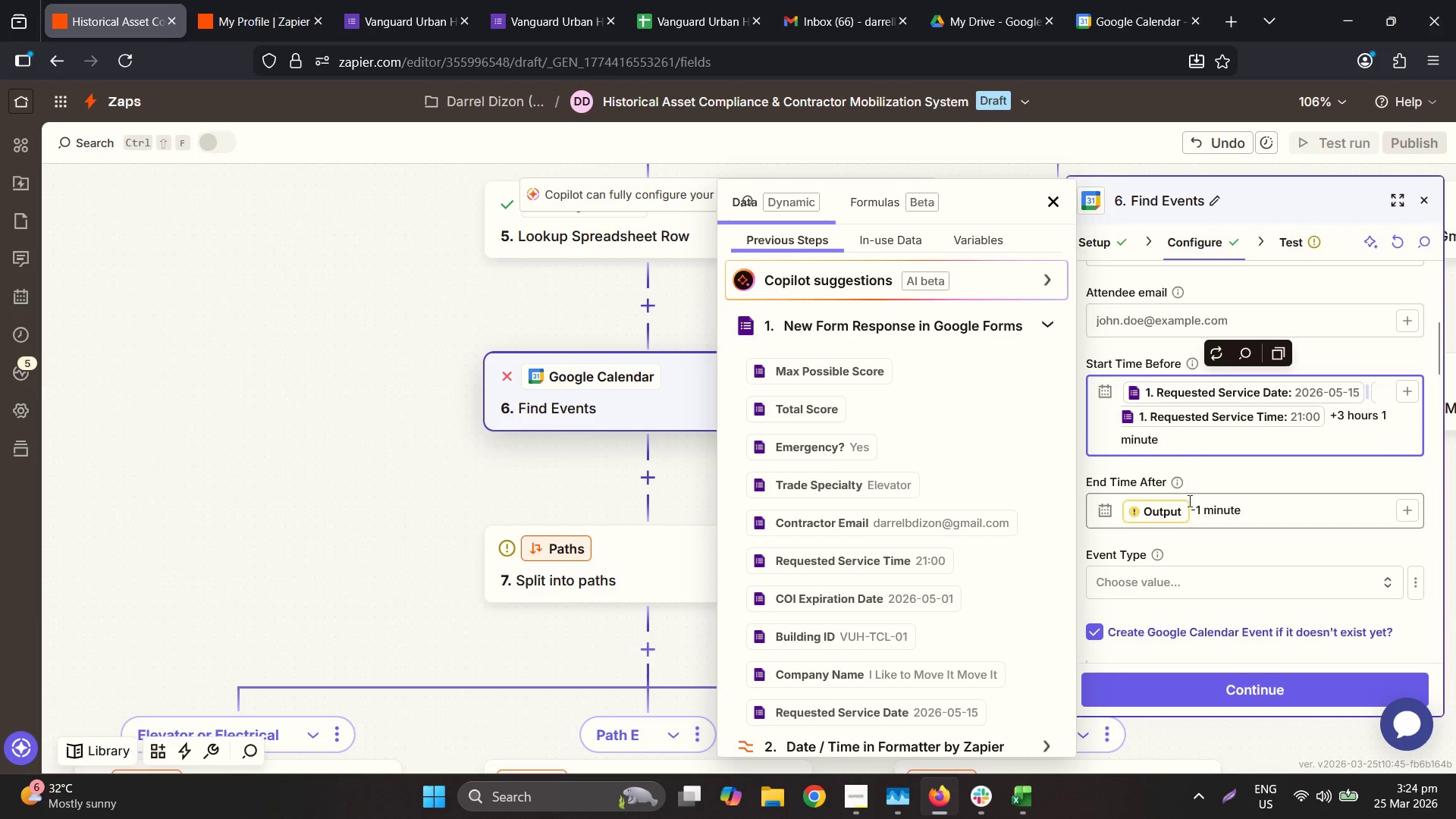 
key(Control+C)
 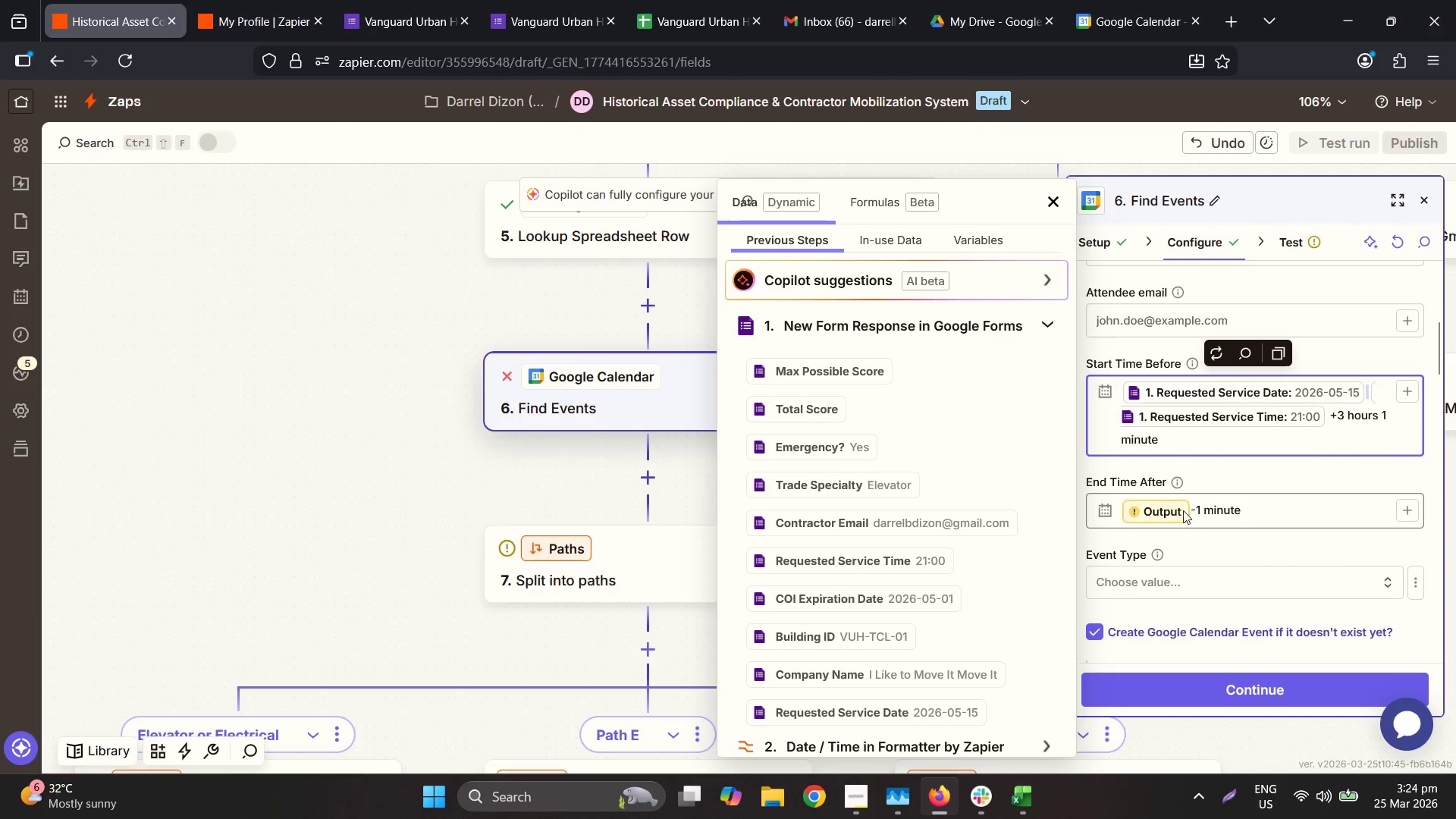 
left_click_drag(start_coordinate=[1174, 510], to_coordinate=[1163, 435])
 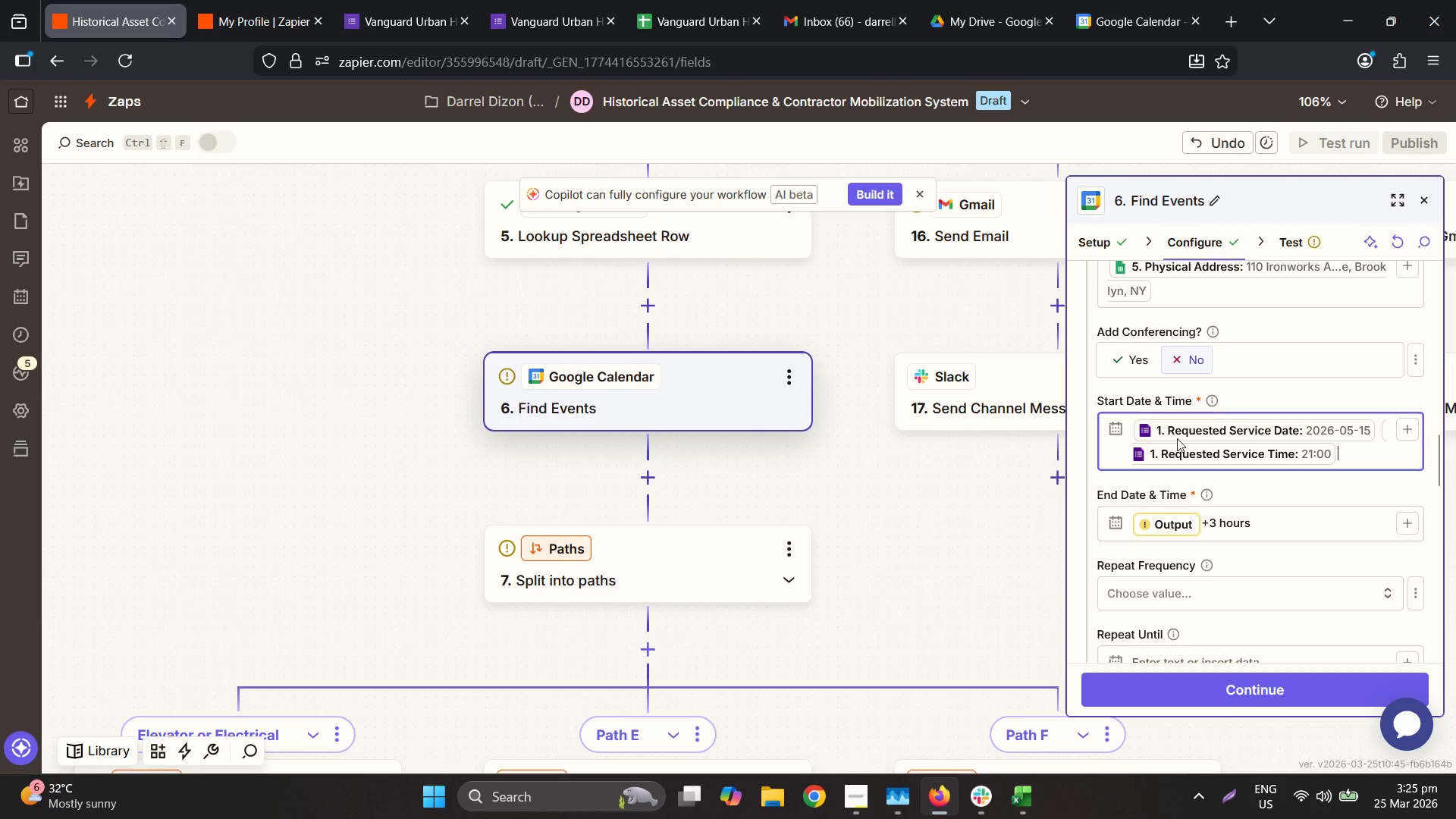 
key(Control+ControlLeft)
 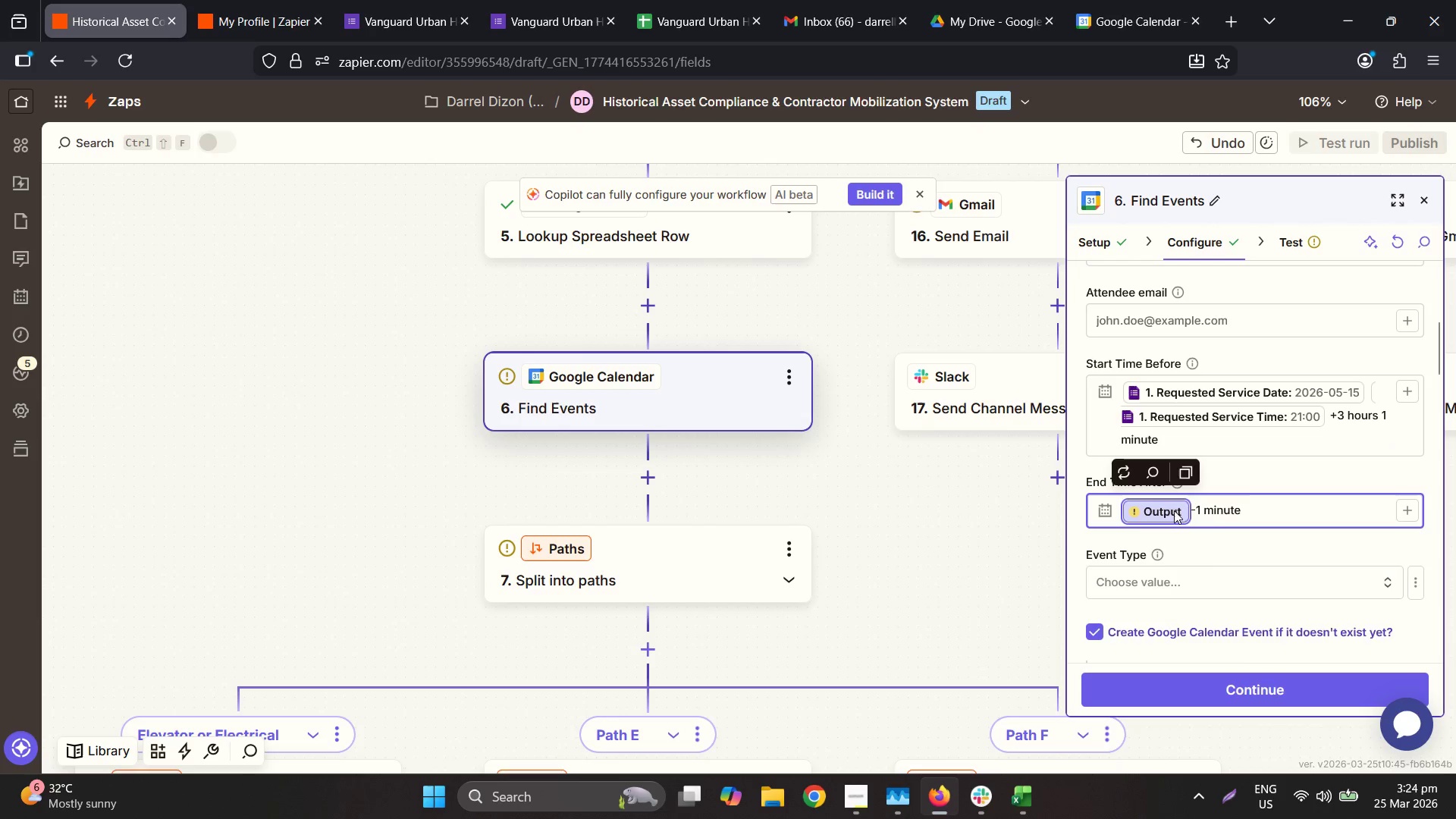 
key(Control+V)
 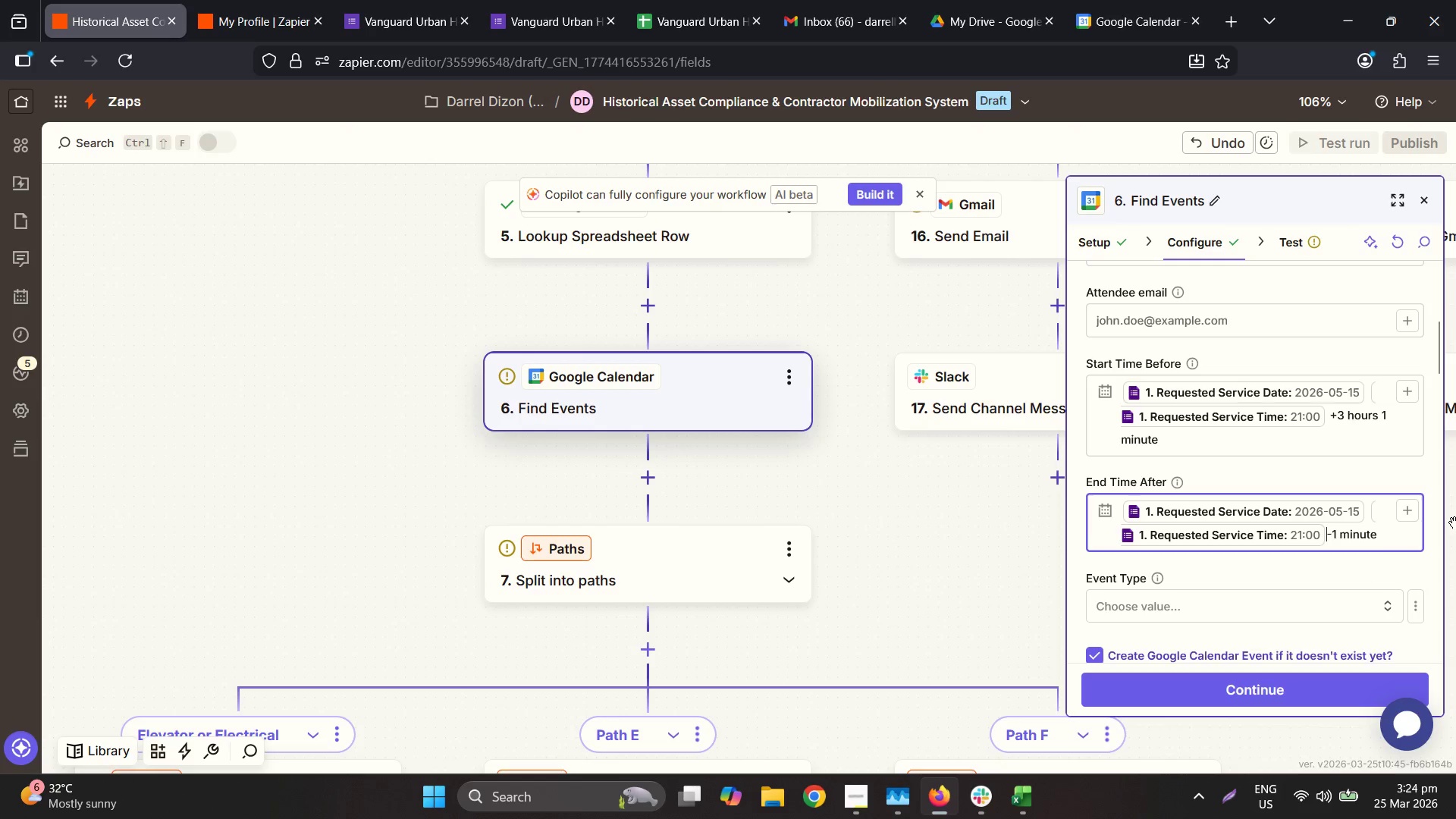 
key(ArrowRight)
 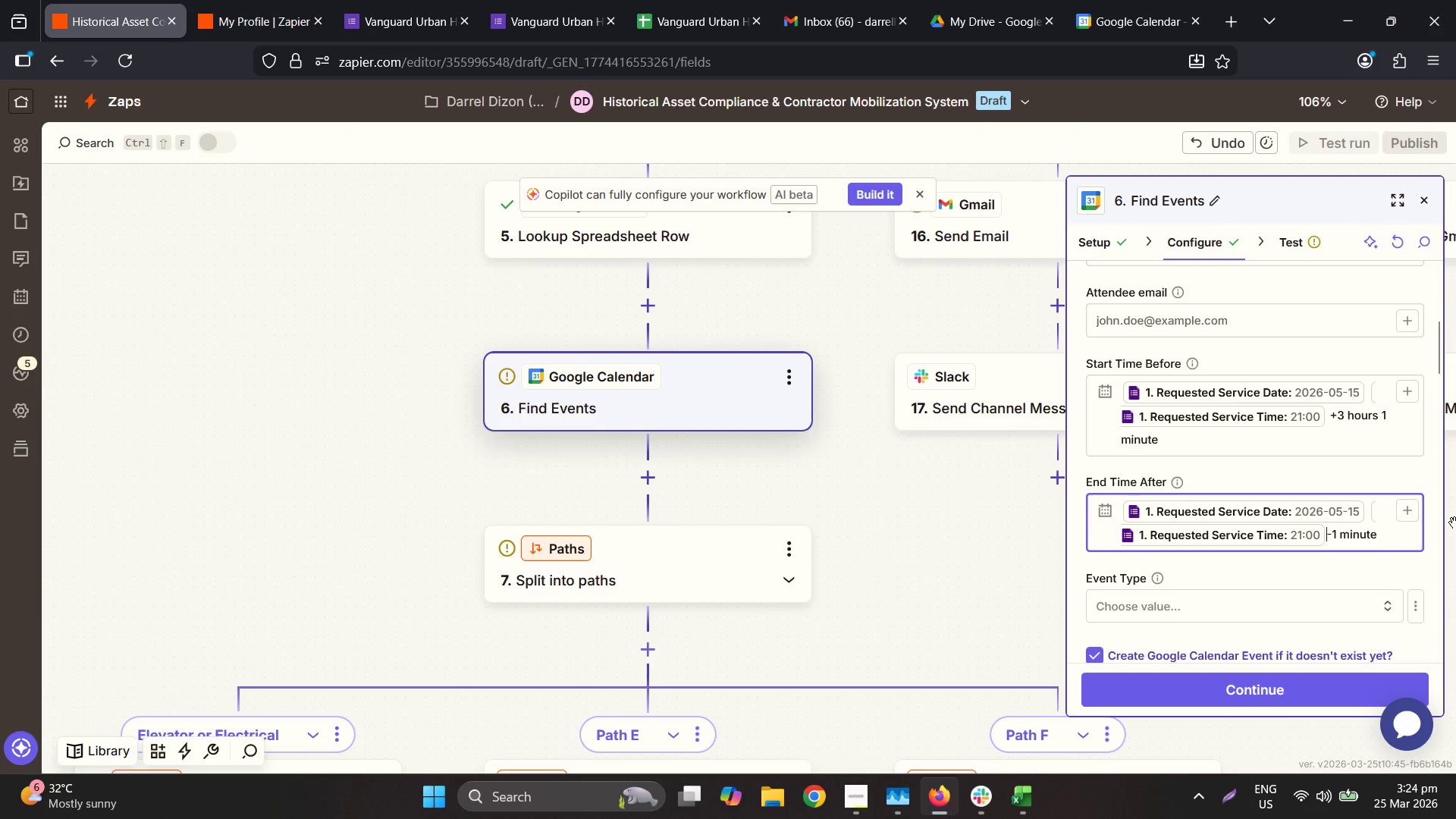 
key(ArrowLeft)
 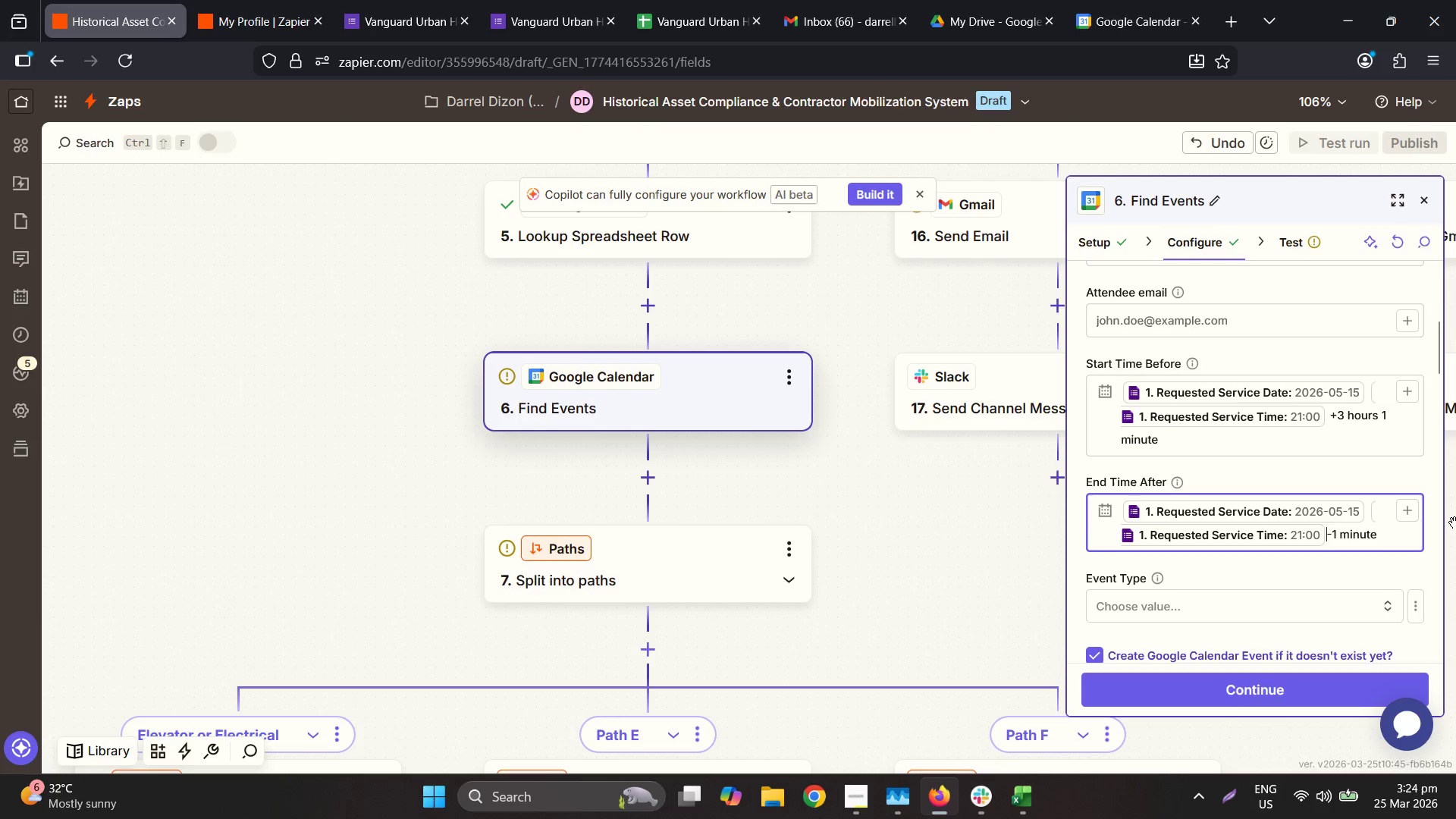 
key(ArrowLeft)
 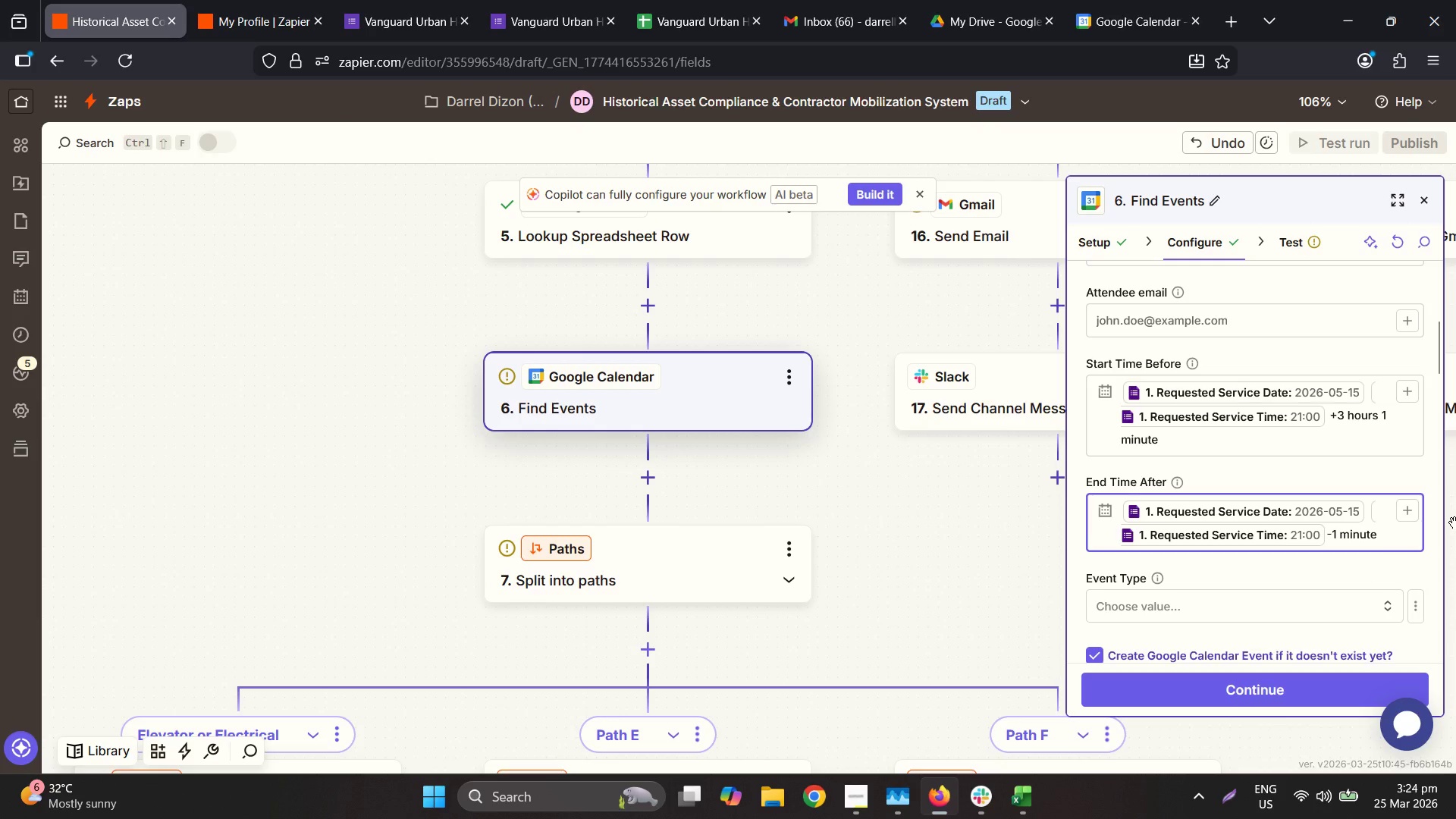 
key(ArrowRight)
 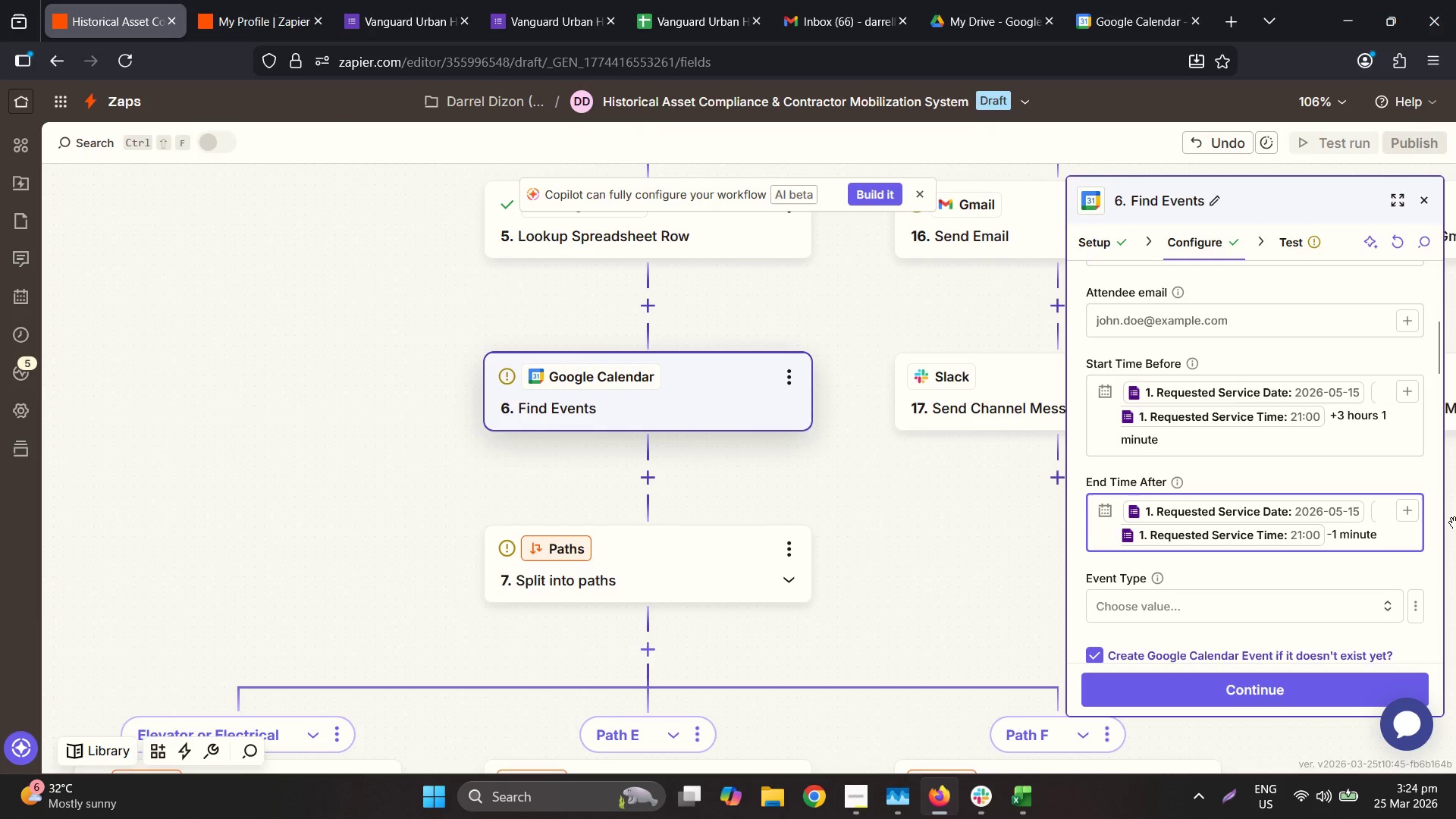 
key(Space)
 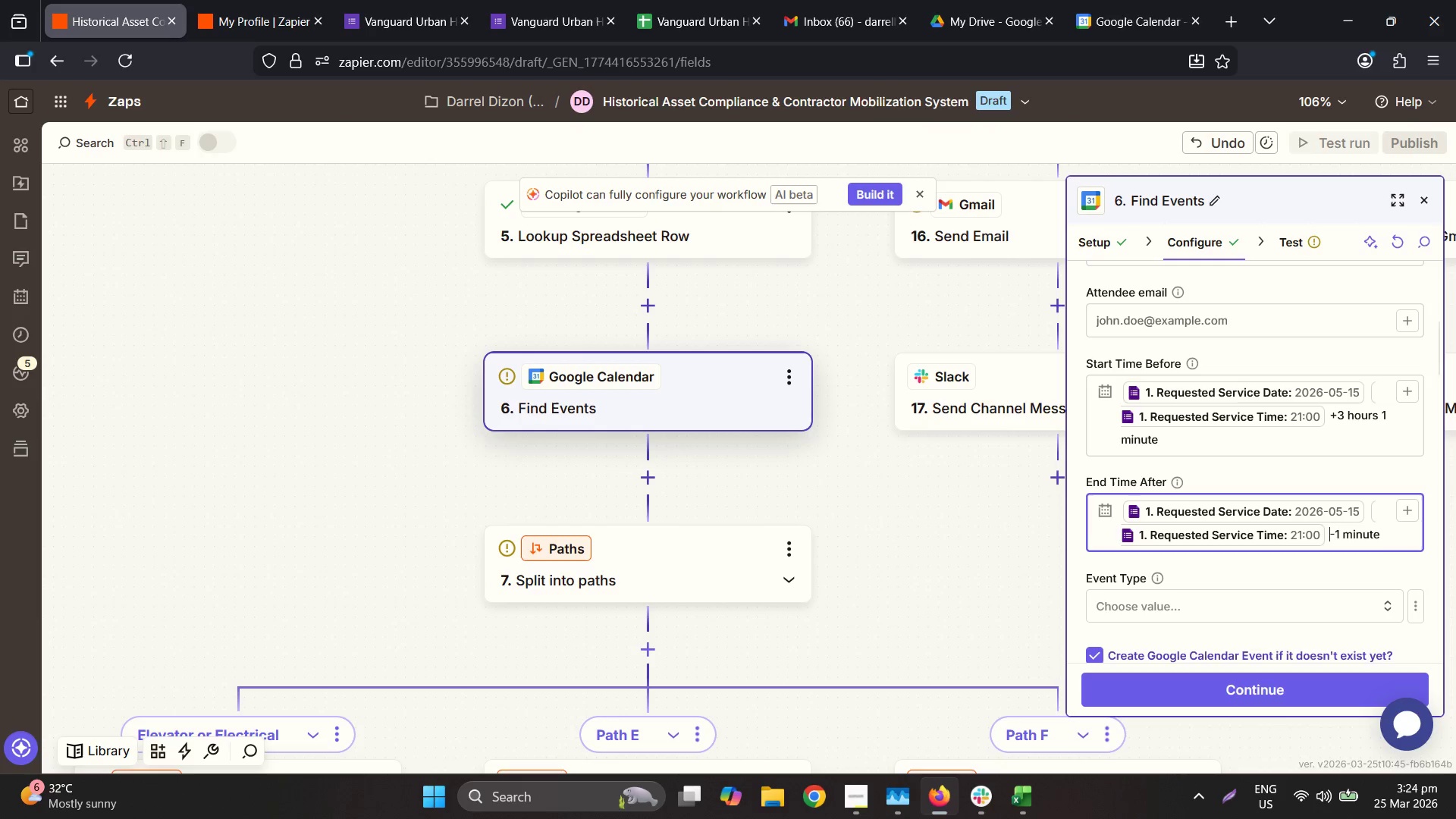 
key(ArrowRight)
 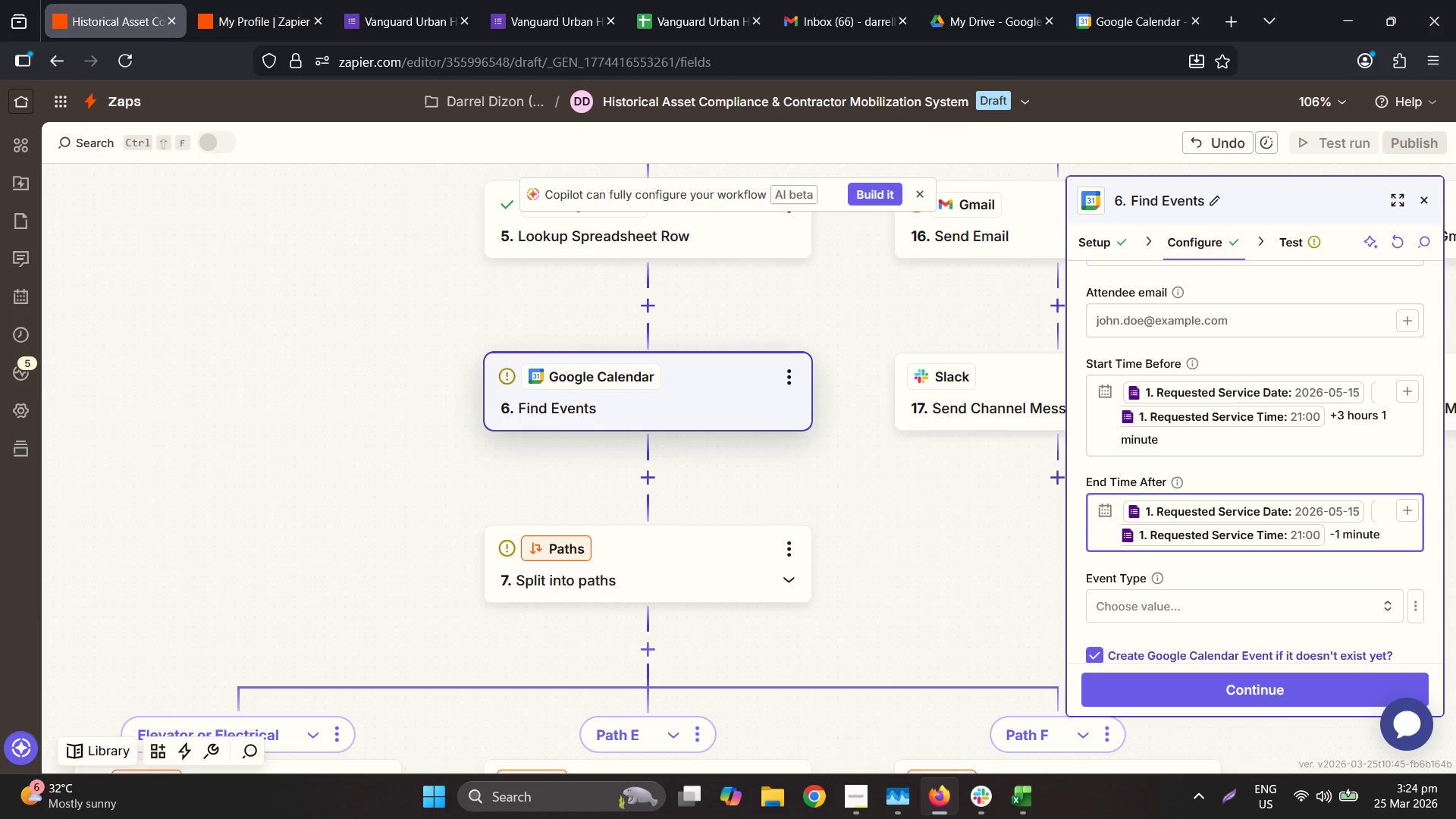 
key(ArrowRight)
 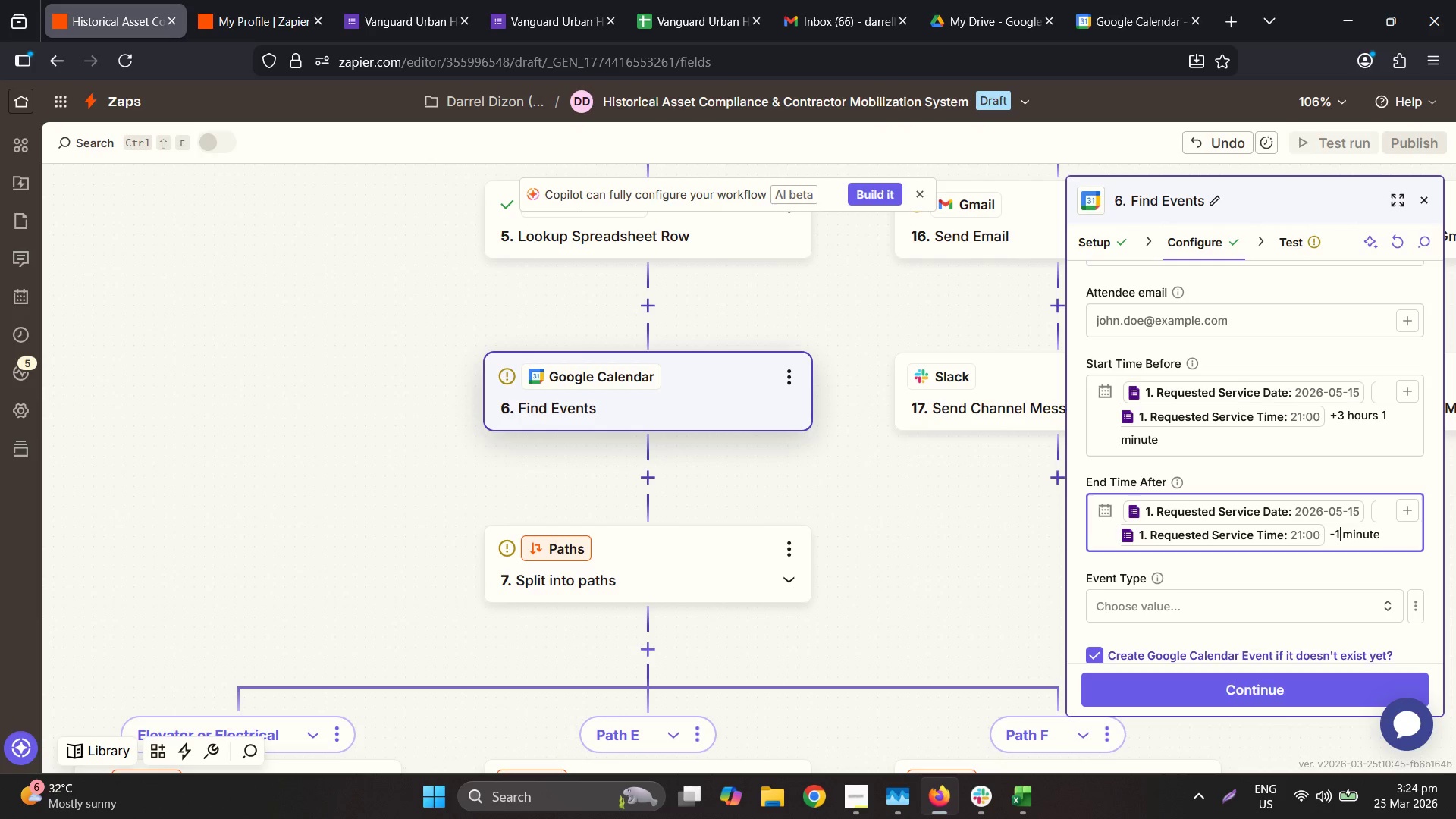 
key(ArrowRight)
 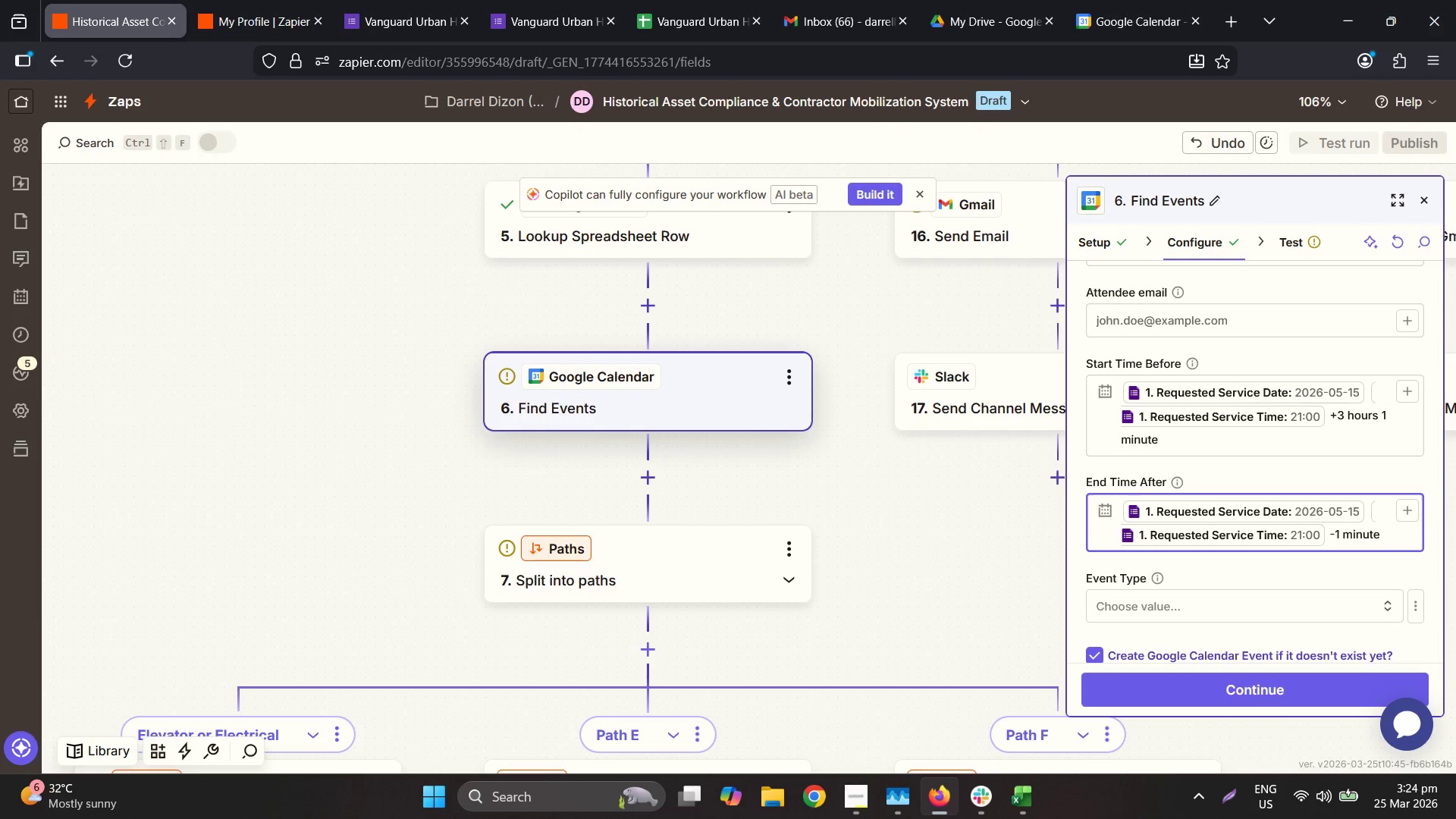 
key(ArrowLeft)
 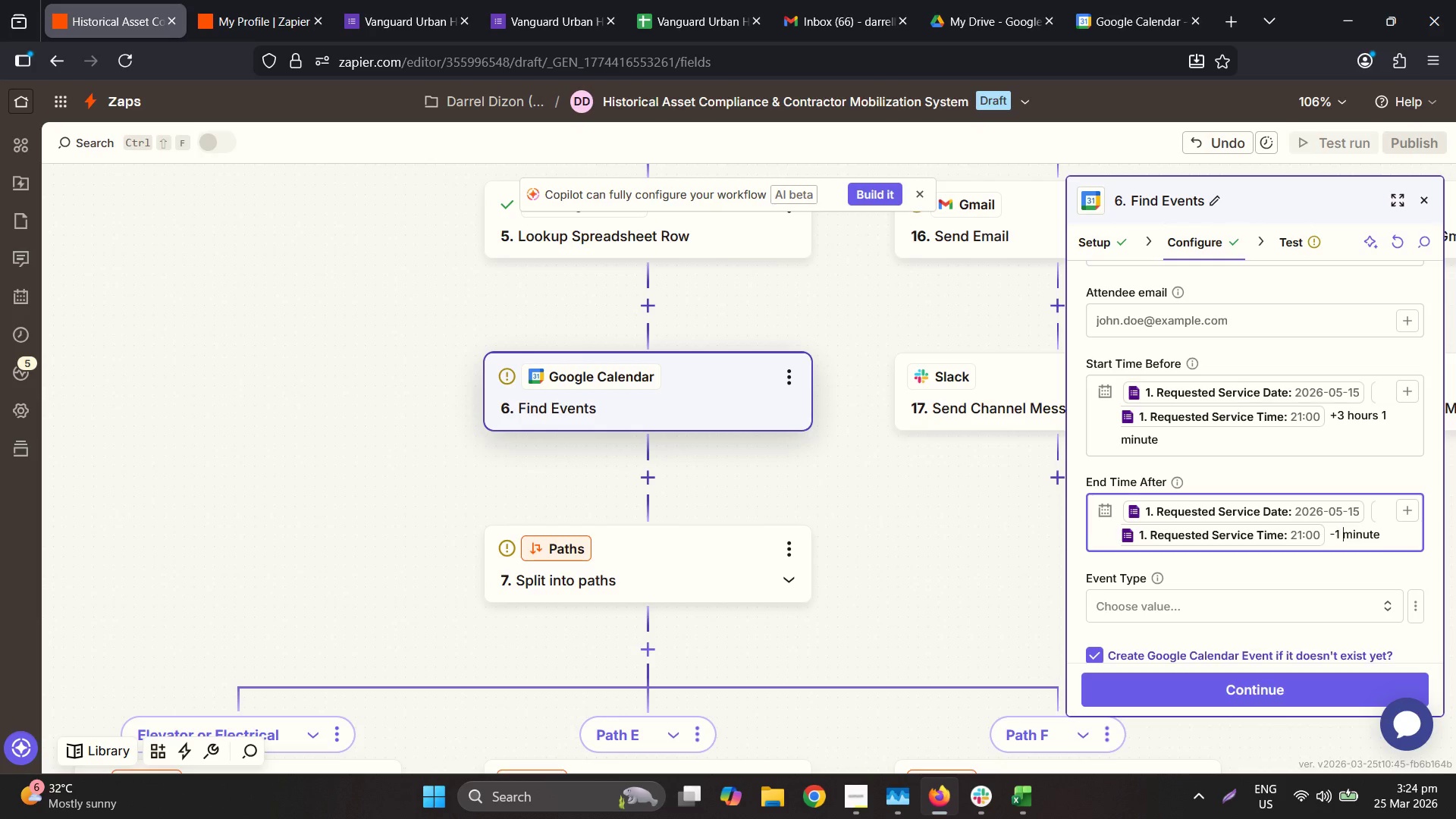 
key(ArrowRight)
 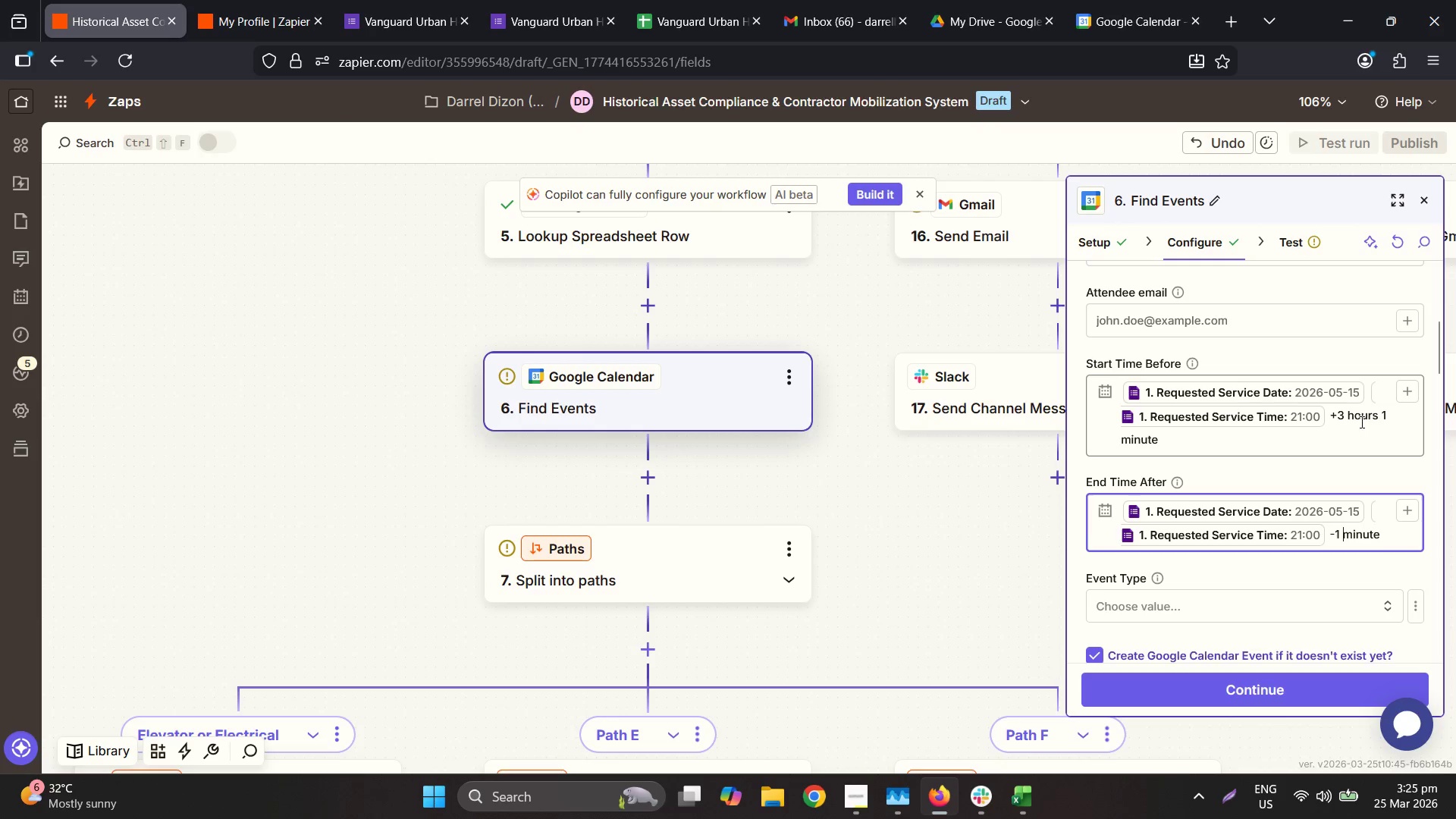 
scroll: coordinate [1343, 425], scroll_direction: down, amount: 7.0
 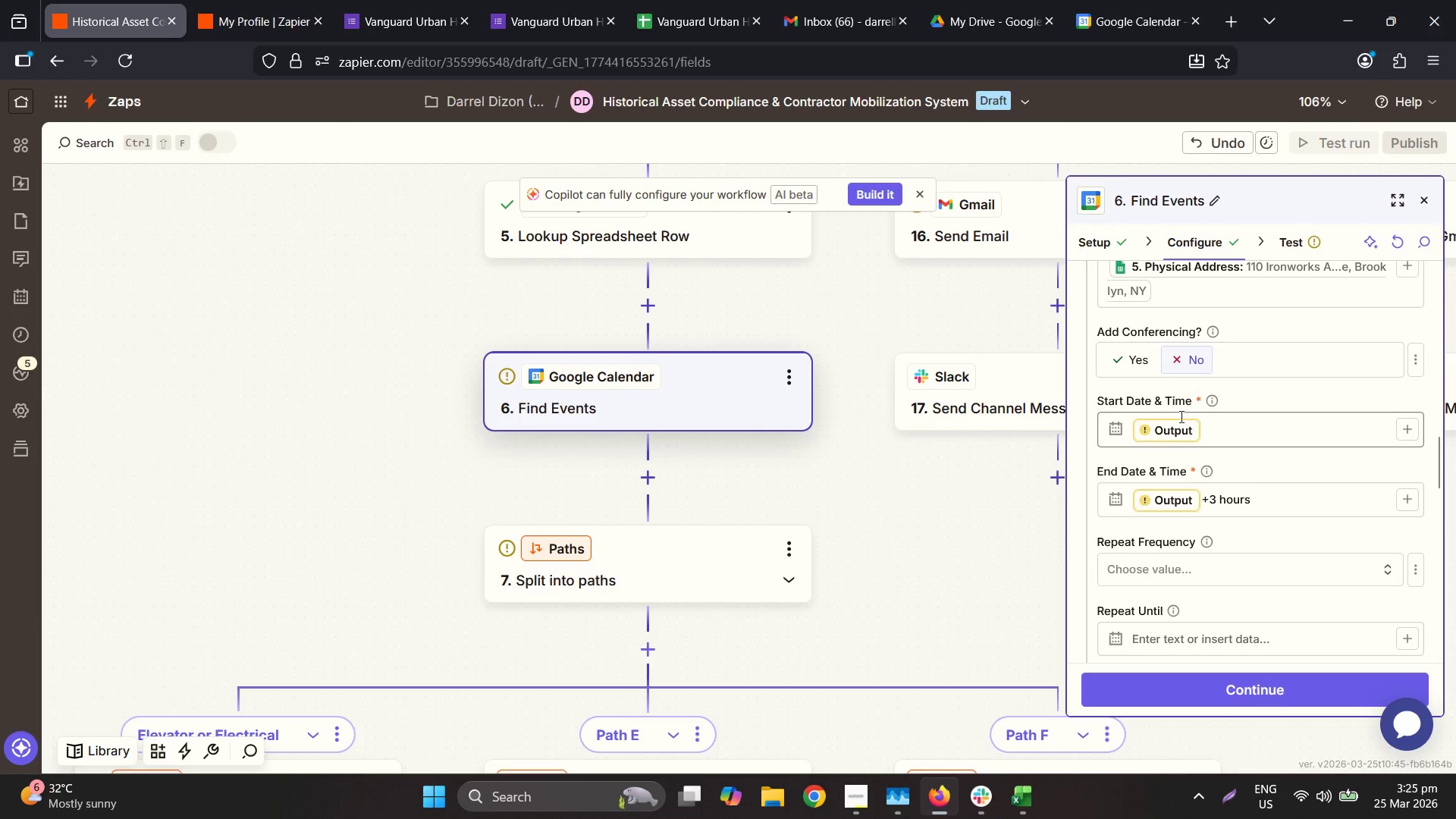 
left_click([1163, 435])
 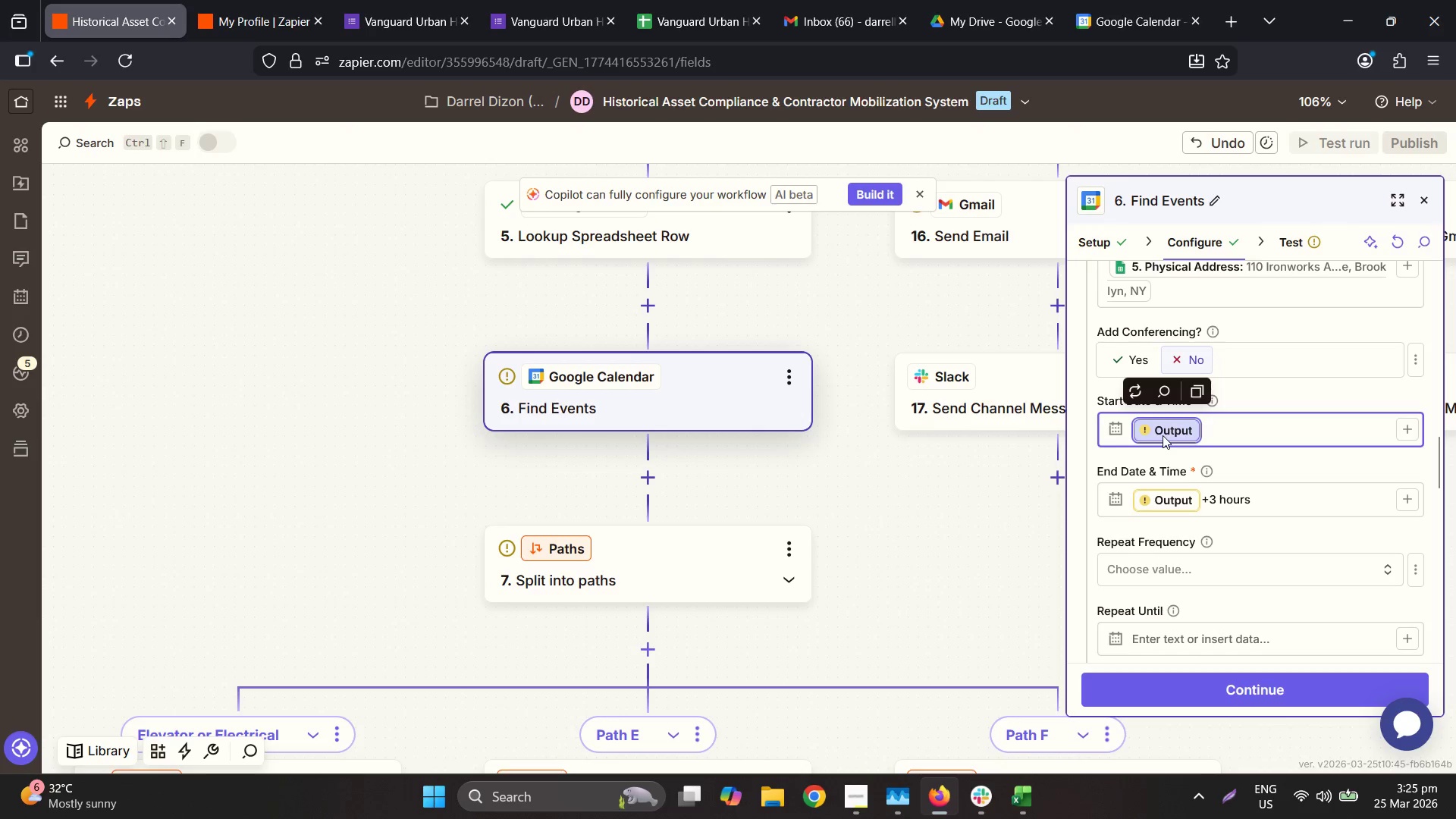 
key(Control+ControlLeft)
 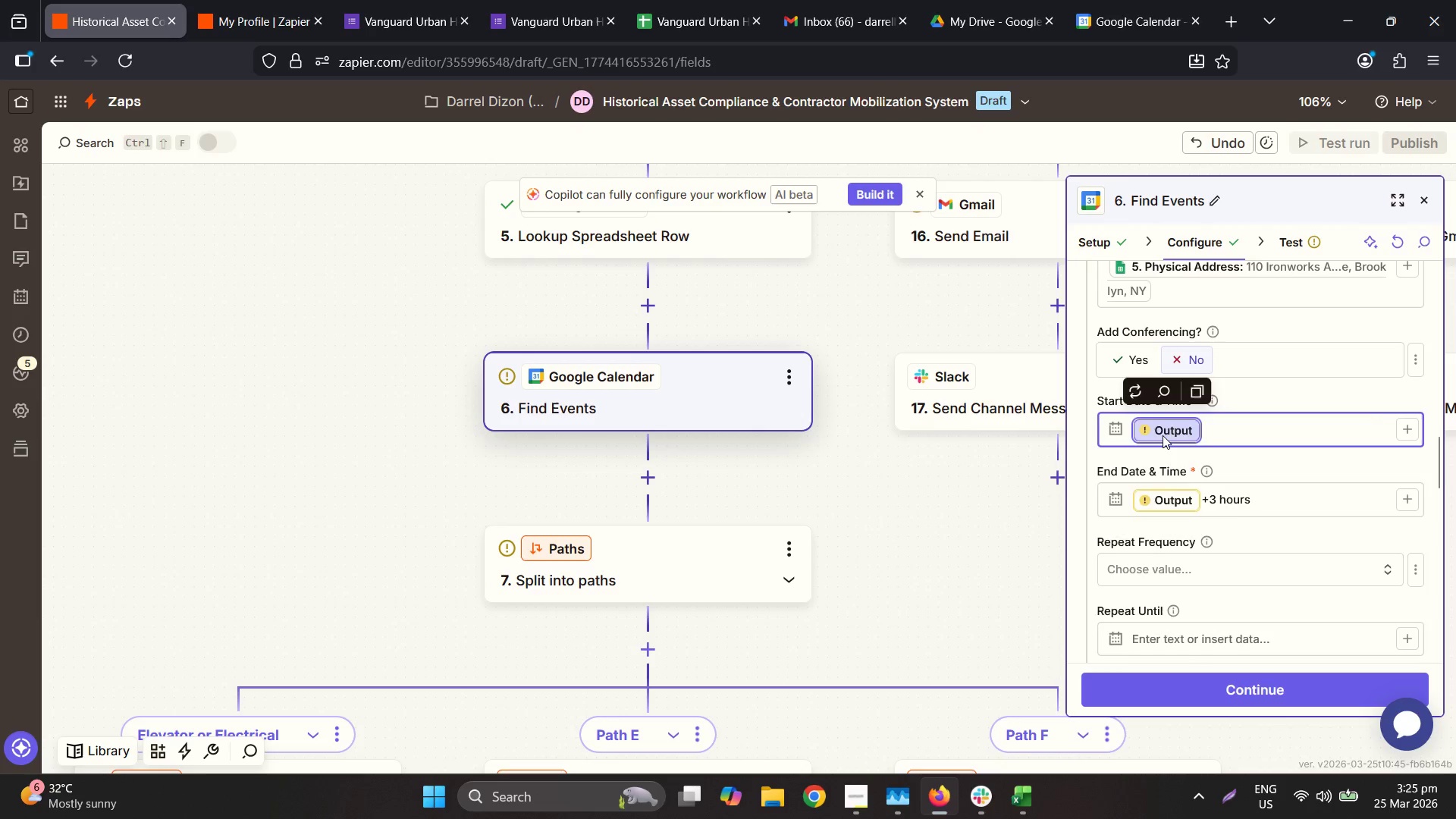 
key(Control+V)
 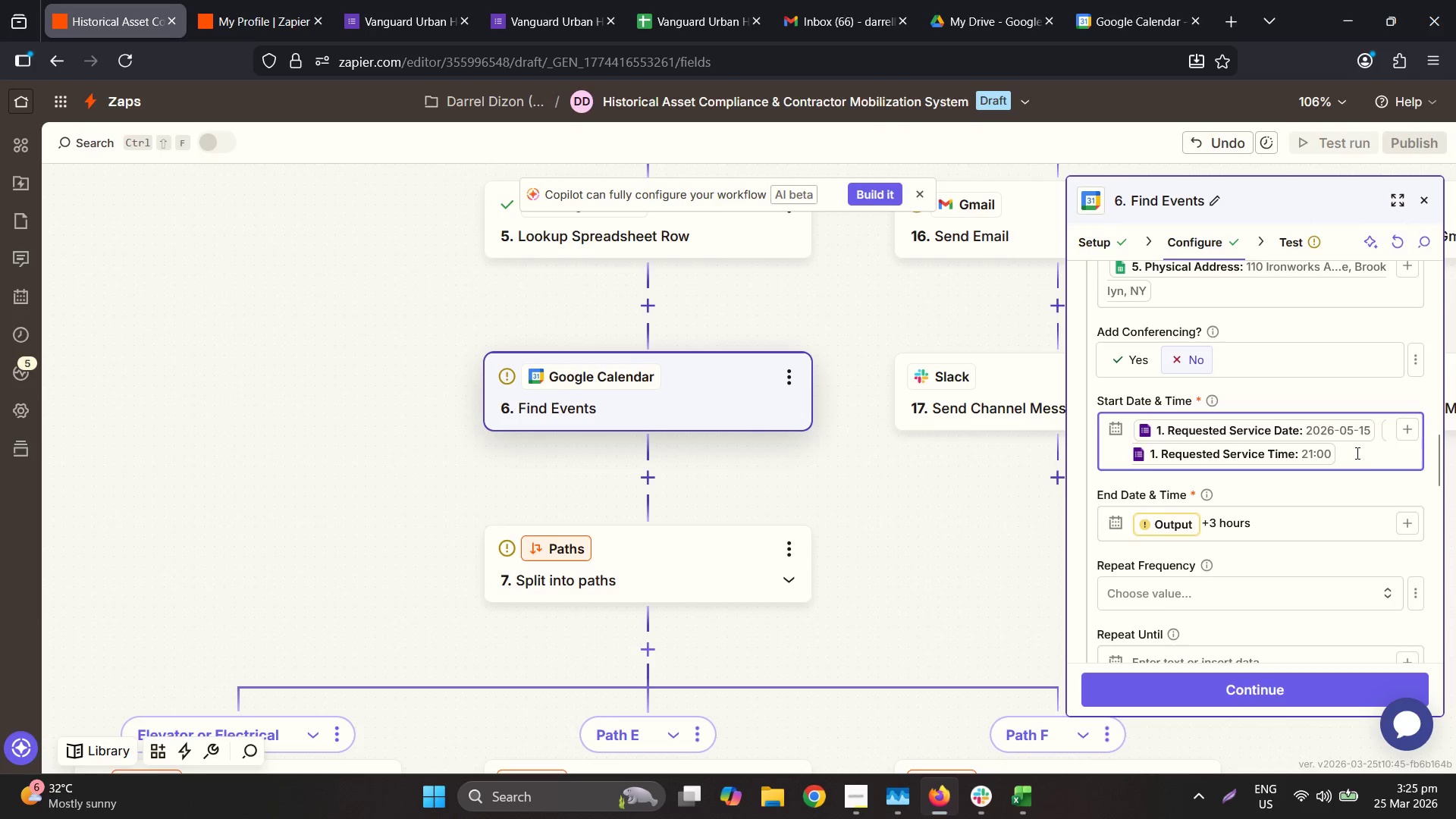 
key(Space)
 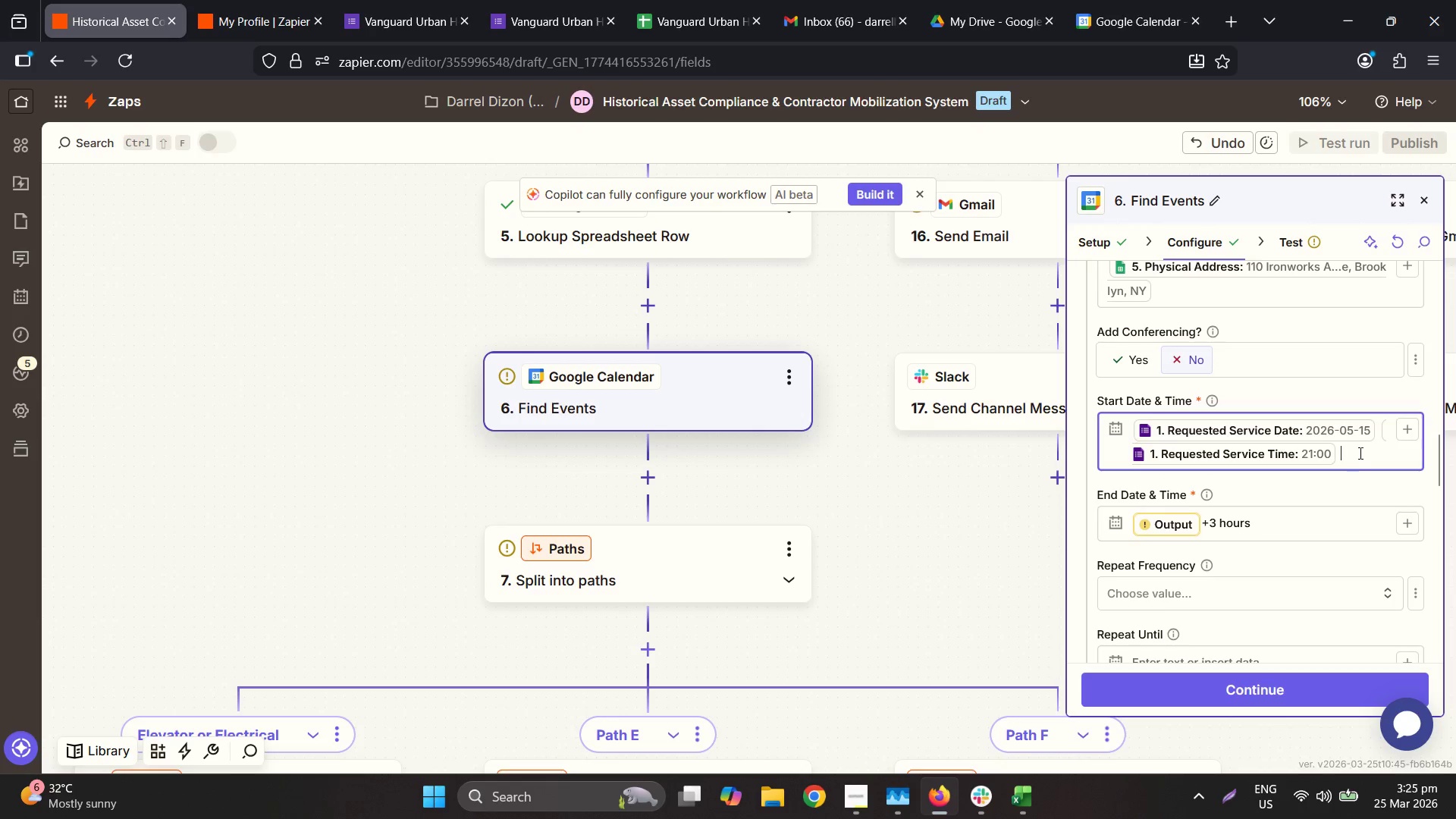 
key(Backspace)
 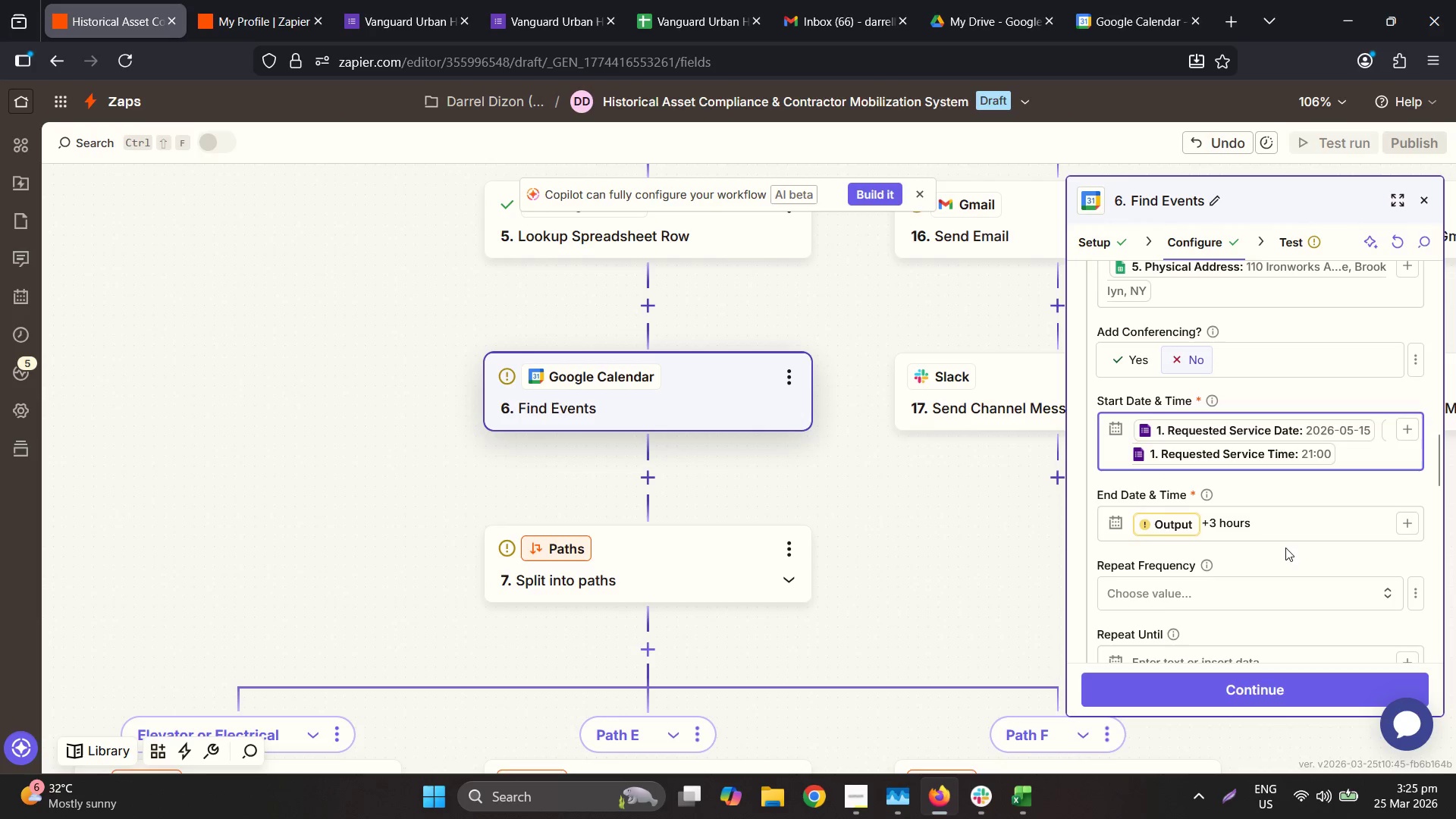 
left_click([1271, 538])
 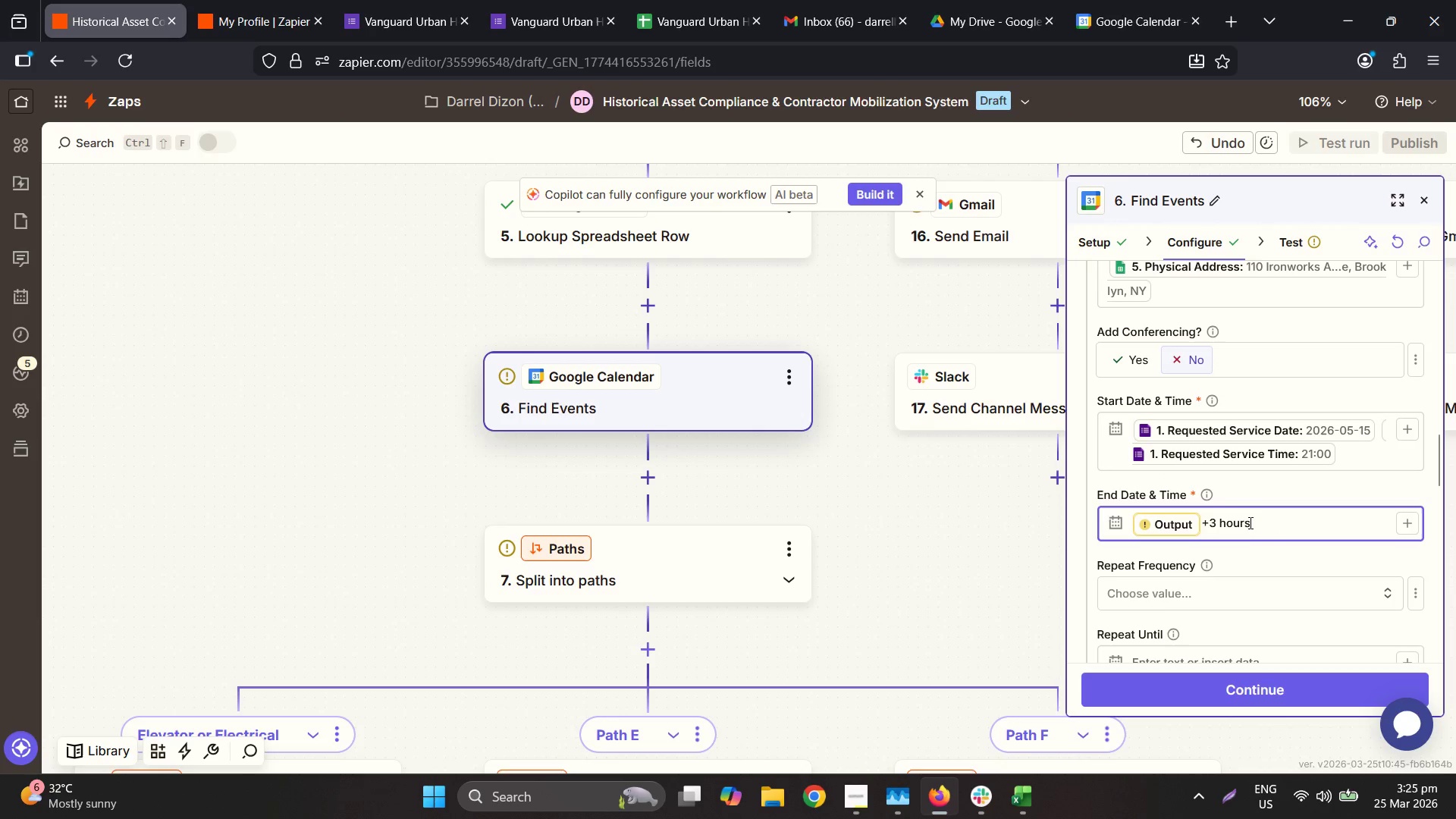 
triple_click([1249, 521])
 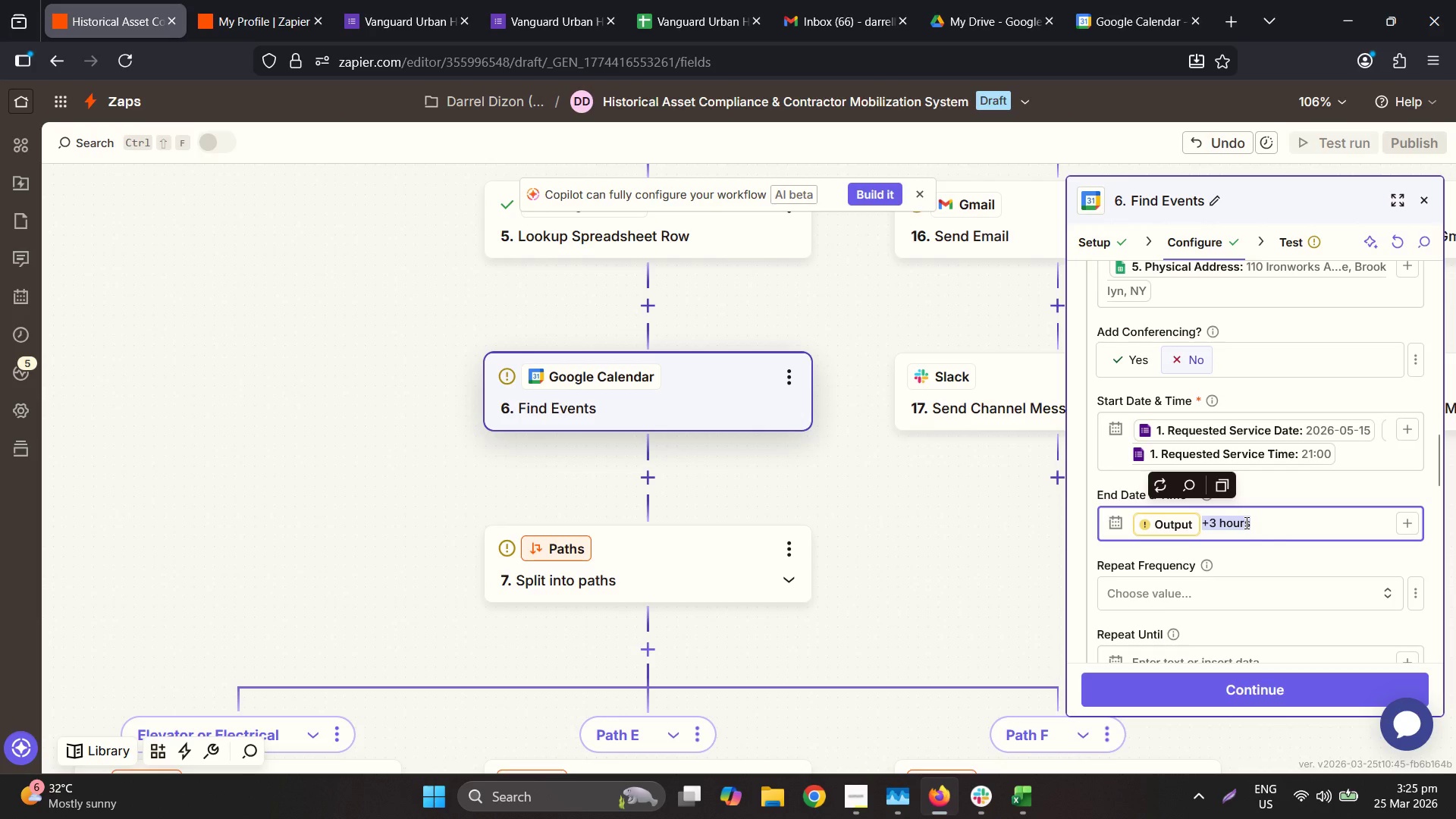 
key(Control+V)
 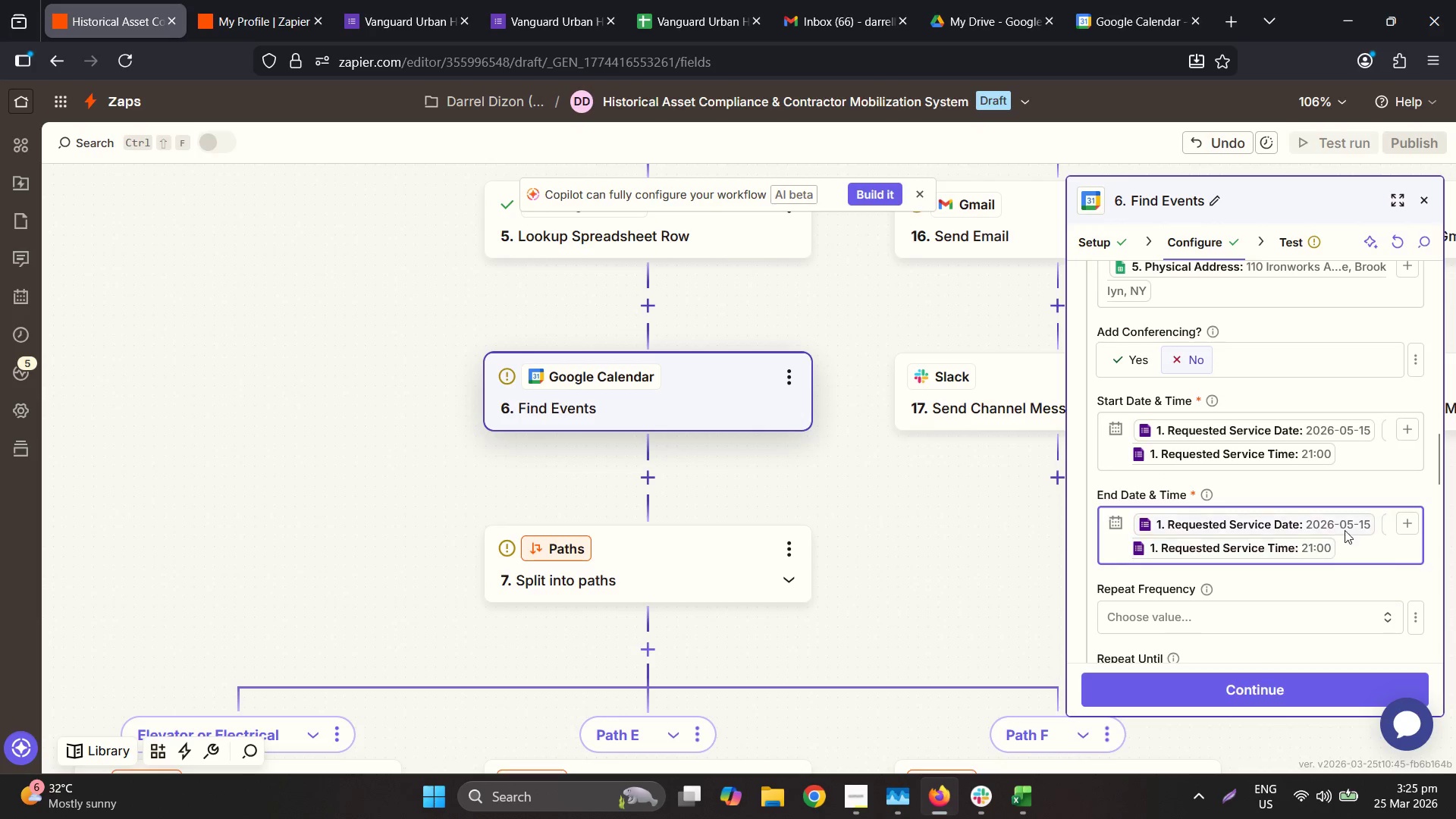 
type( +3 hoi)
key(Backspace)
type(urs)
 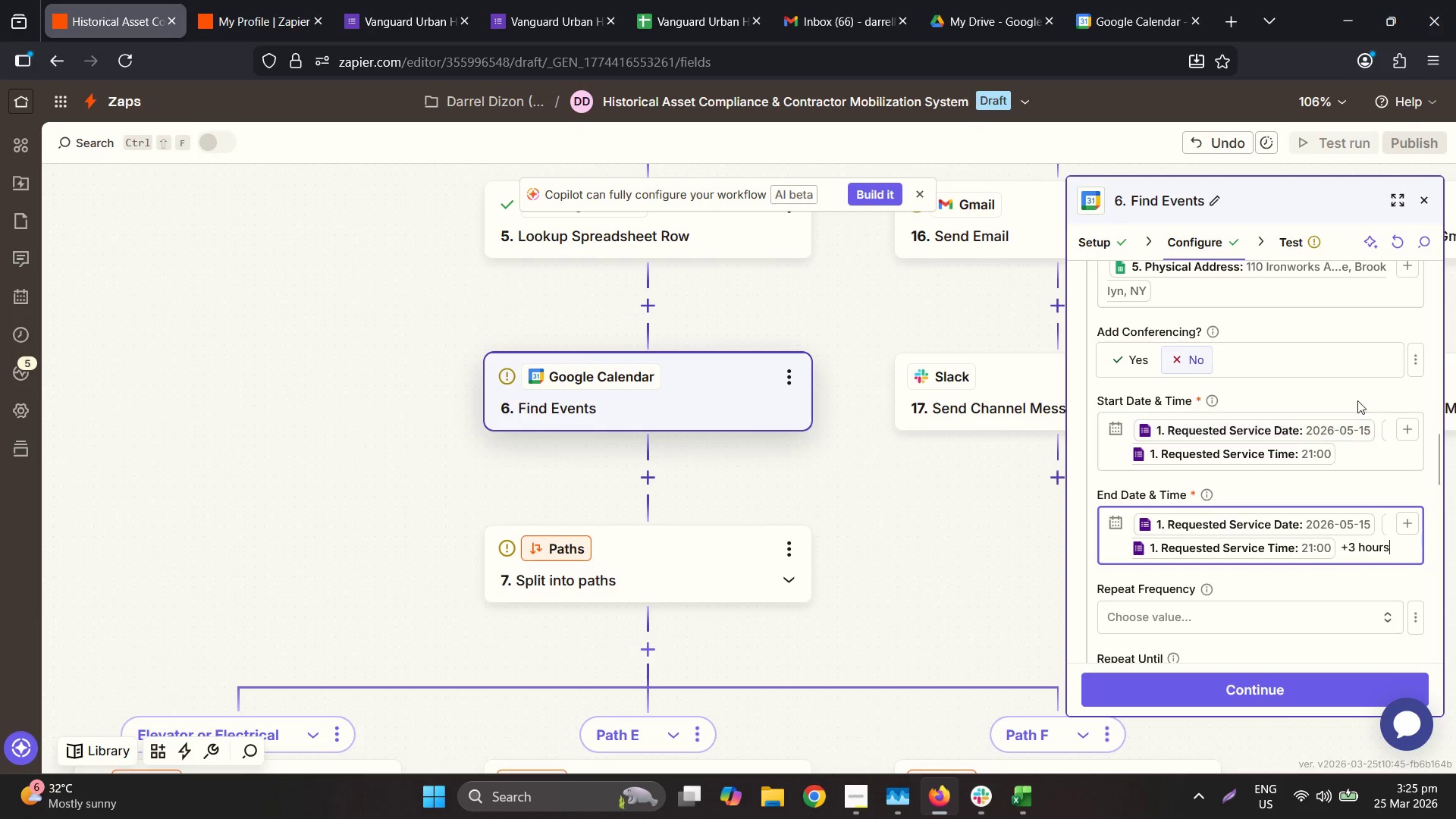 
scroll: coordinate [1304, 495], scroll_direction: down, amount: 2.0
 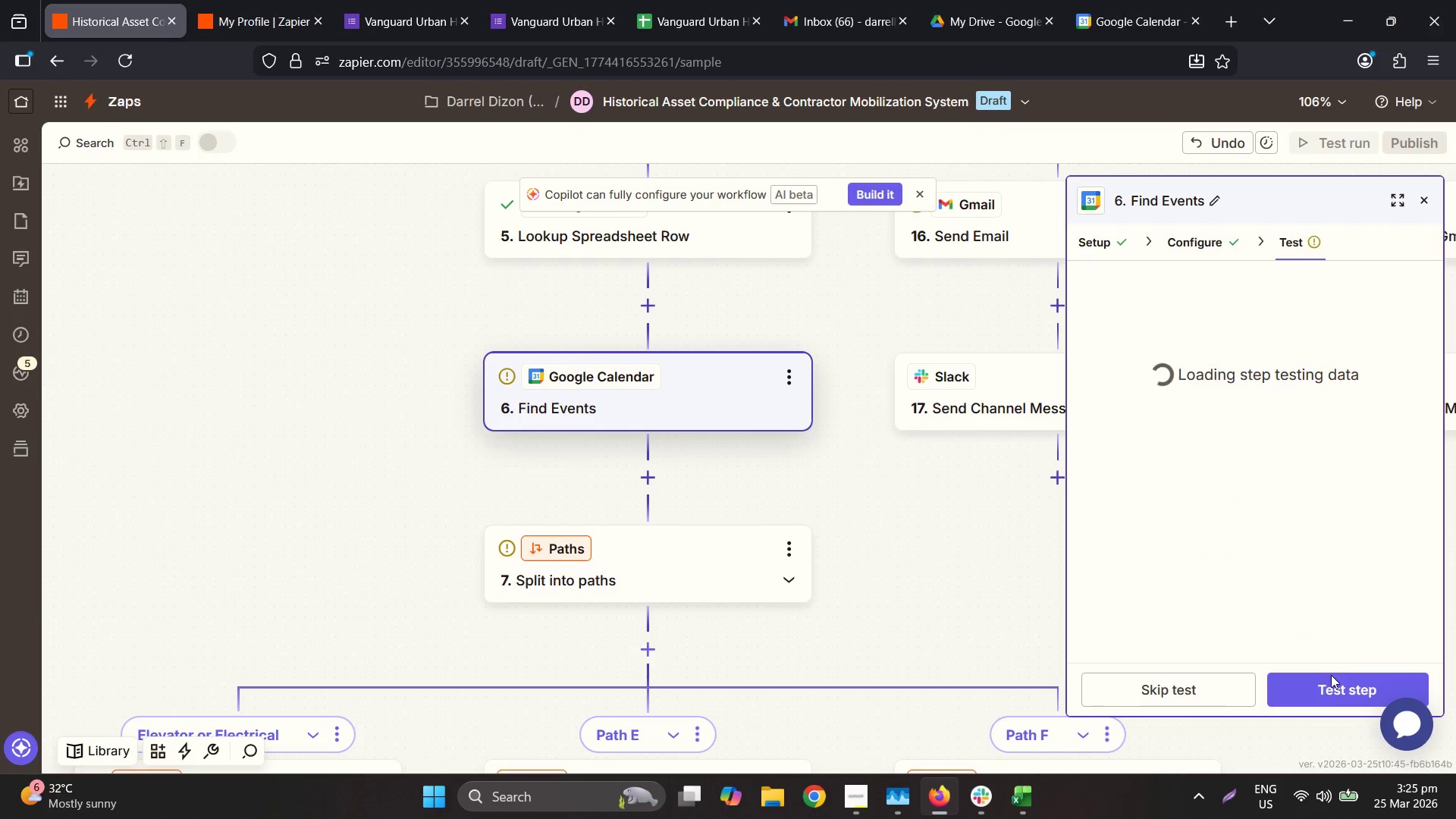 
left_click([1331, 695])
 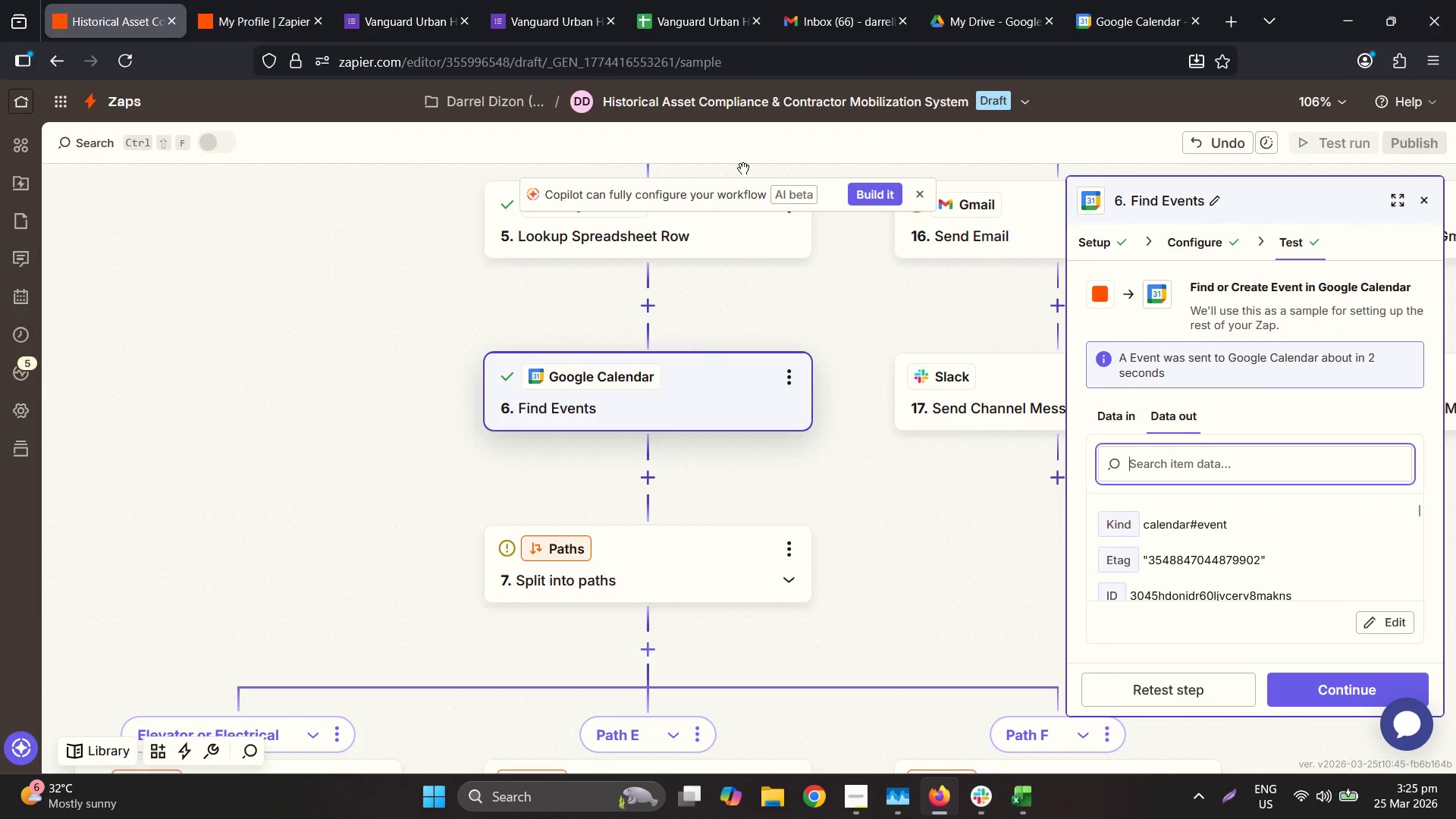 
wait(9.34)
 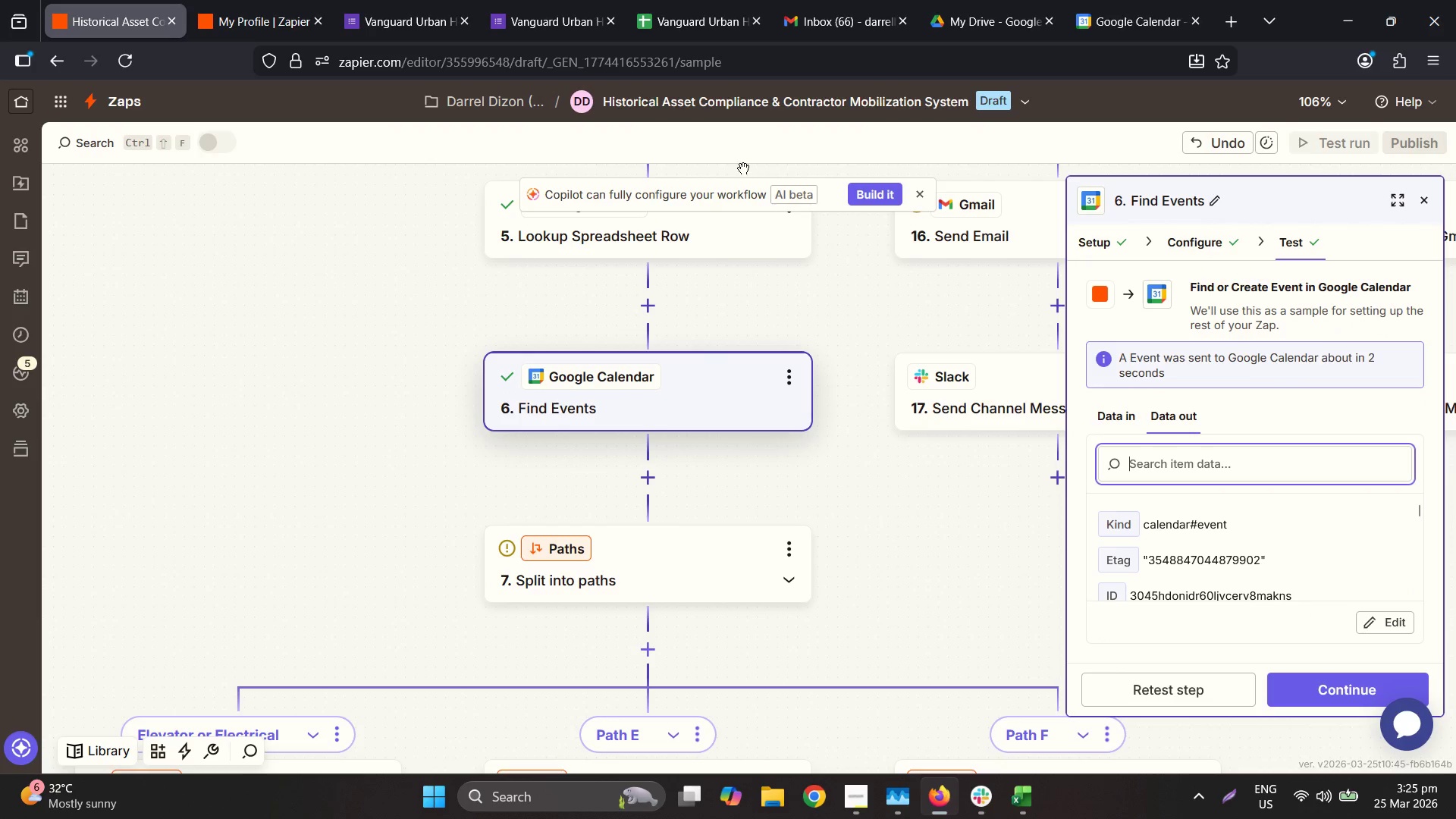 
left_click([40, 667])
 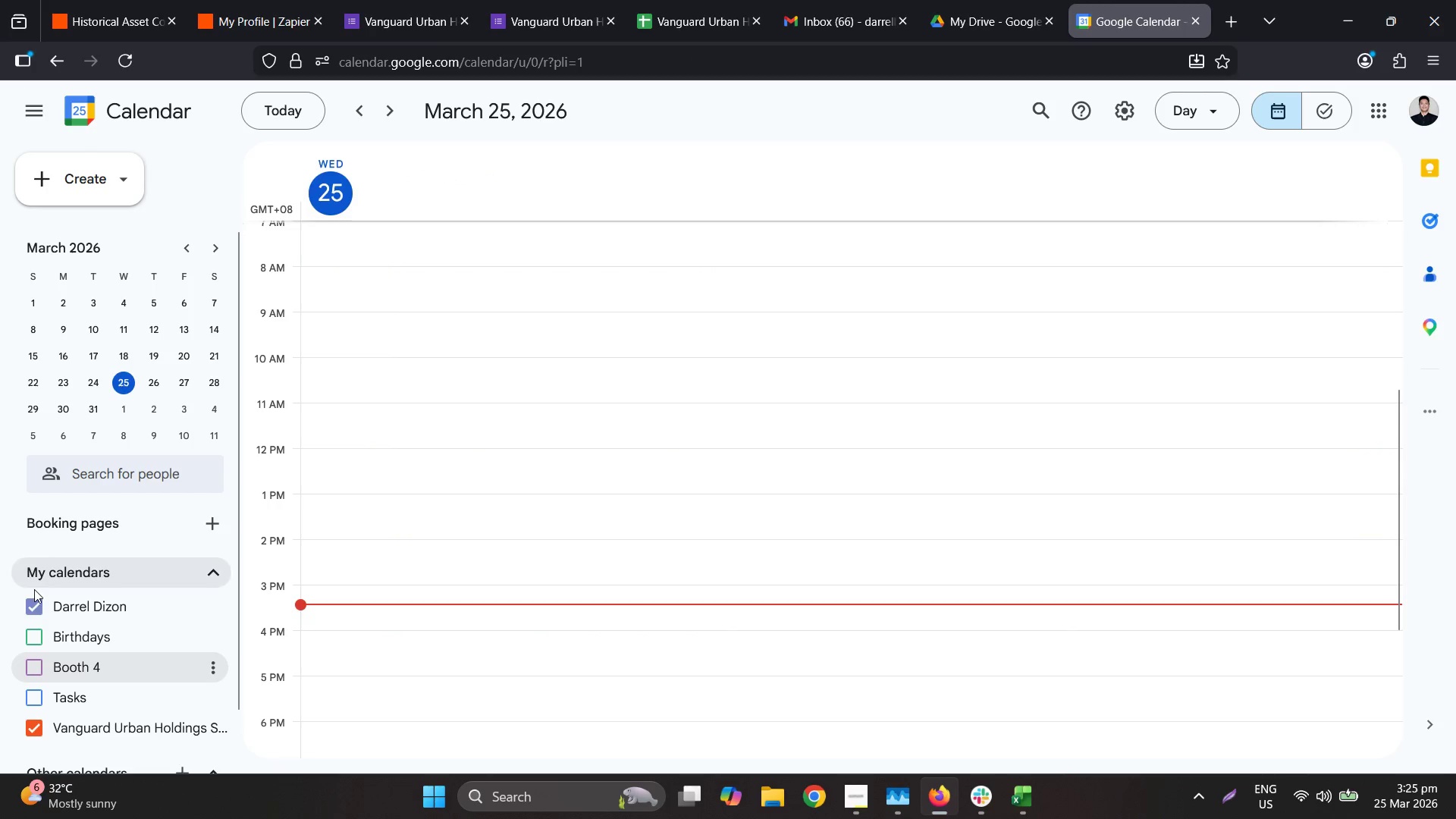 
left_click([36, 602])
 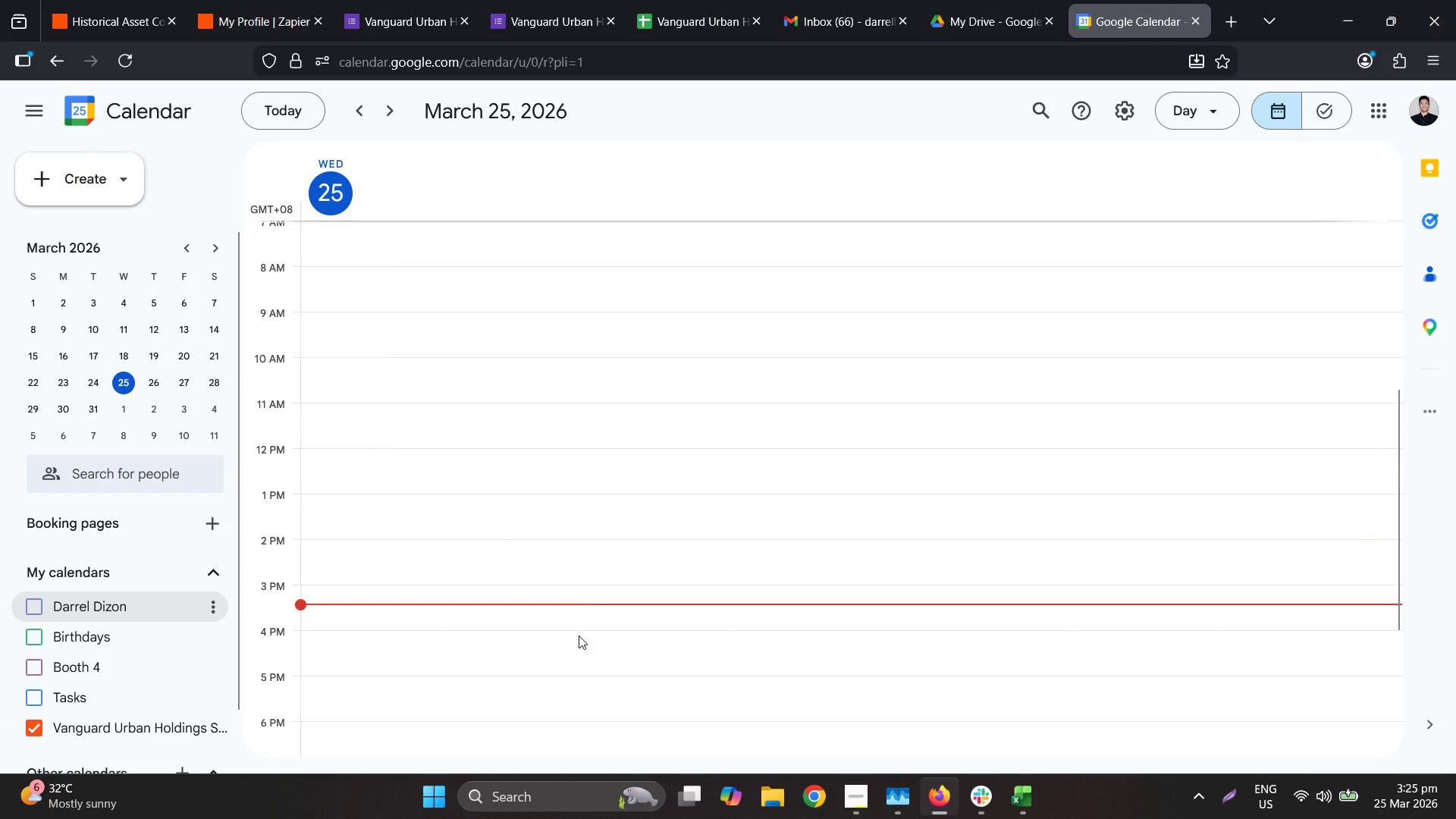 
left_click([44, 0])
 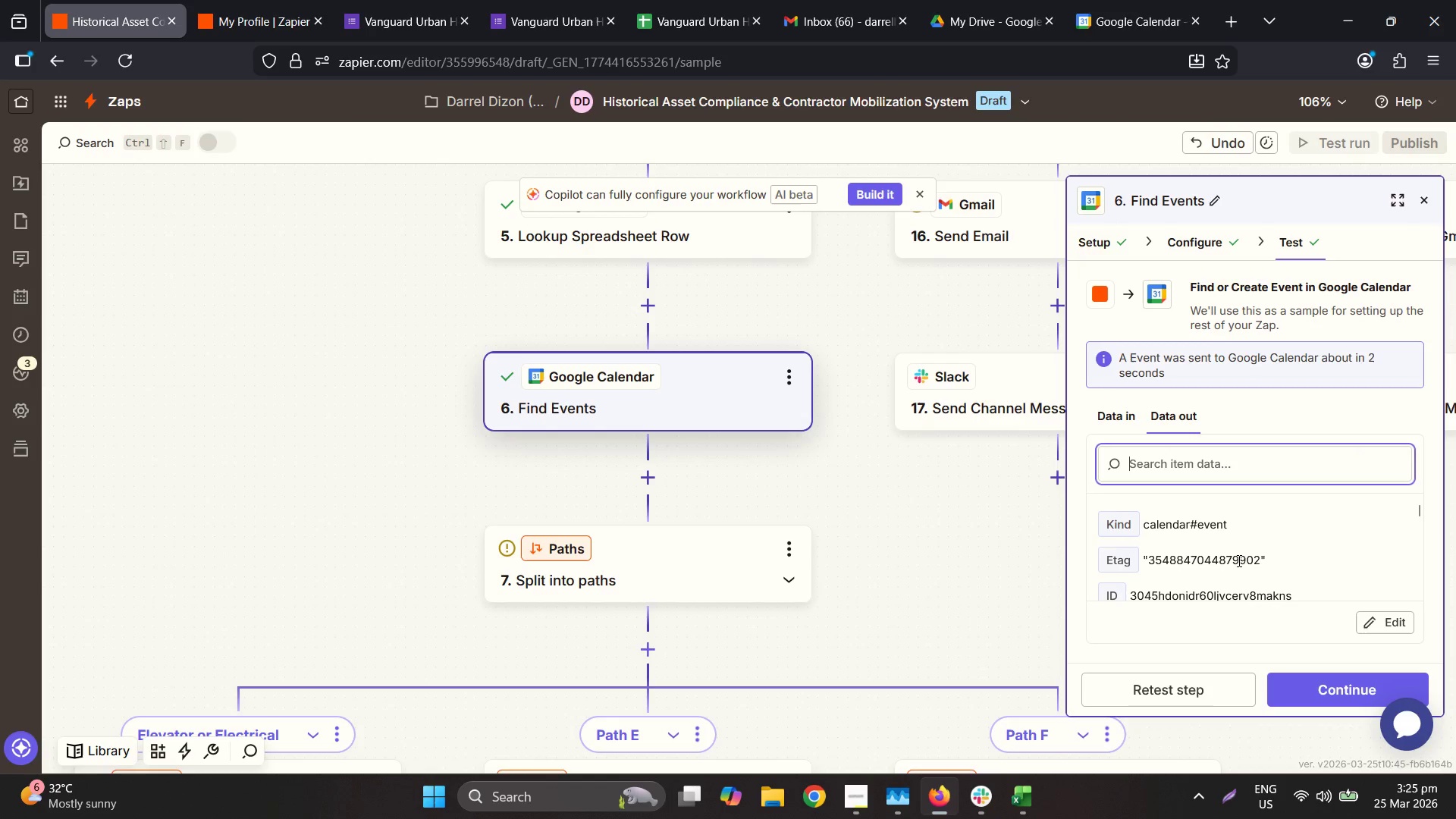 
scroll: coordinate [1251, 593], scroll_direction: down, amount: 4.0
 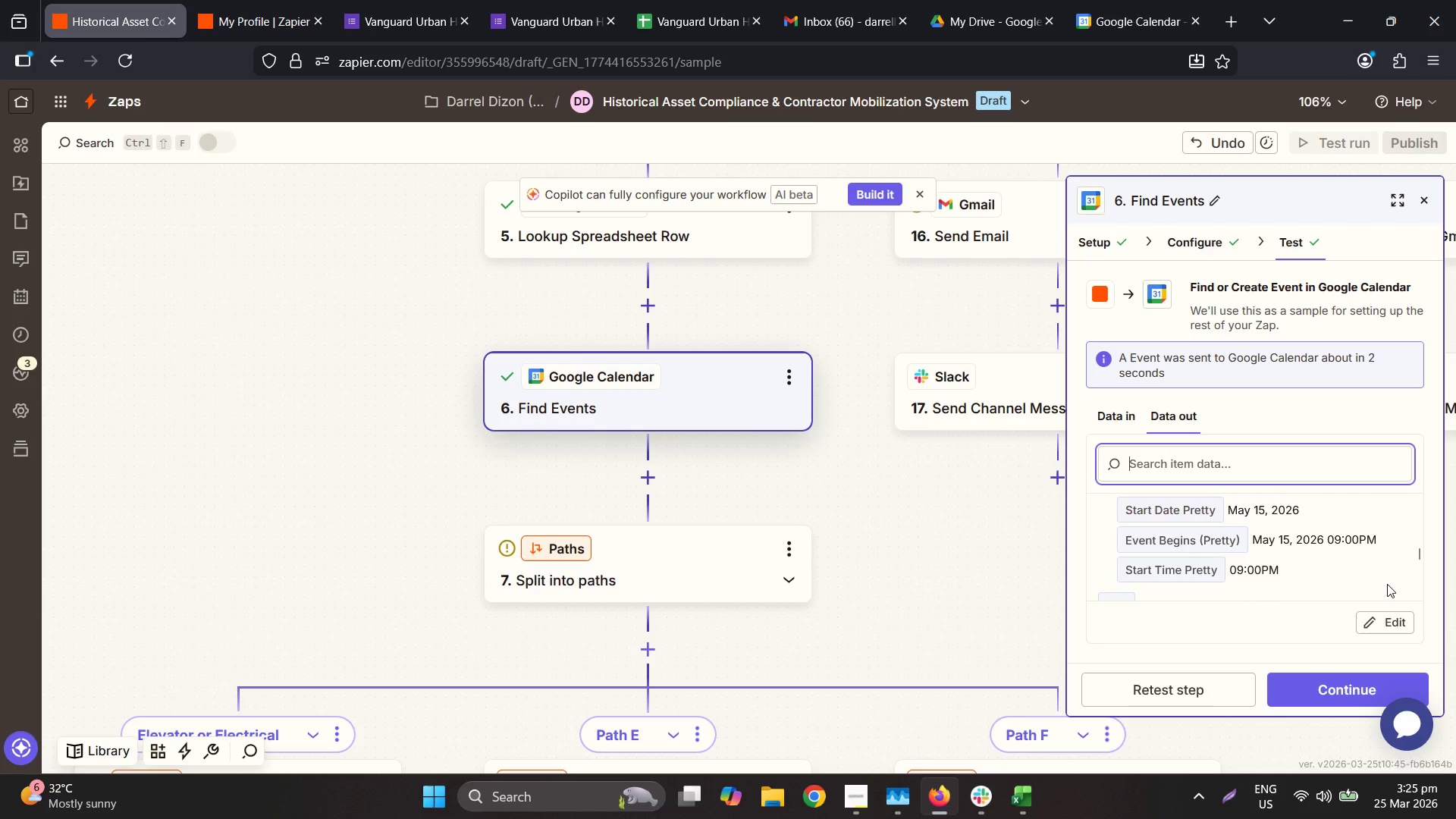 
left_click([1098, 0])
 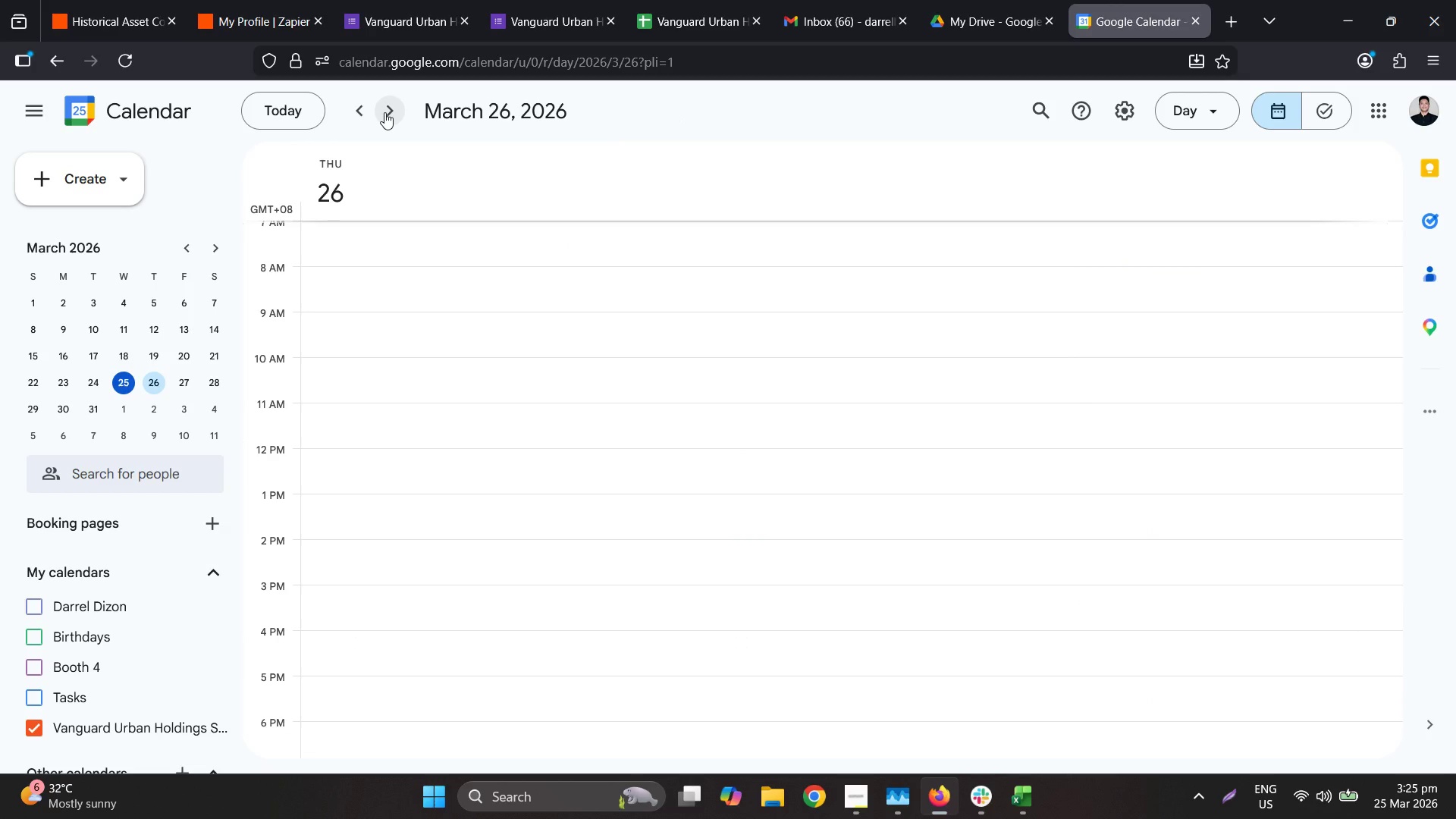 
left_click([1208, 114])
 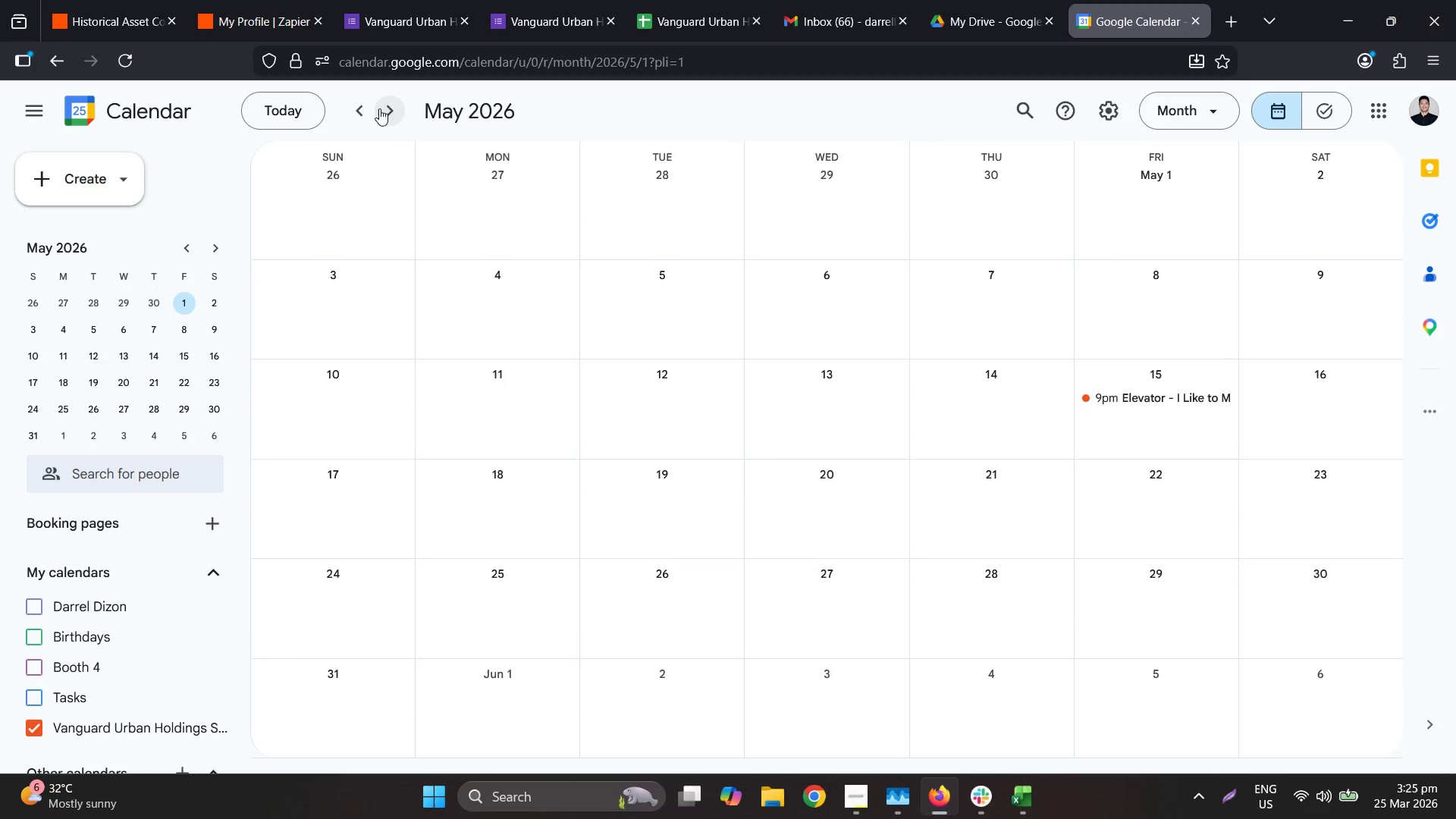 
left_click([1172, 398])
 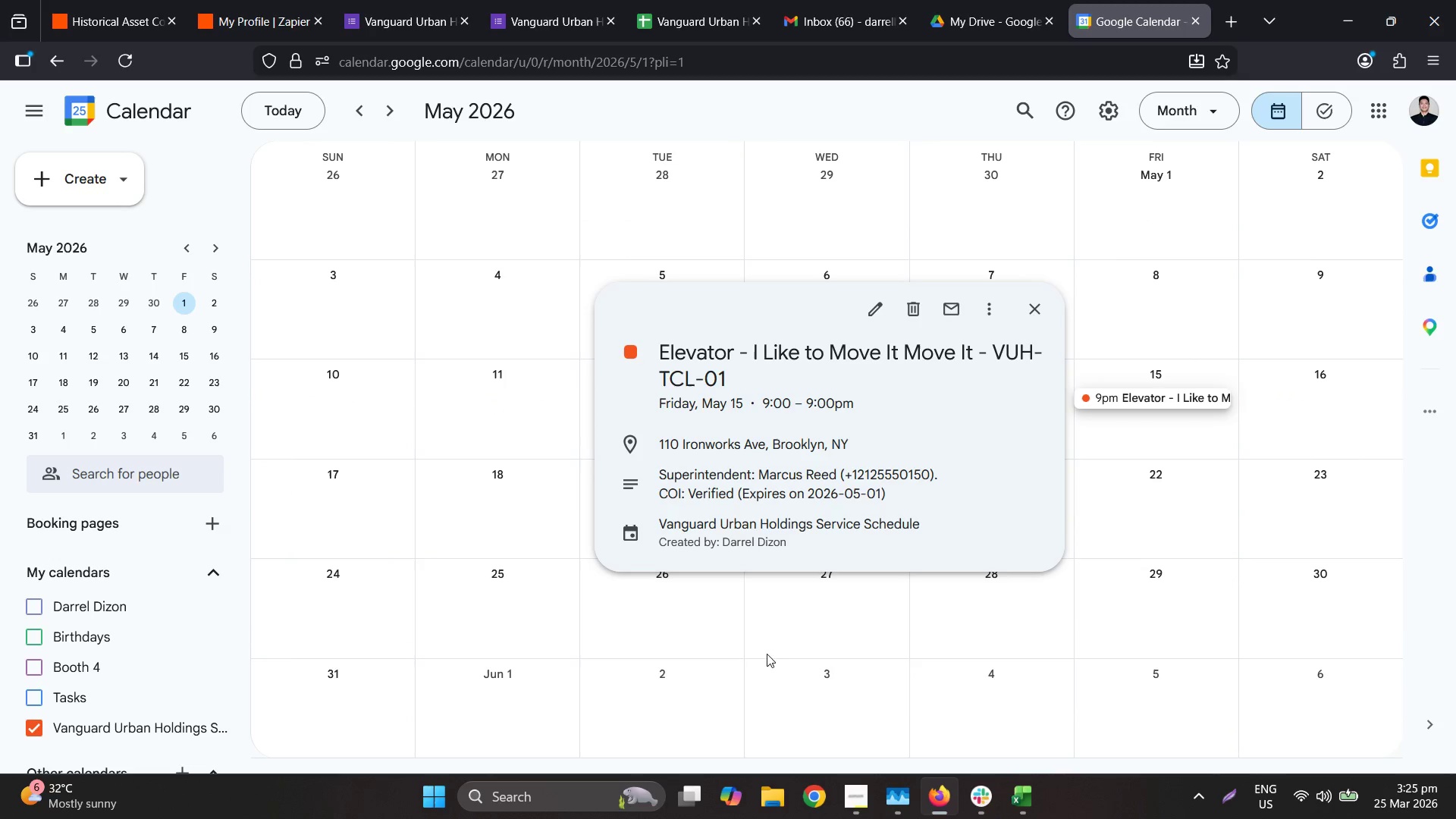 
left_click([121, 0])
 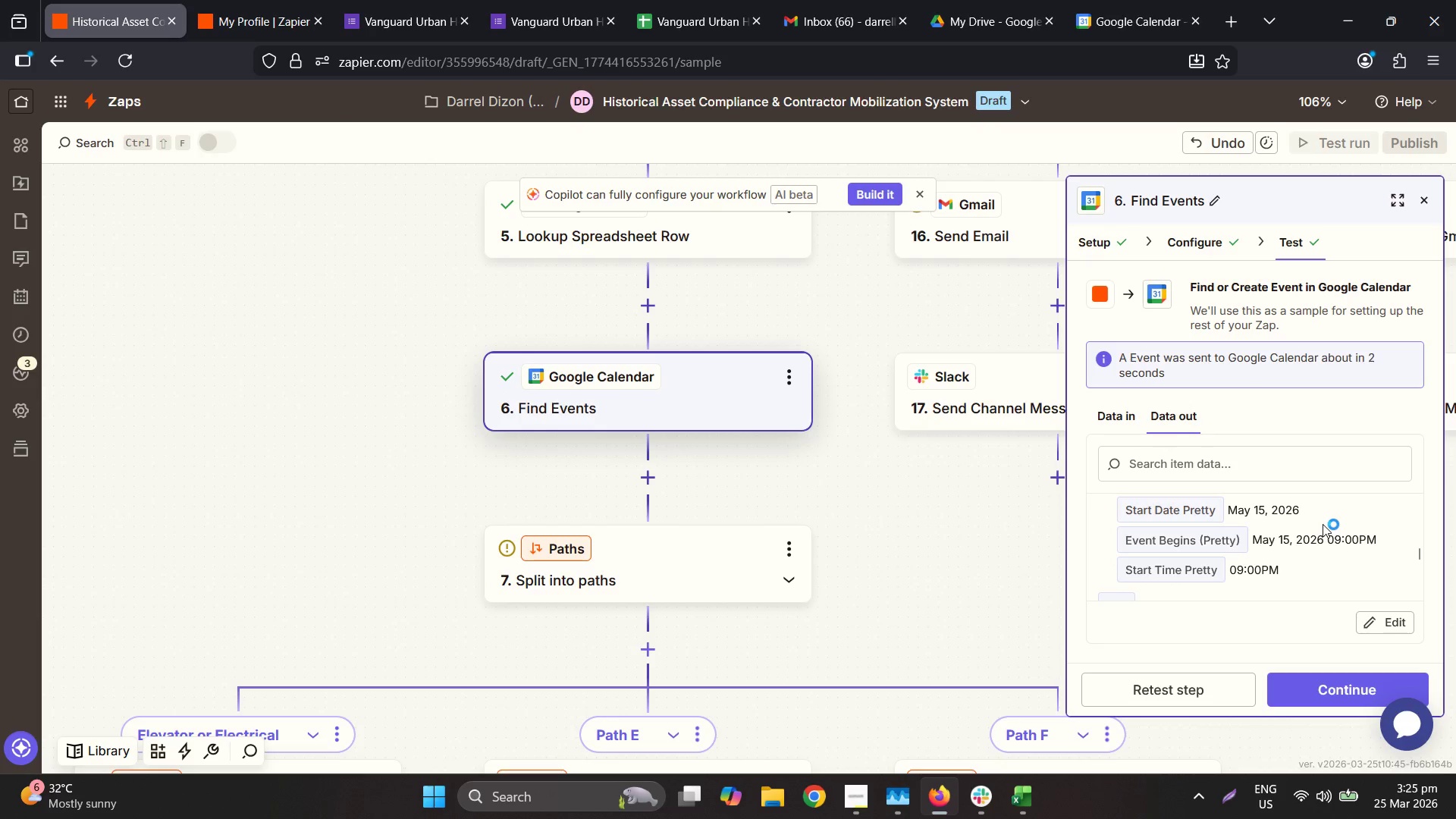 
wait(5.91)
 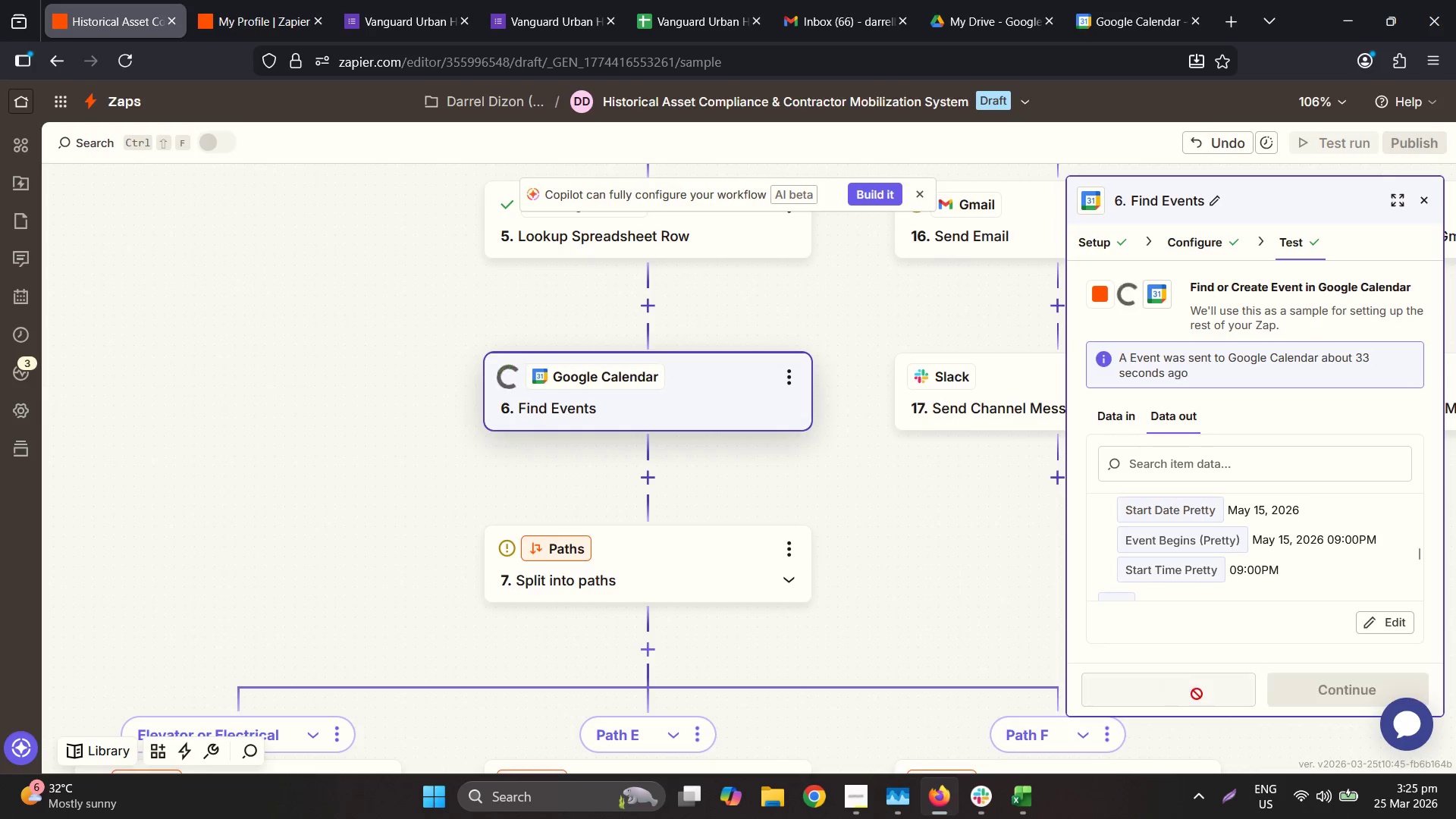 
left_click([299, 0])
 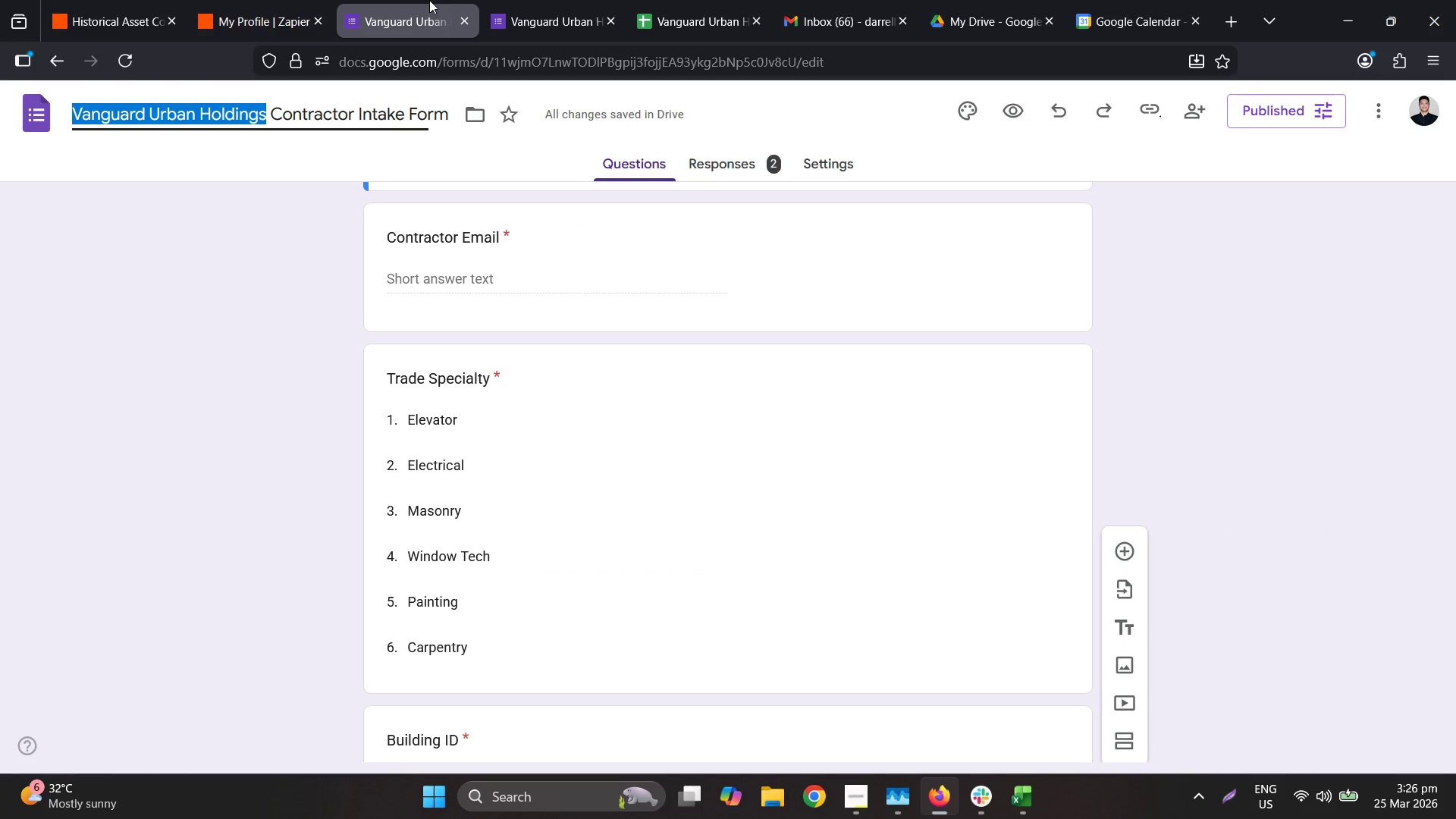 
left_click([573, 0])
 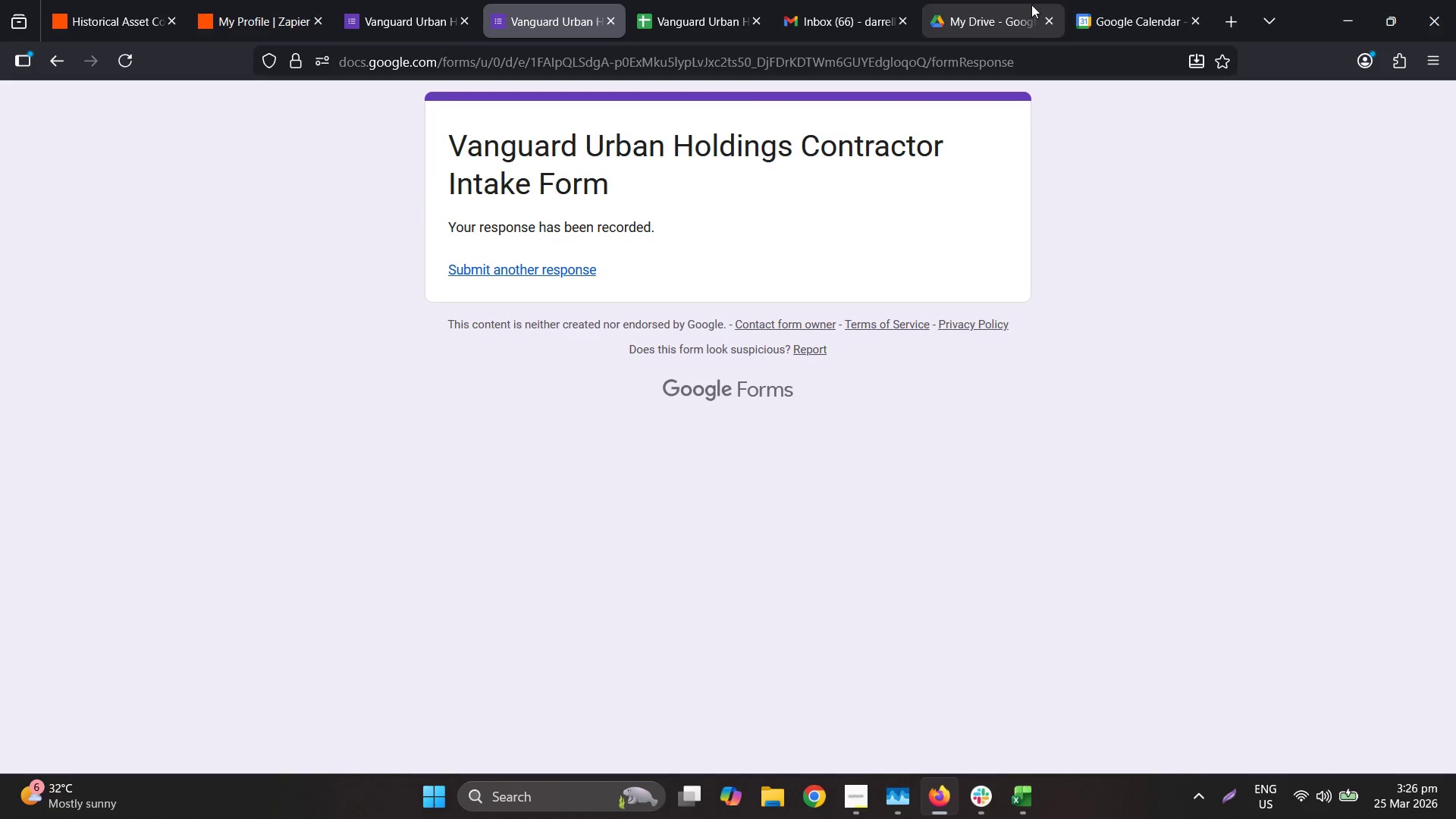 
left_click([1143, 0])
 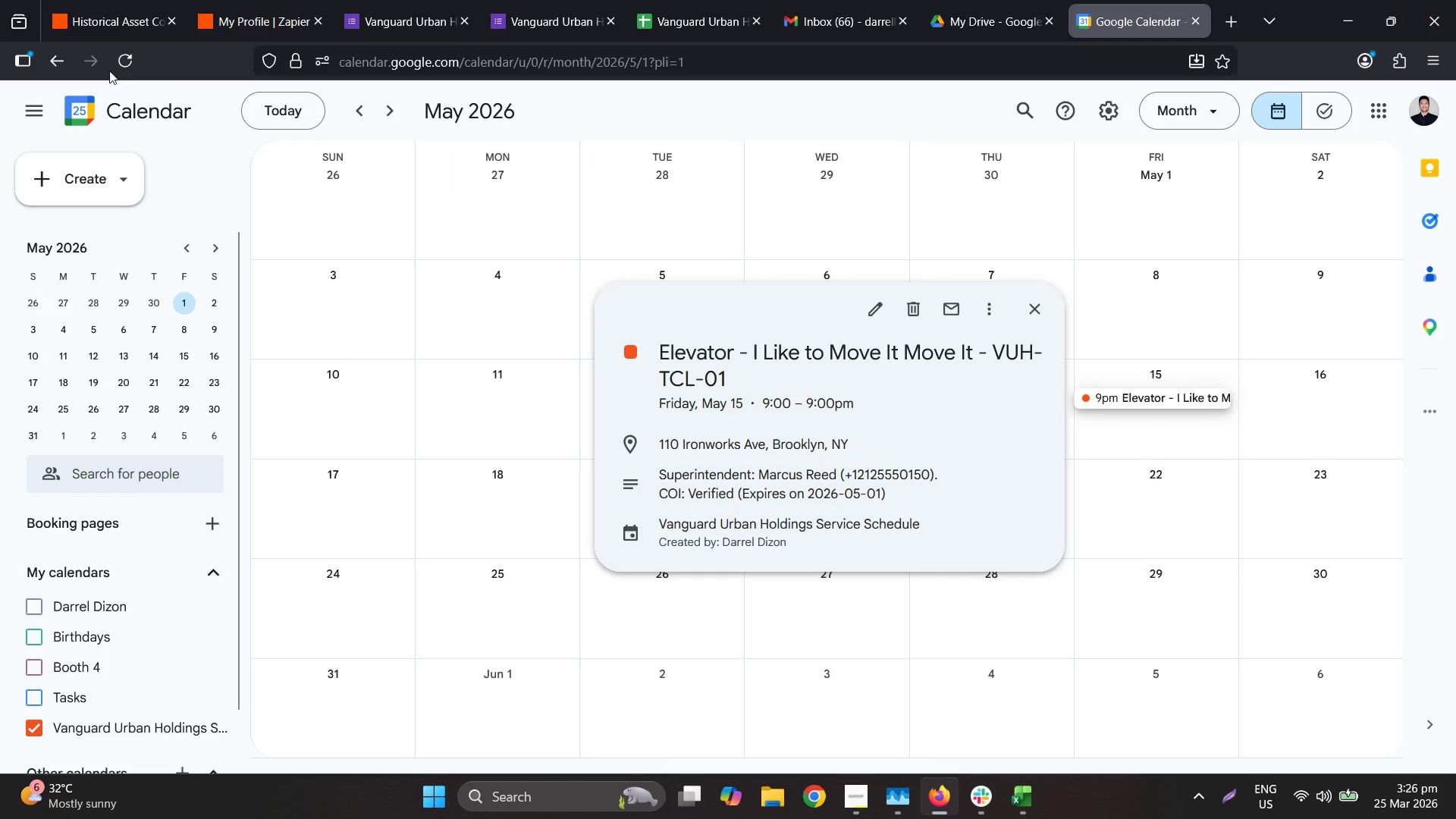 
left_click([124, 64])
 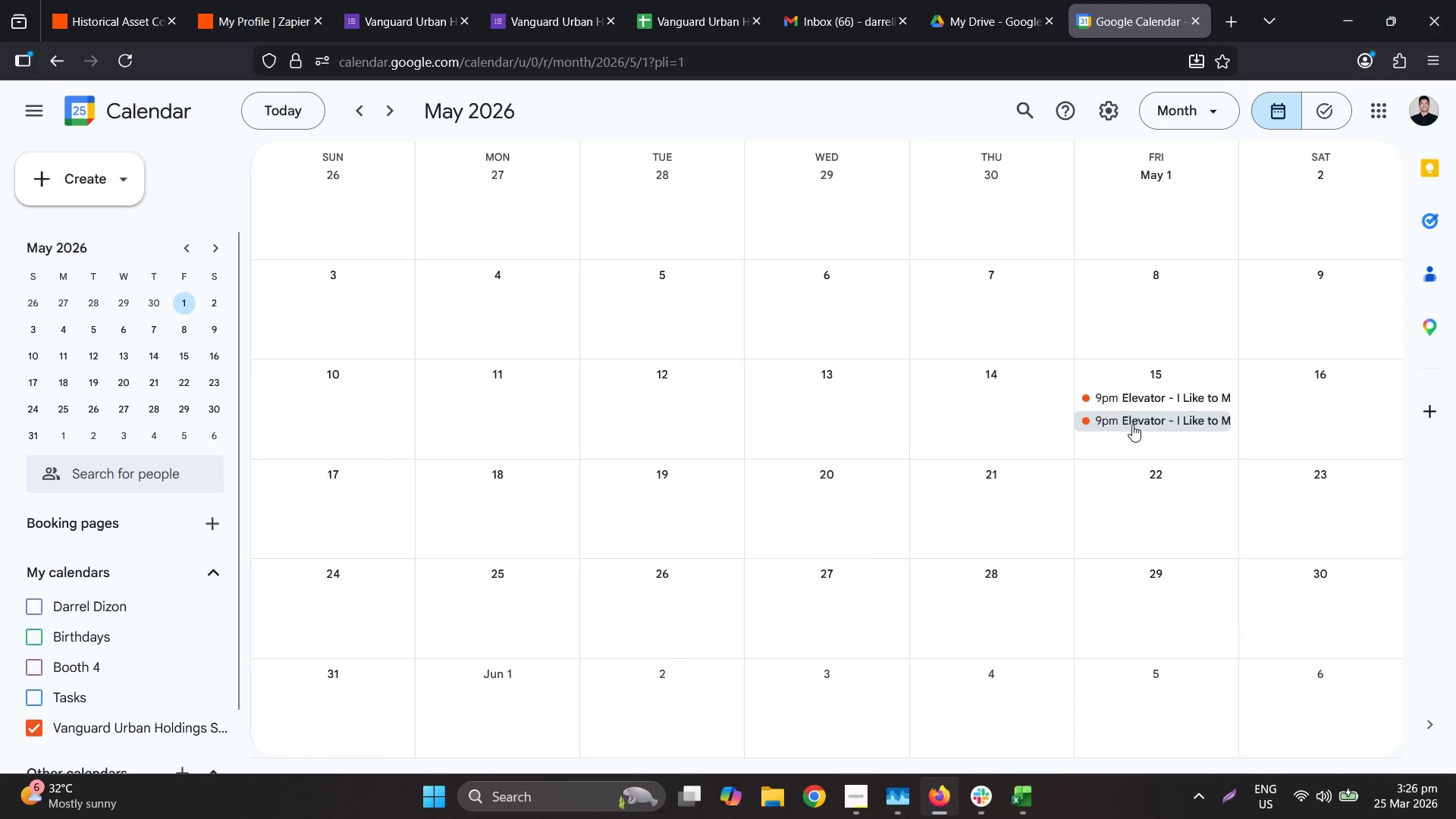 
wait(8.45)
 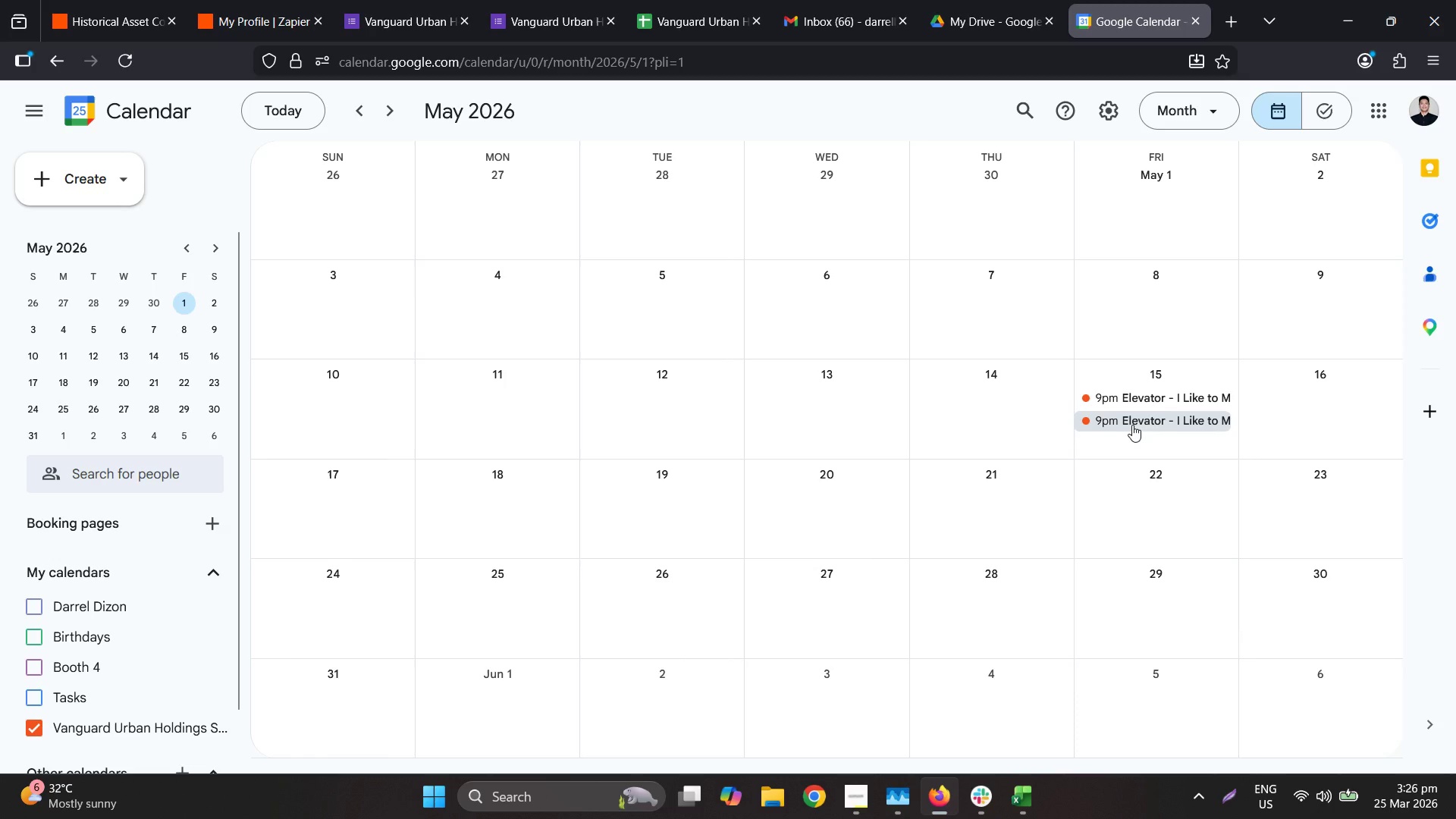 
left_click([1167, 402])
 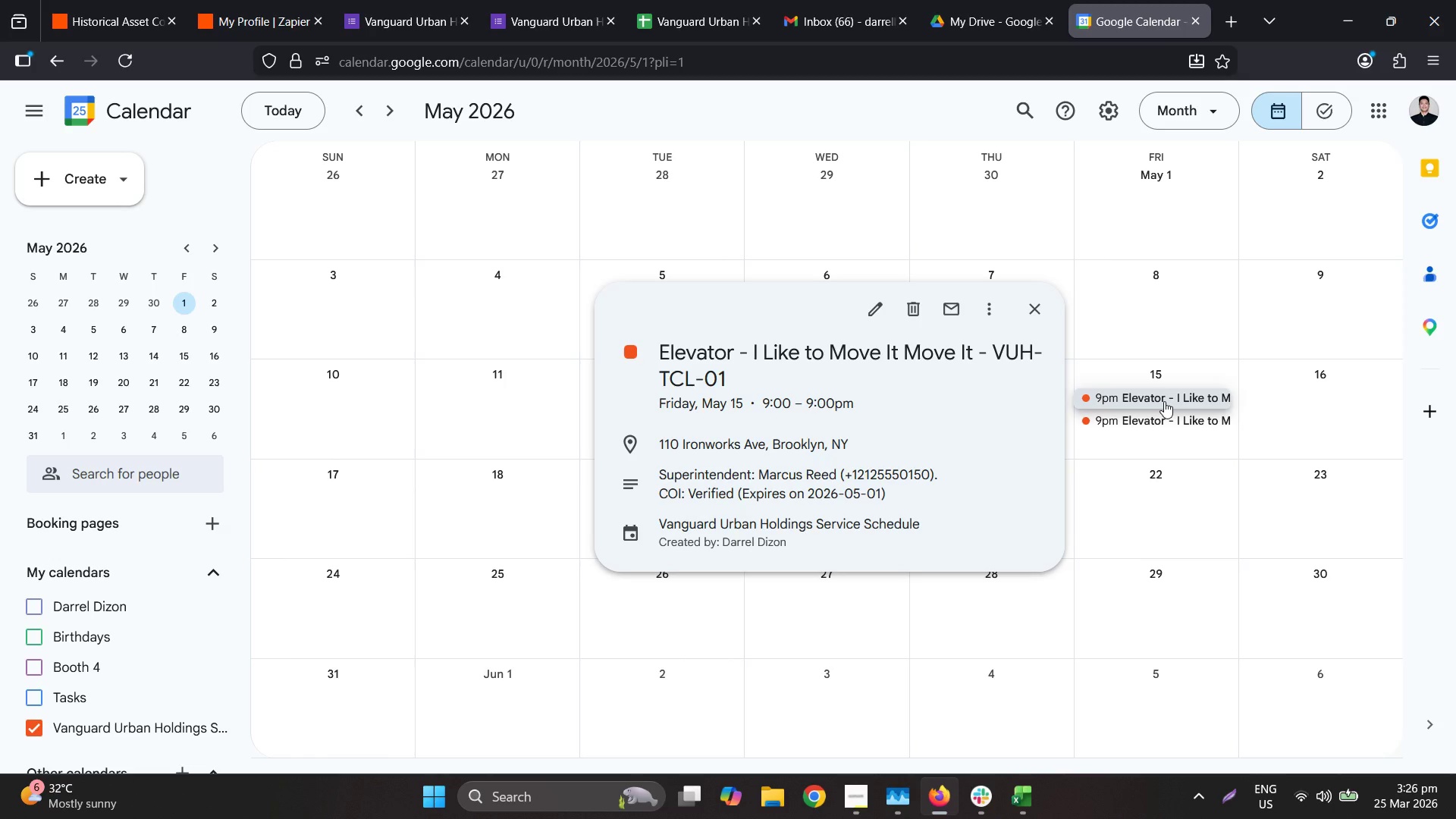 
mouse_move([105, 14])
 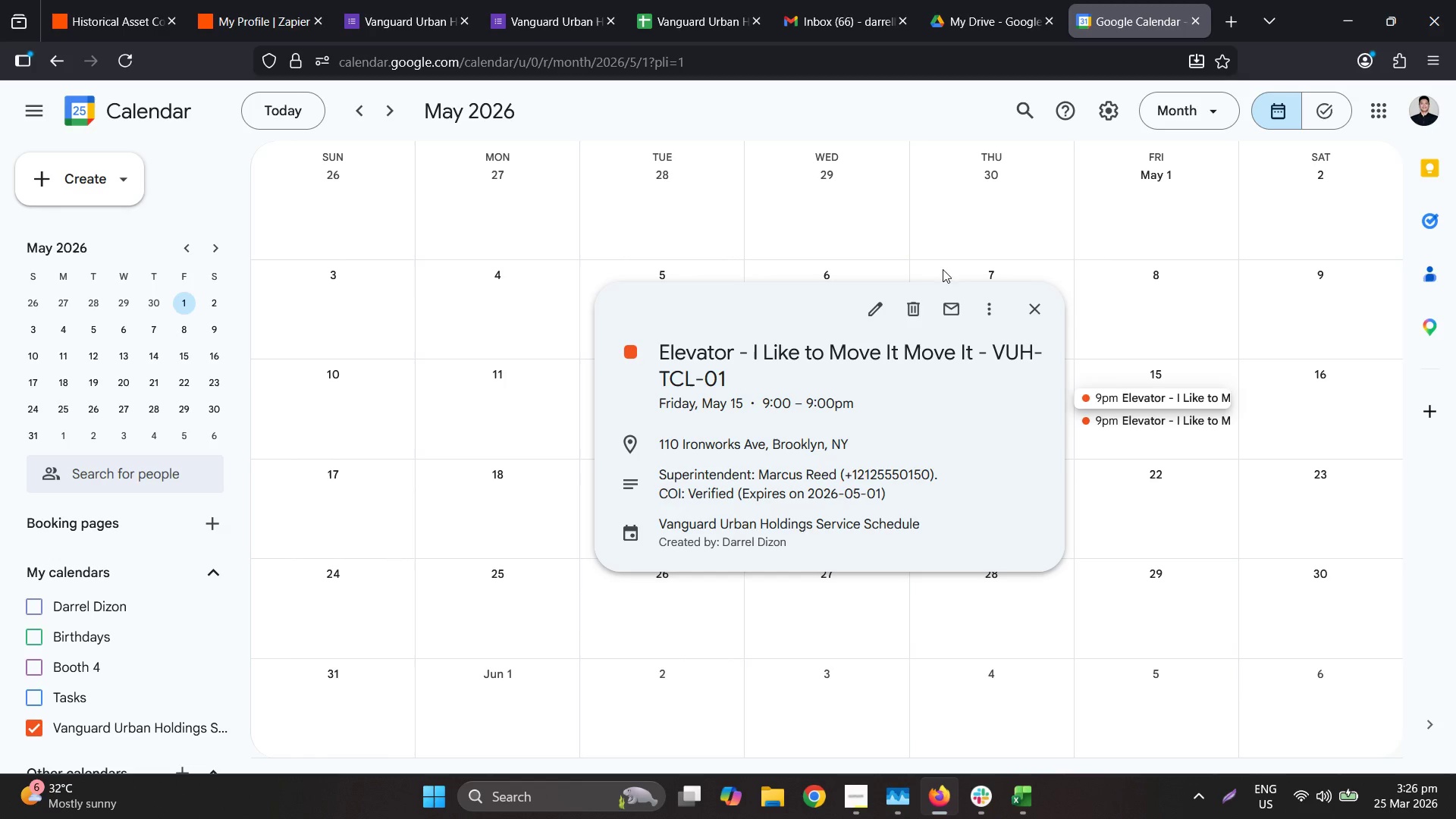 
left_click([1134, 428])
 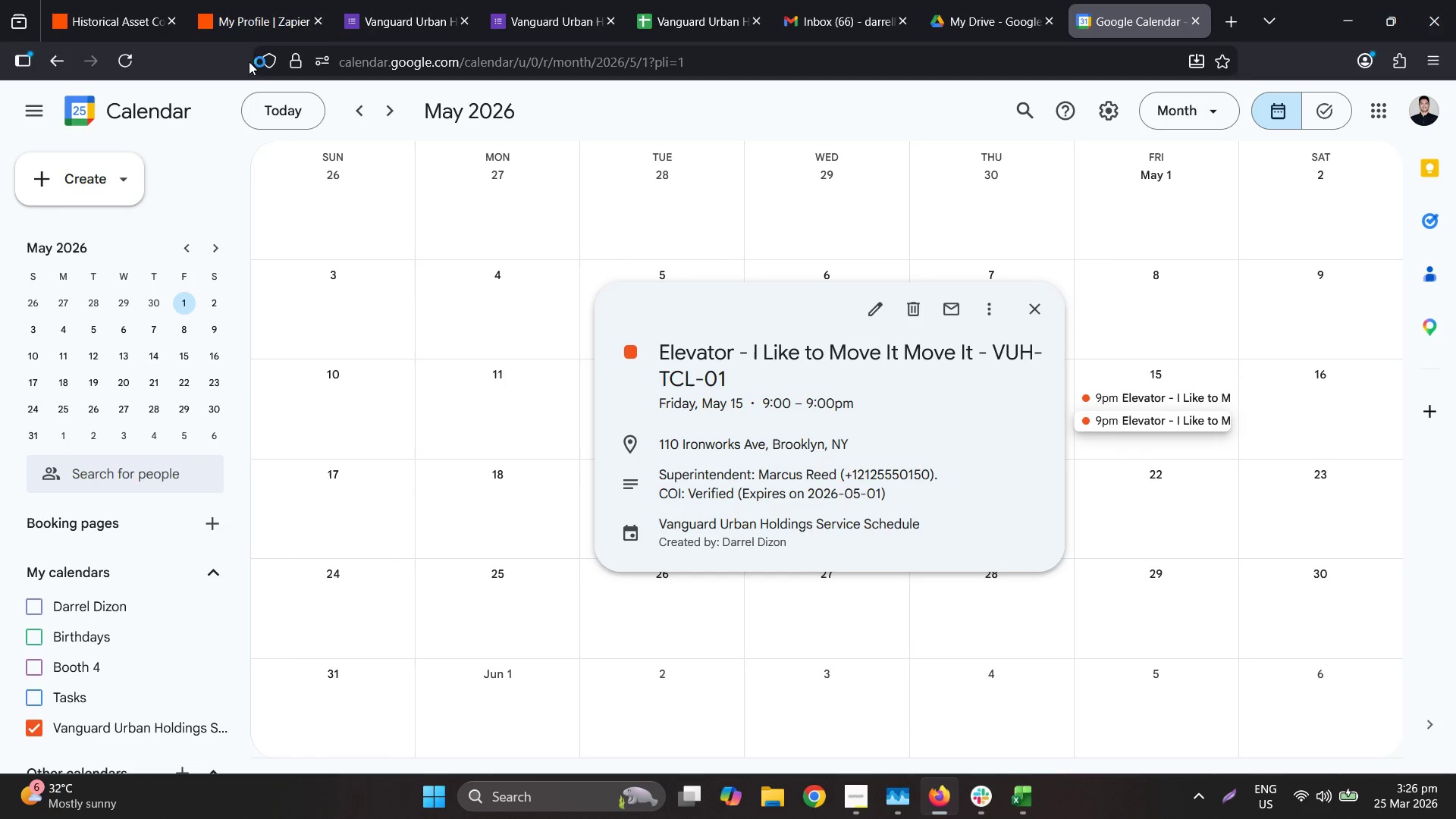 
left_click([155, 0])
 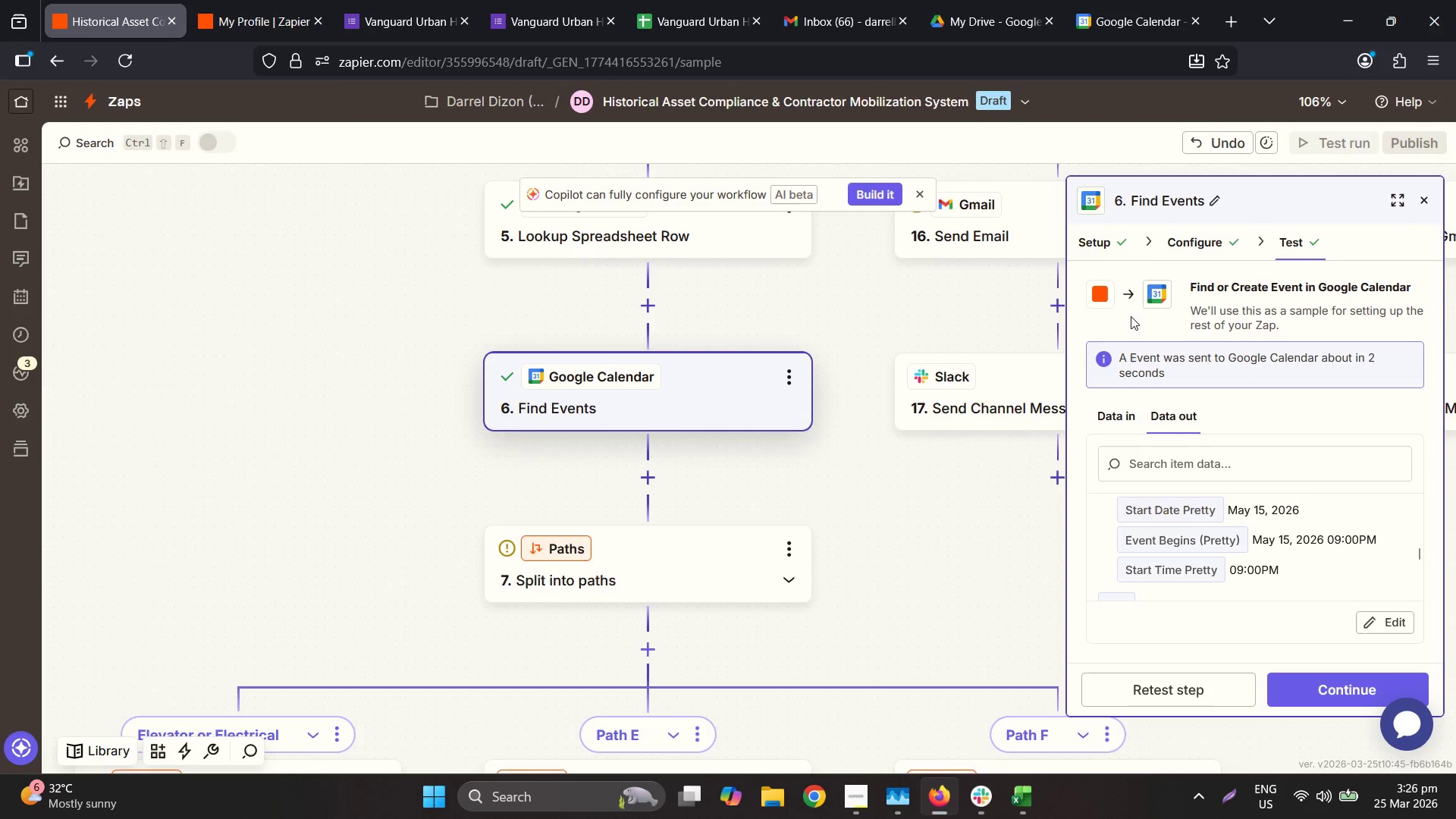 
left_click([1185, 236])
 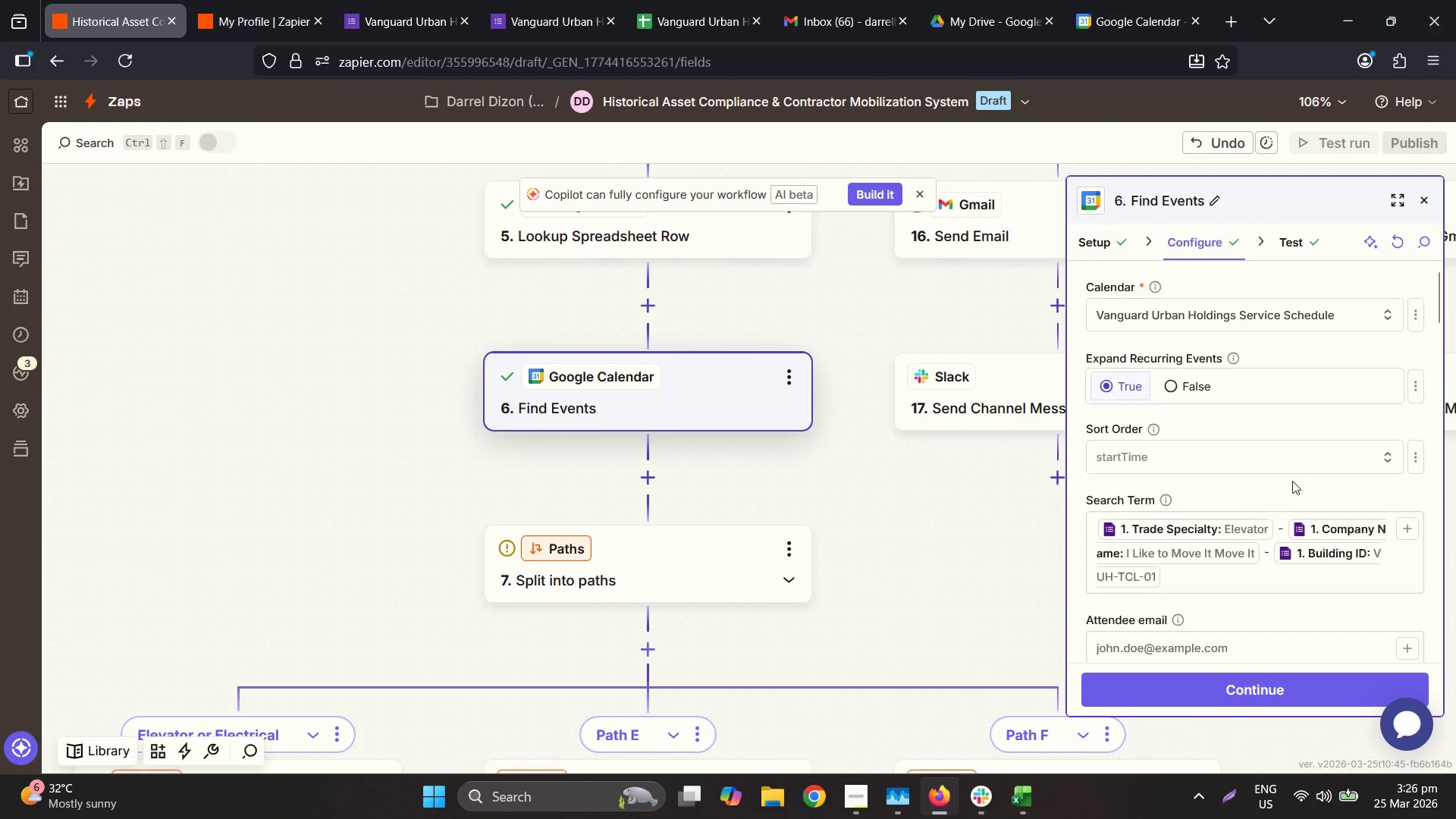 
scroll: coordinate [1301, 518], scroll_direction: down, amount: 11.0
 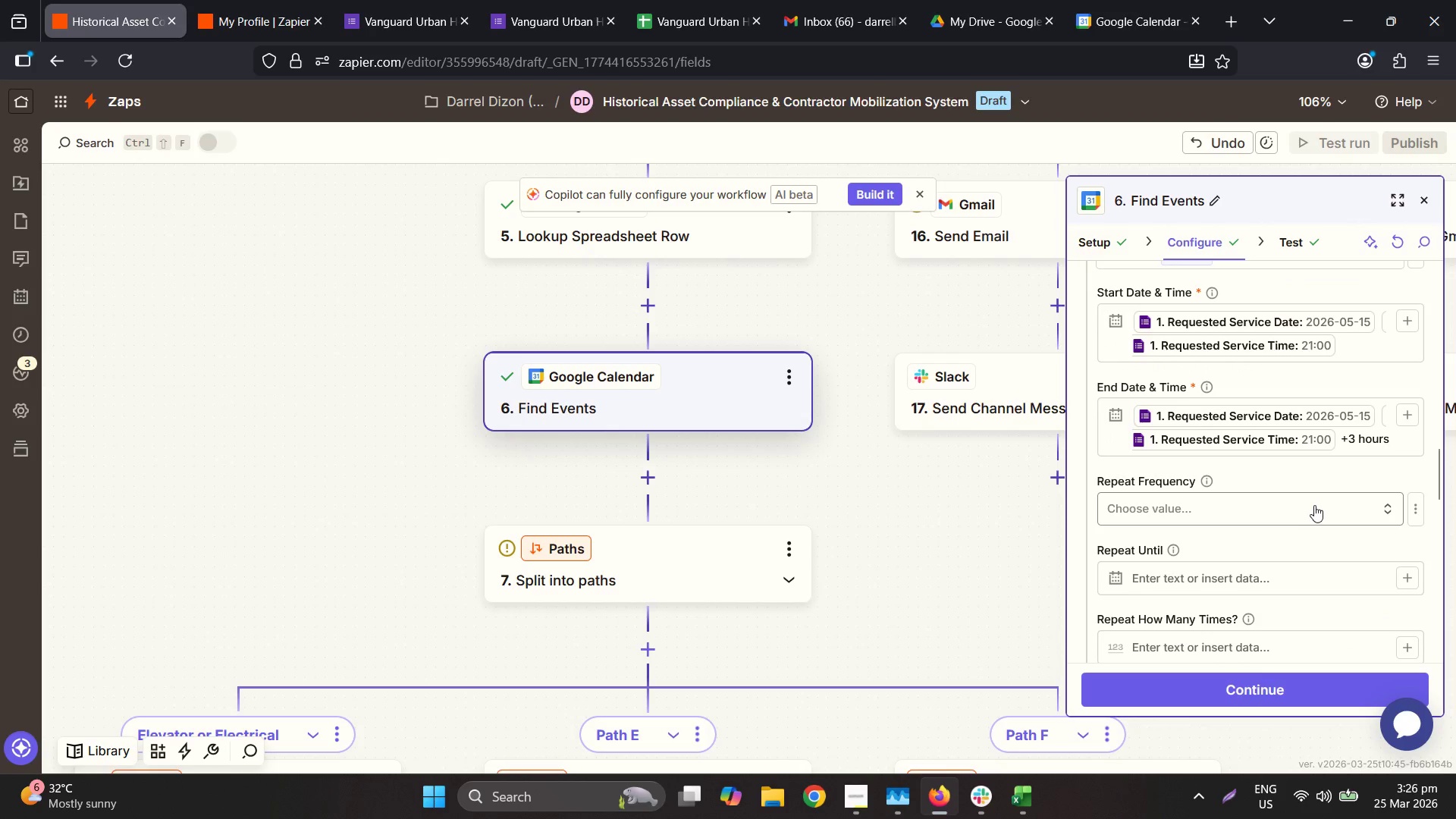 
left_click([1358, 441])
 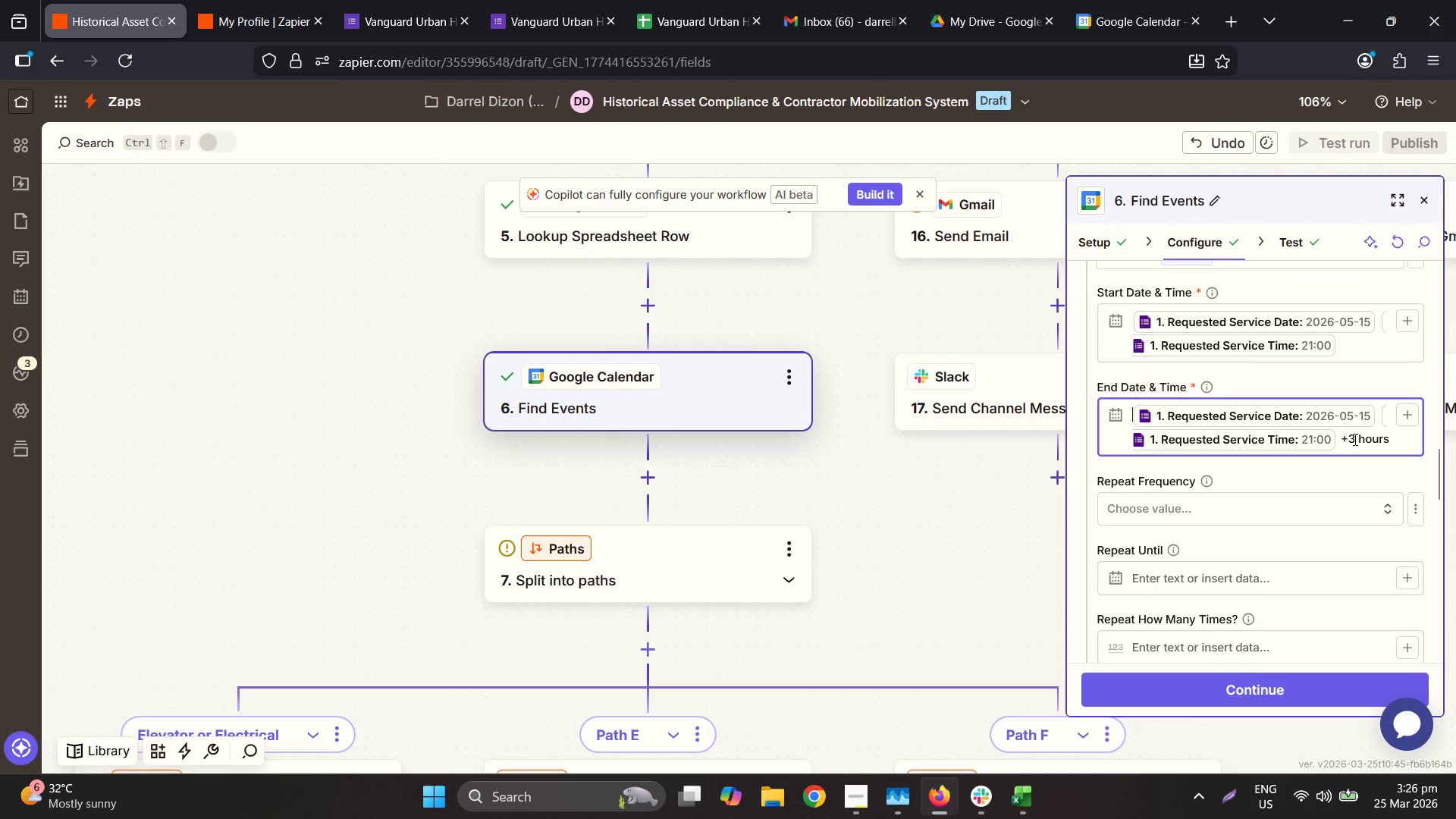 
left_click([1353, 439])
 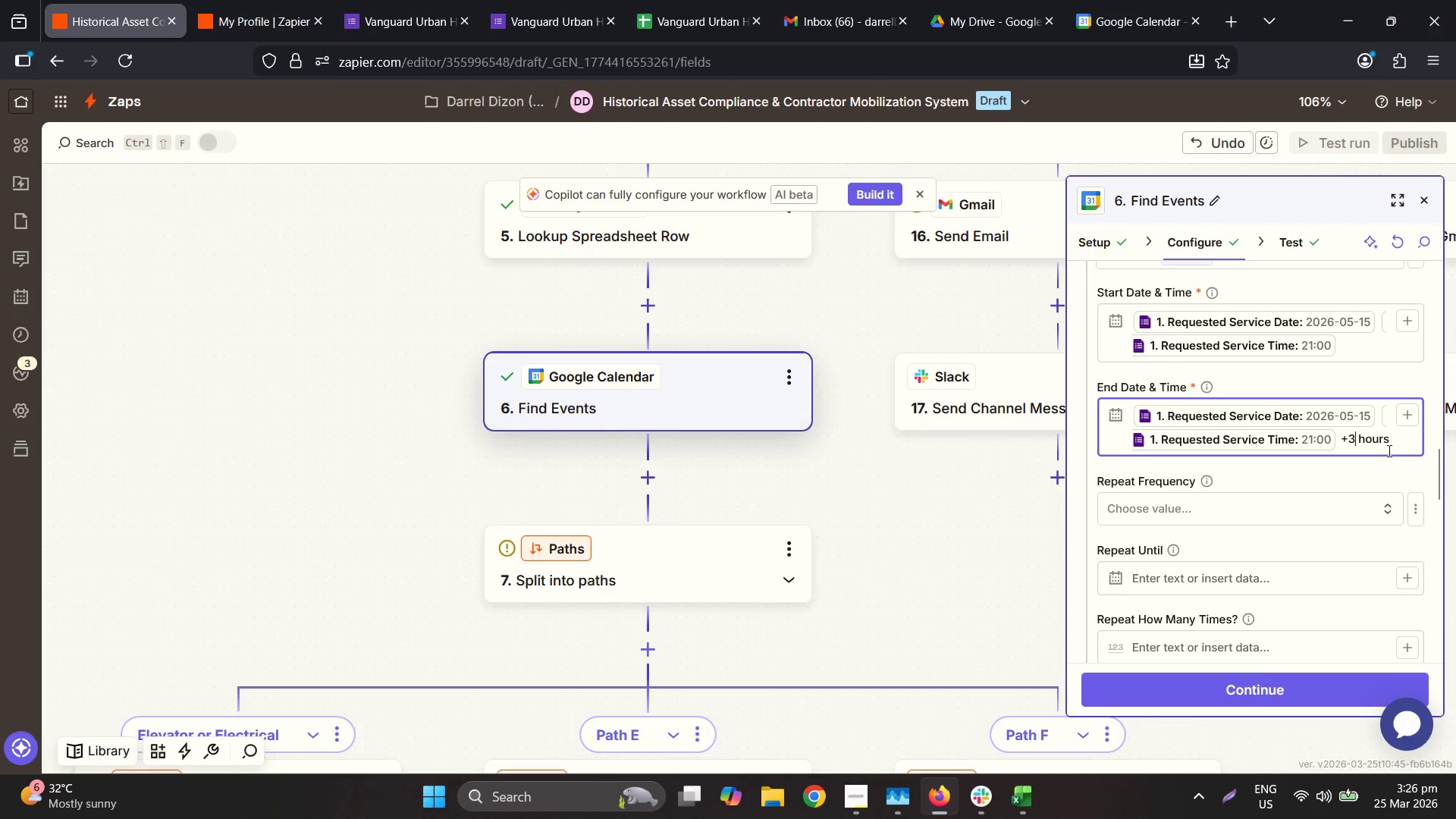 
scroll: coordinate [1348, 561], scroll_direction: up, amount: 5.0
 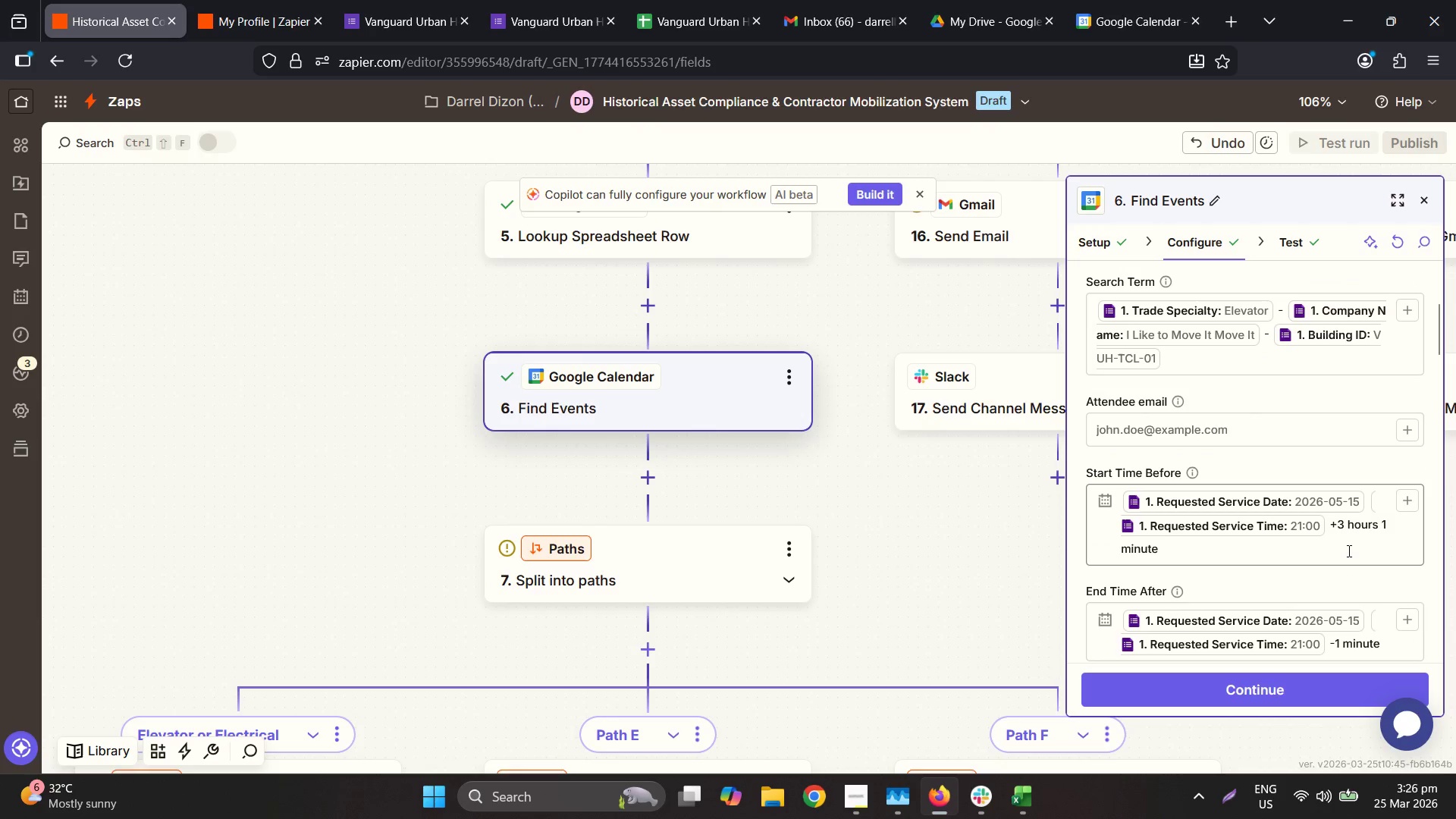 
scroll: coordinate [1348, 551], scroll_direction: down, amount: 2.0
 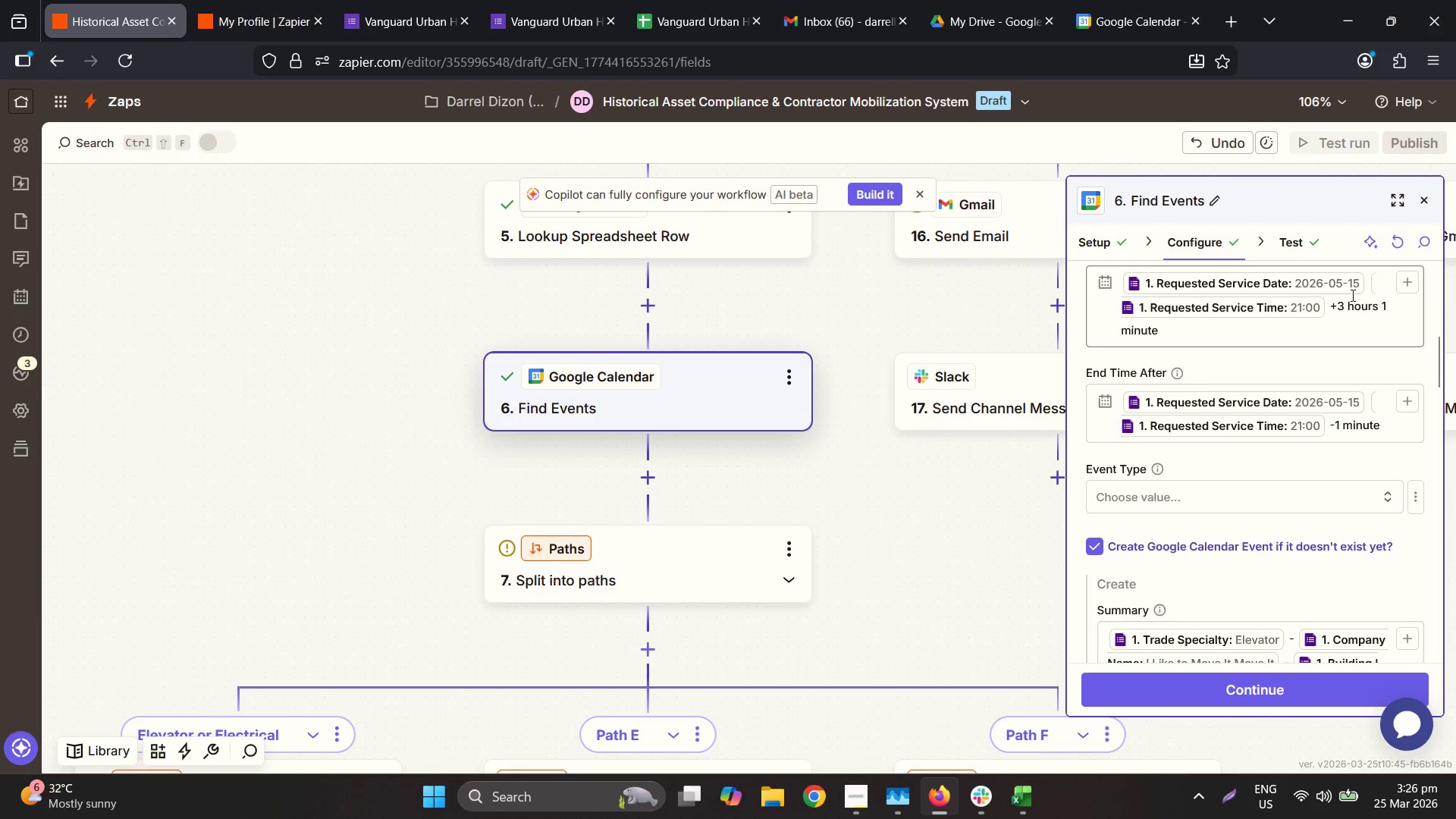 
left_click([1351, 312])
 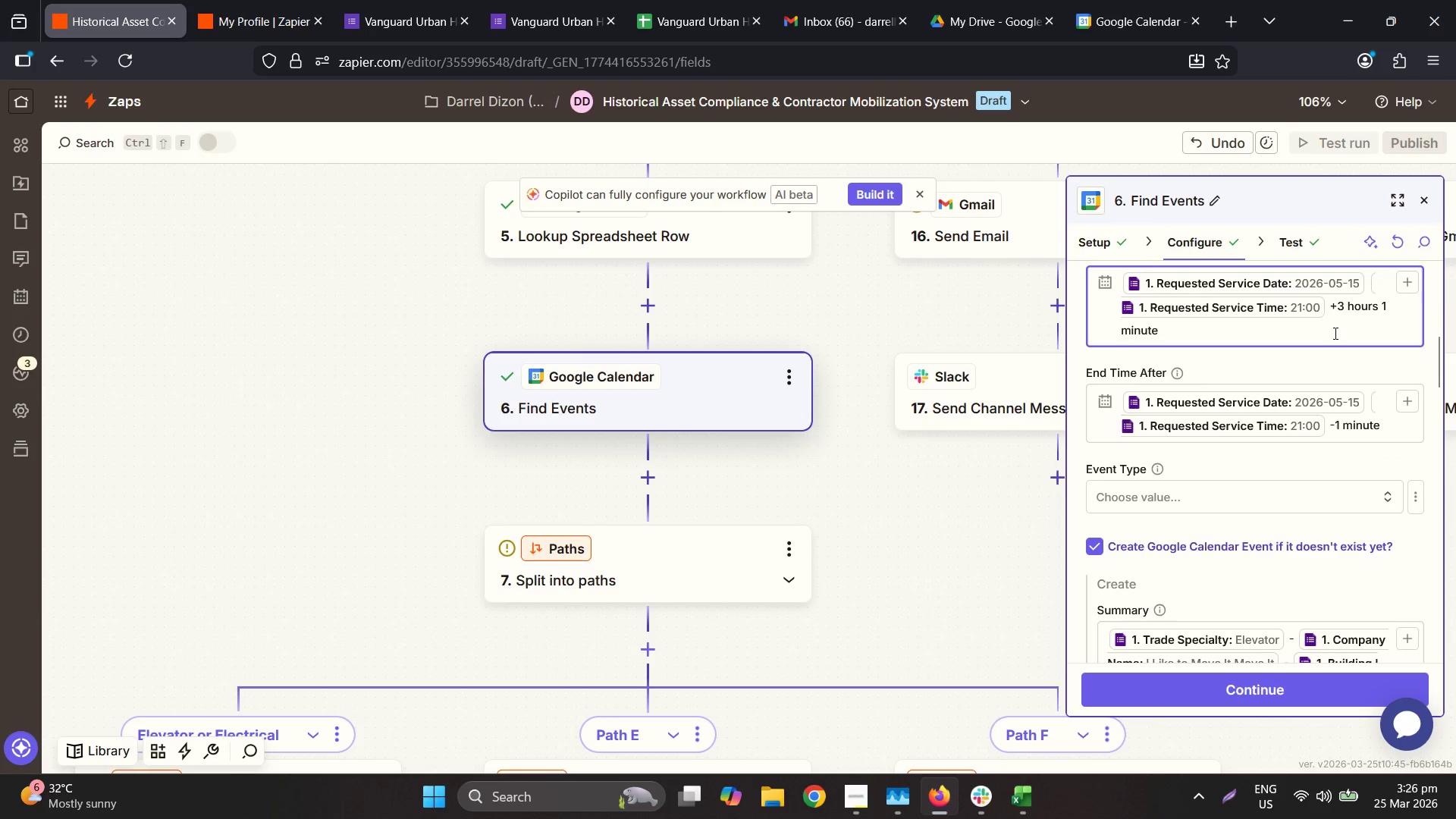 
scroll: coordinate [1334, 333], scroll_direction: up, amount: 1.0
 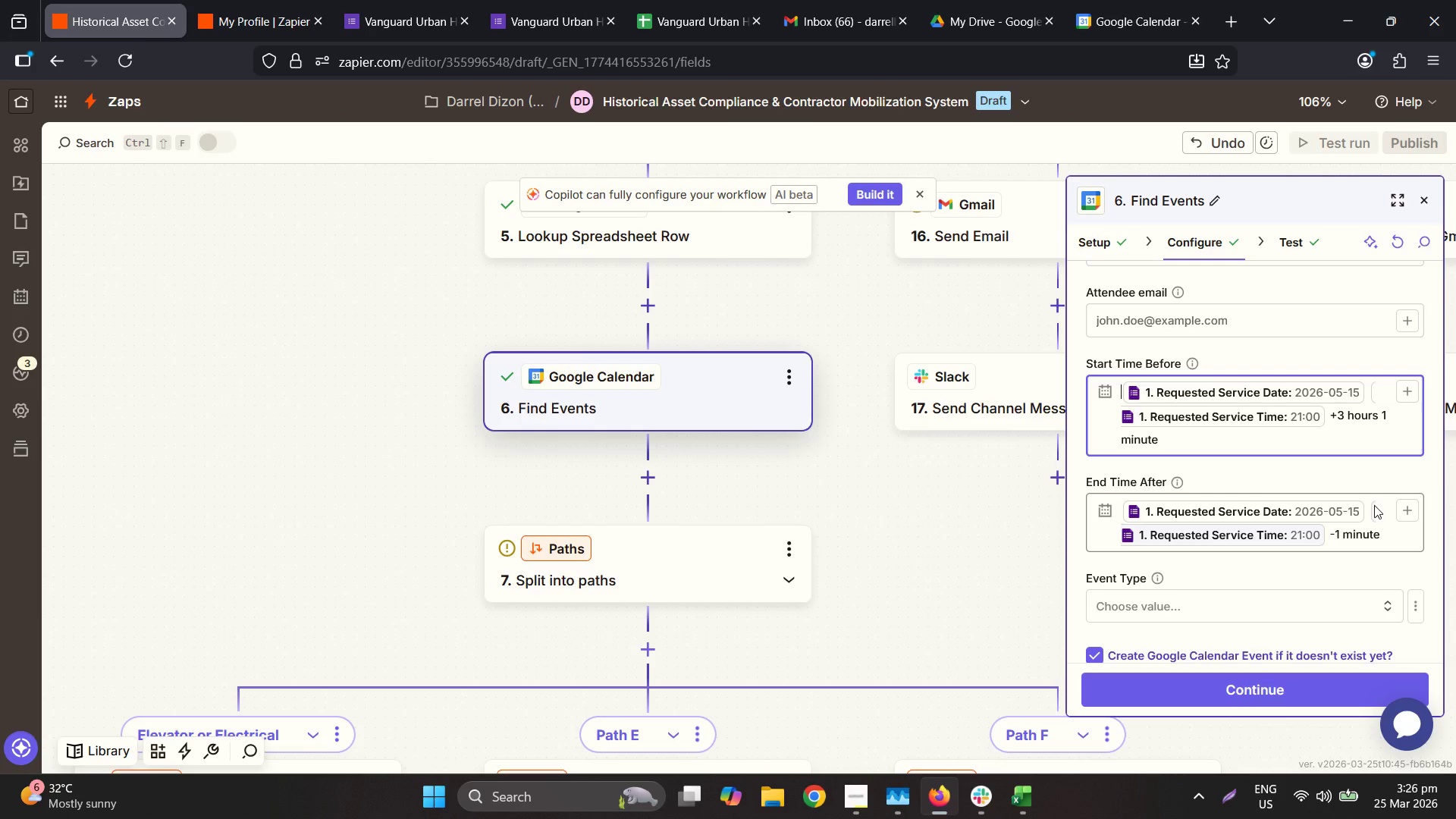 
wait(24.57)
 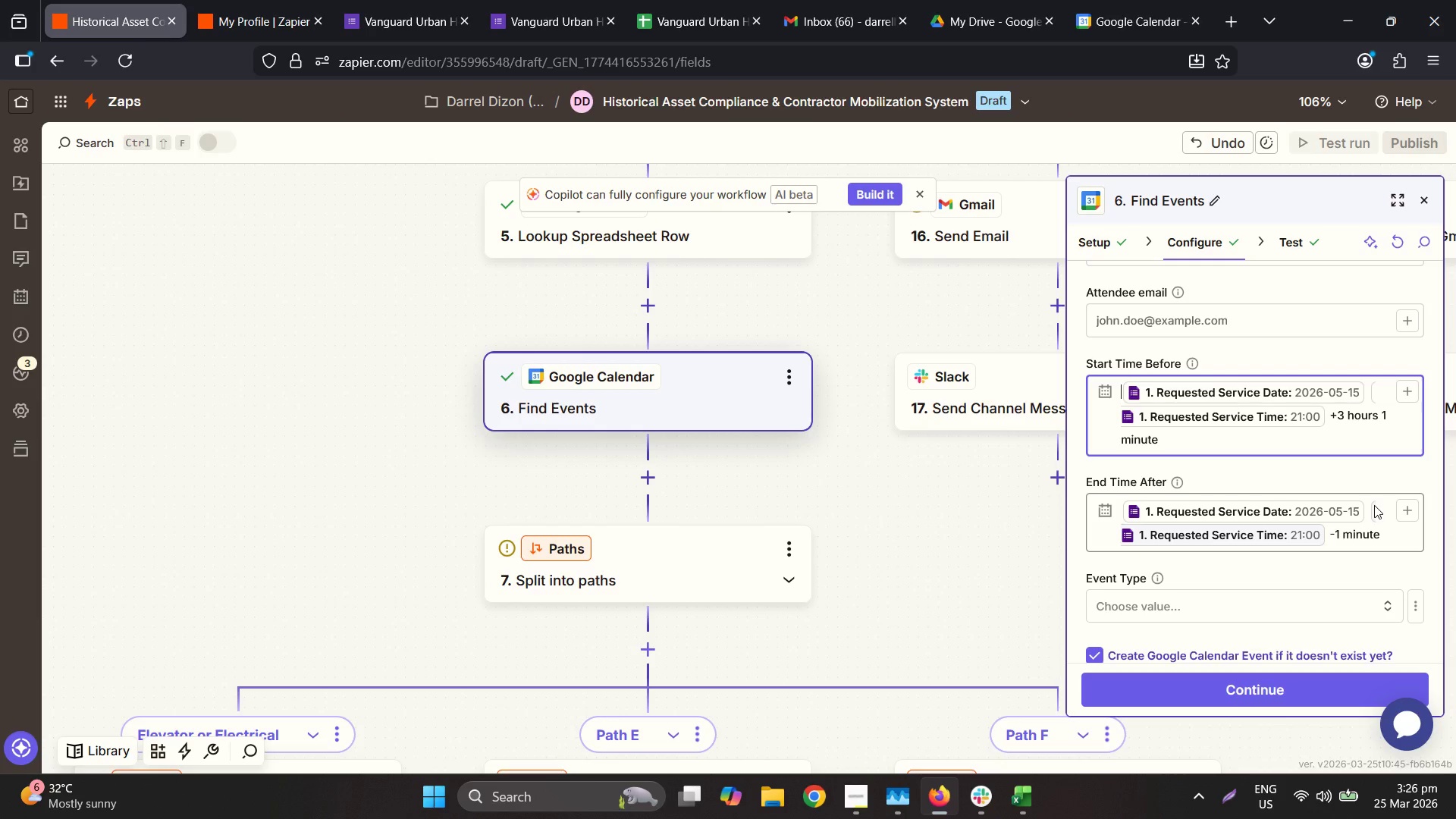 
scroll: coordinate [1250, 537], scroll_direction: down, amount: 5.0
 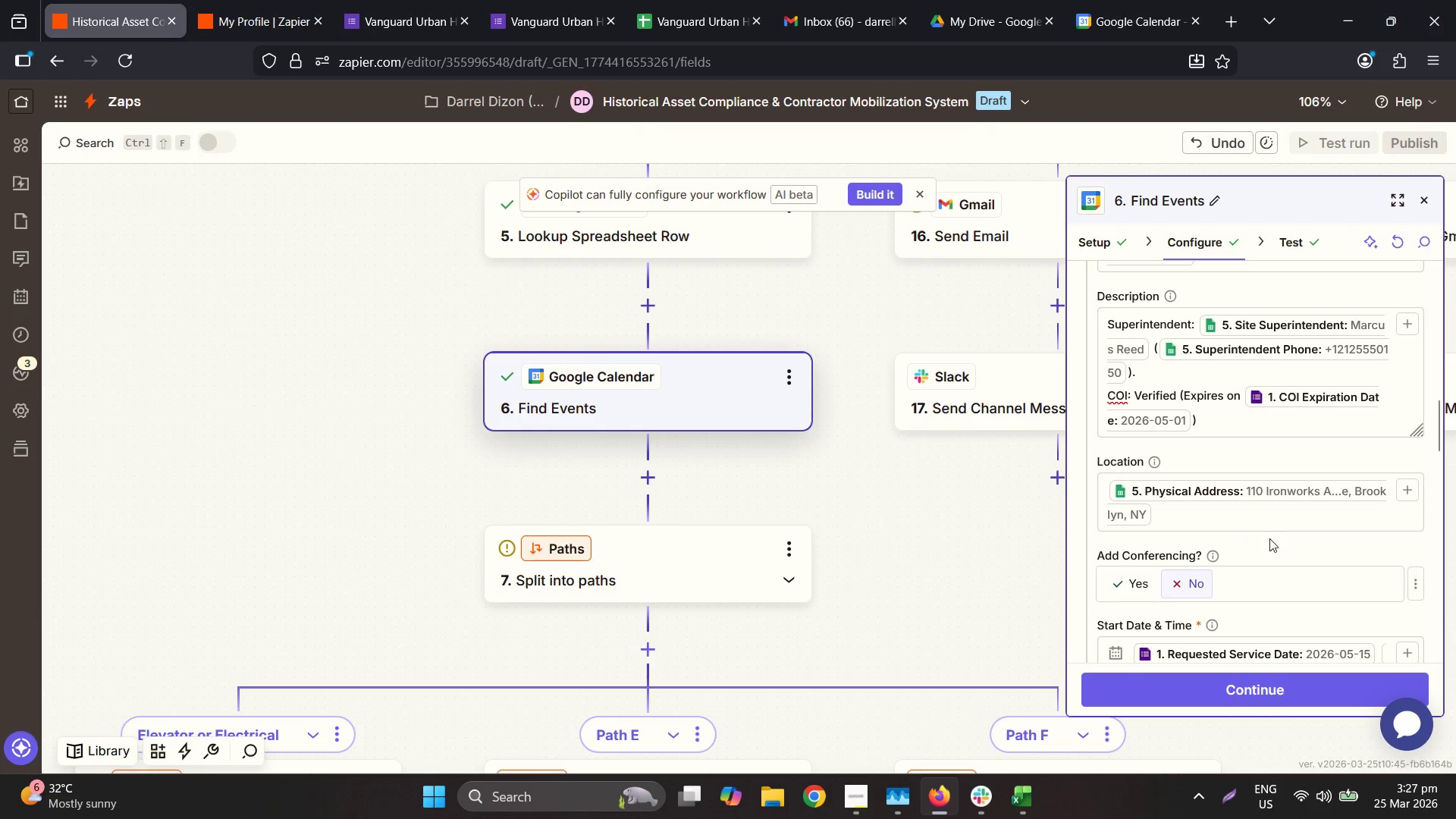 
scroll: coordinate [1286, 526], scroll_direction: up, amount: 2.0
 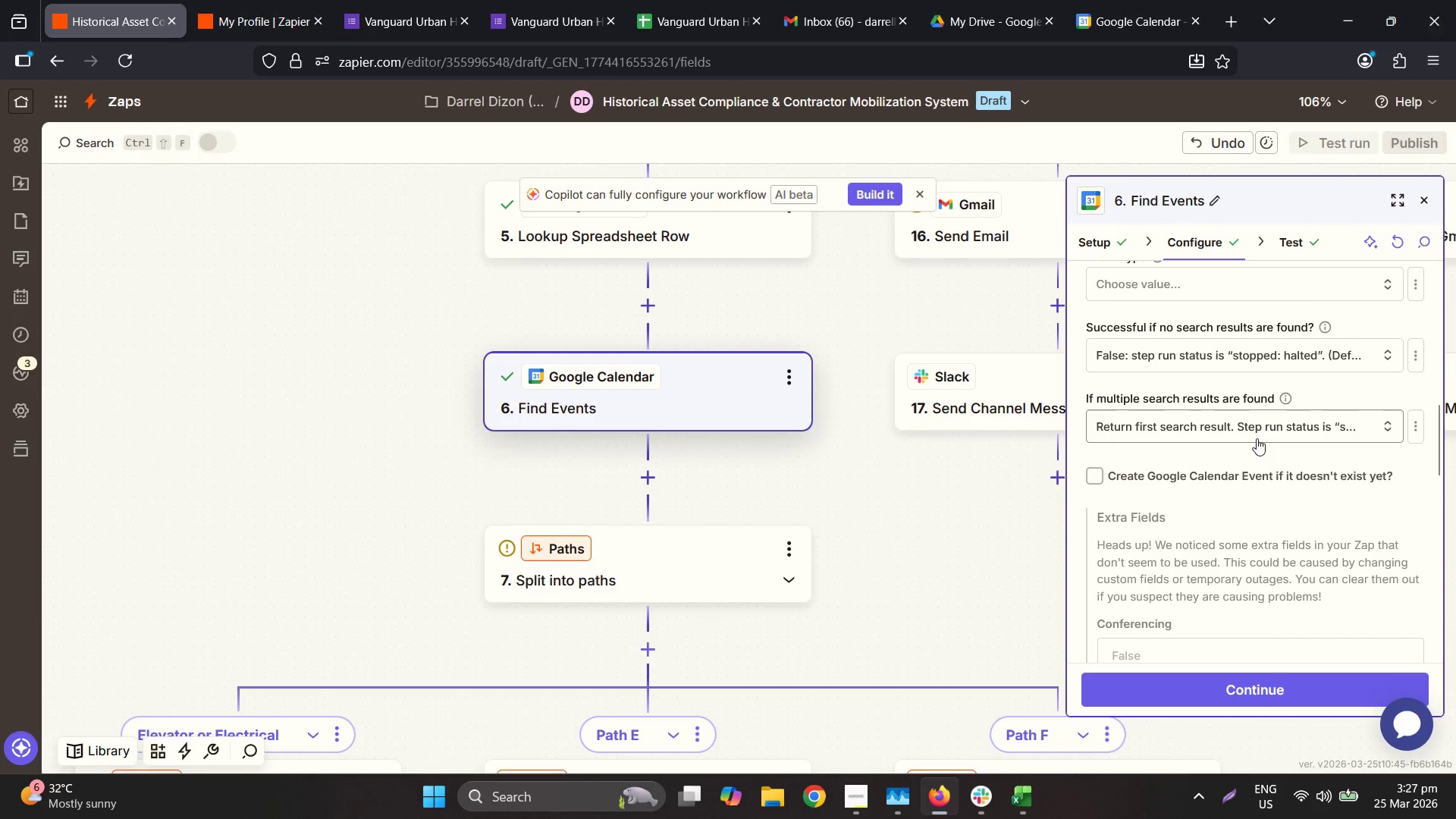 
scroll: coordinate [1290, 557], scroll_direction: down, amount: 2.0
 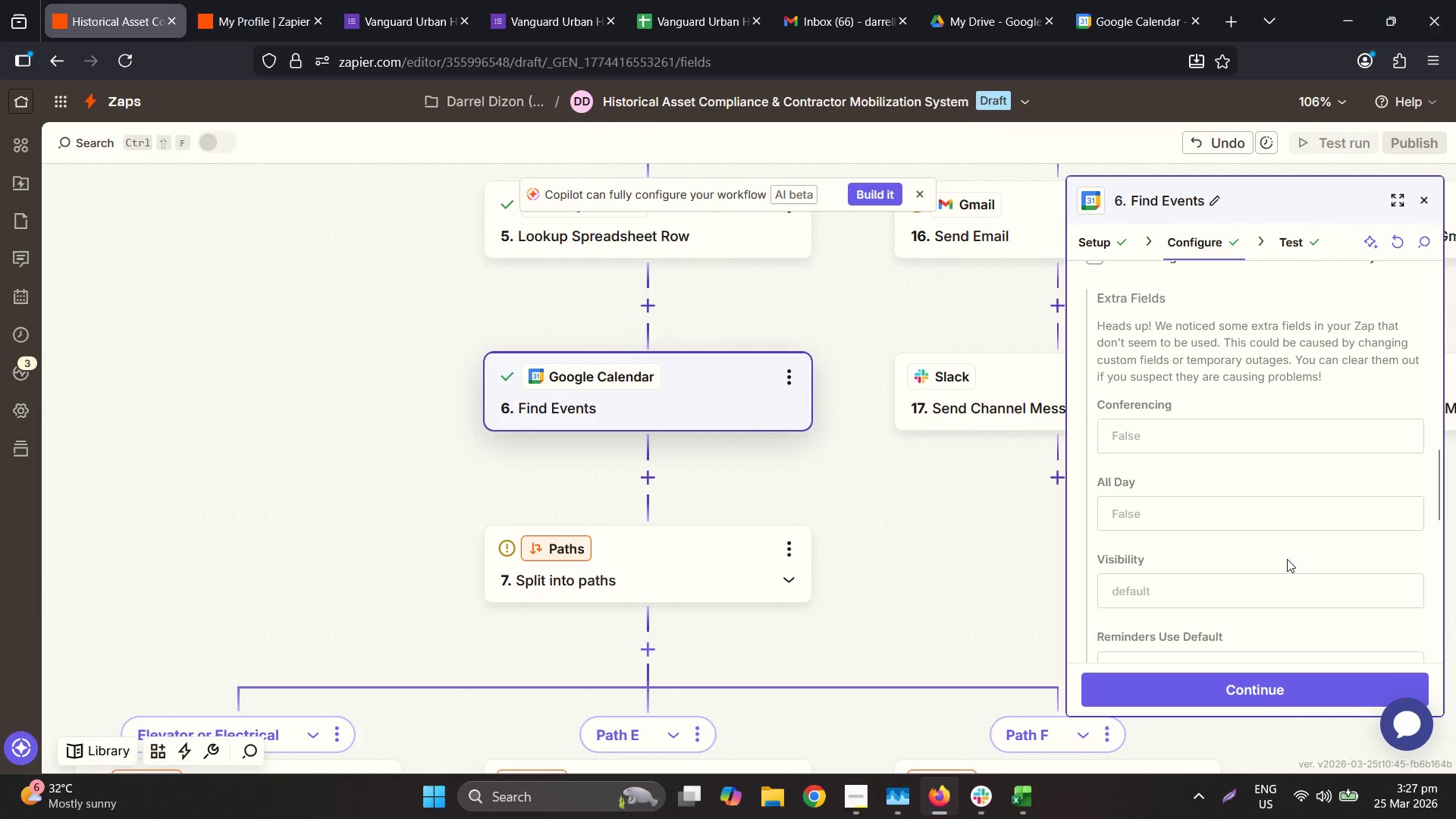 
scroll: coordinate [1287, 559], scroll_direction: up, amount: 3.0
 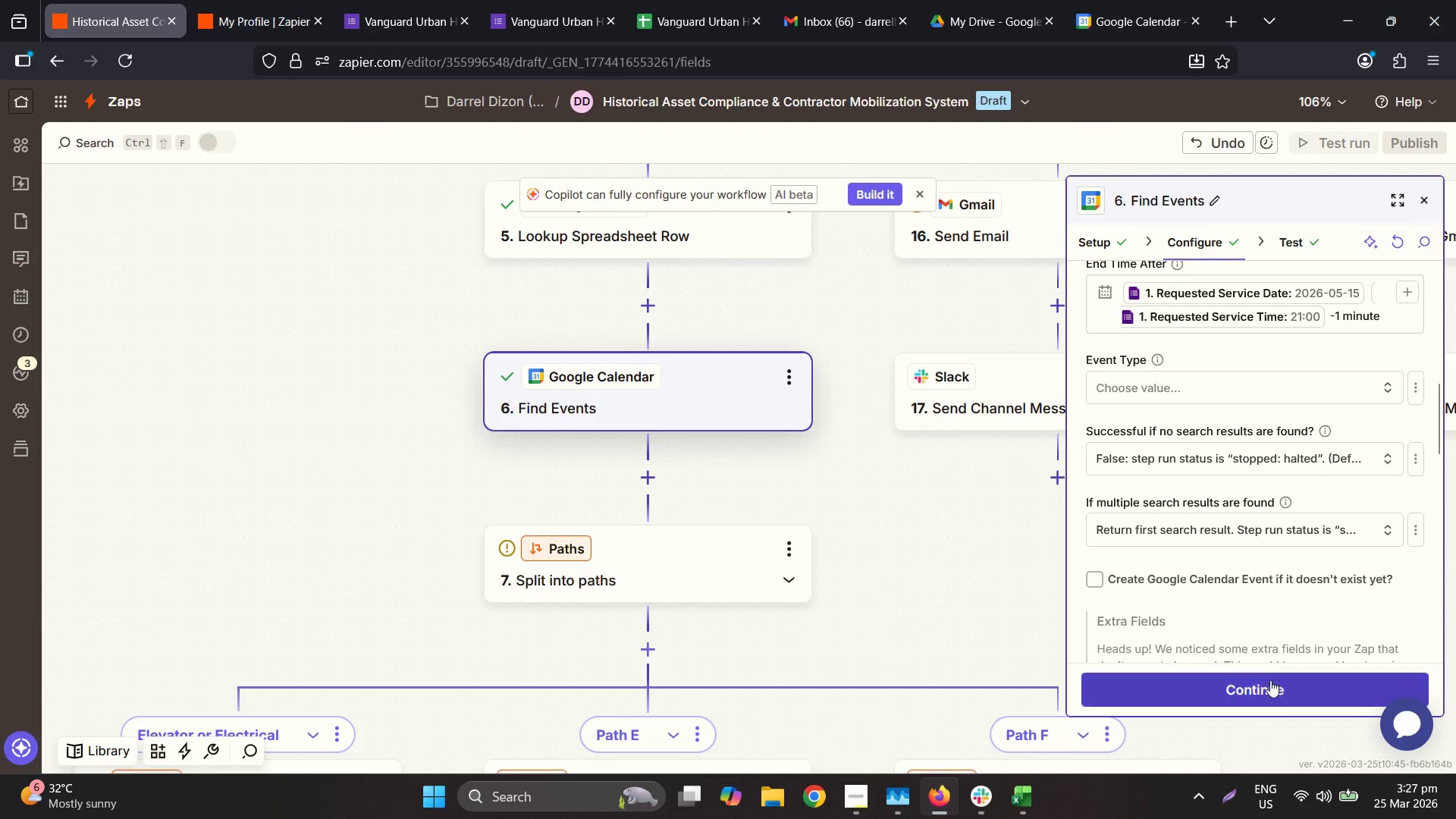 
left_click([1266, 692])
 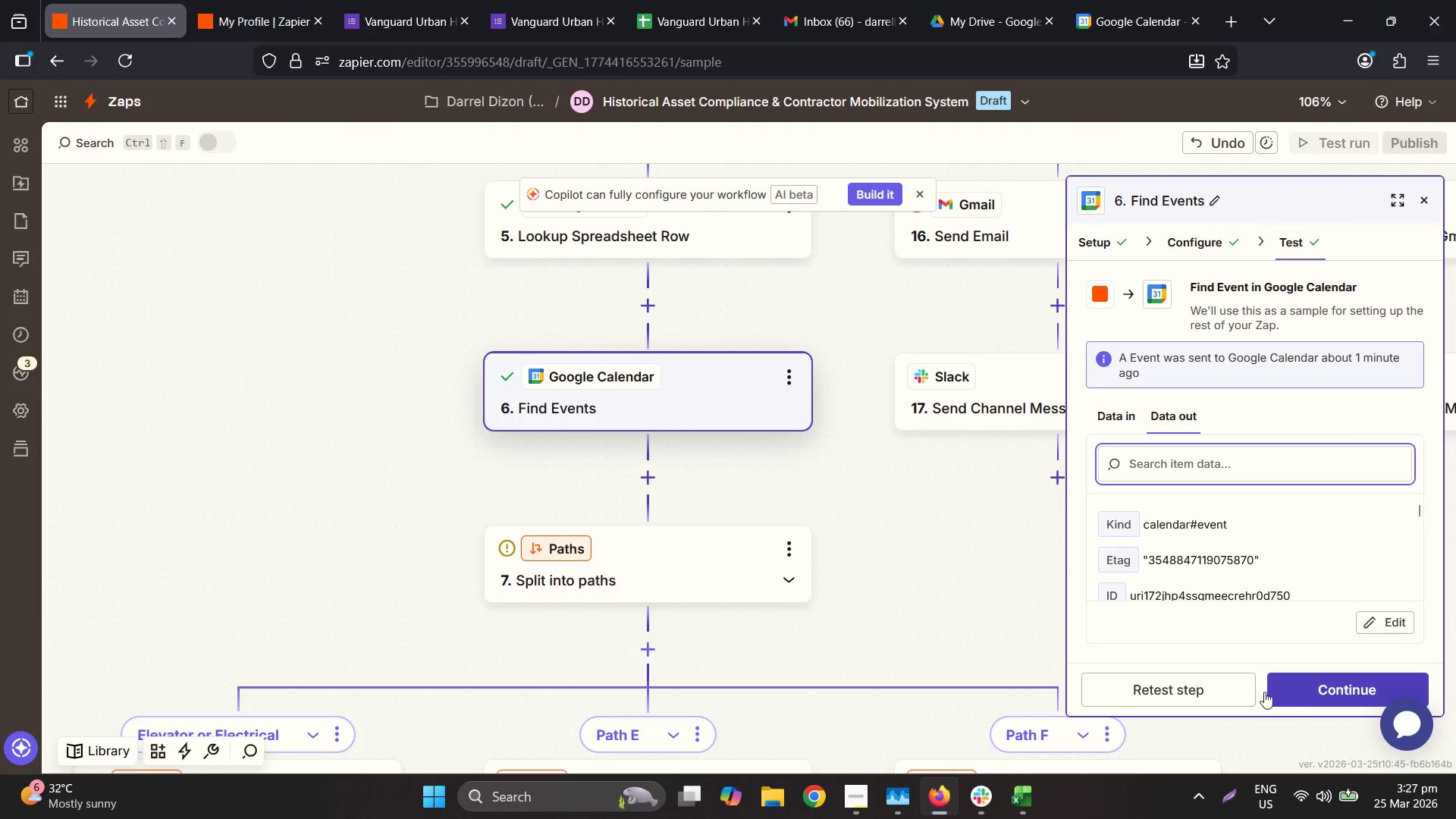 
left_click([1213, 690])
 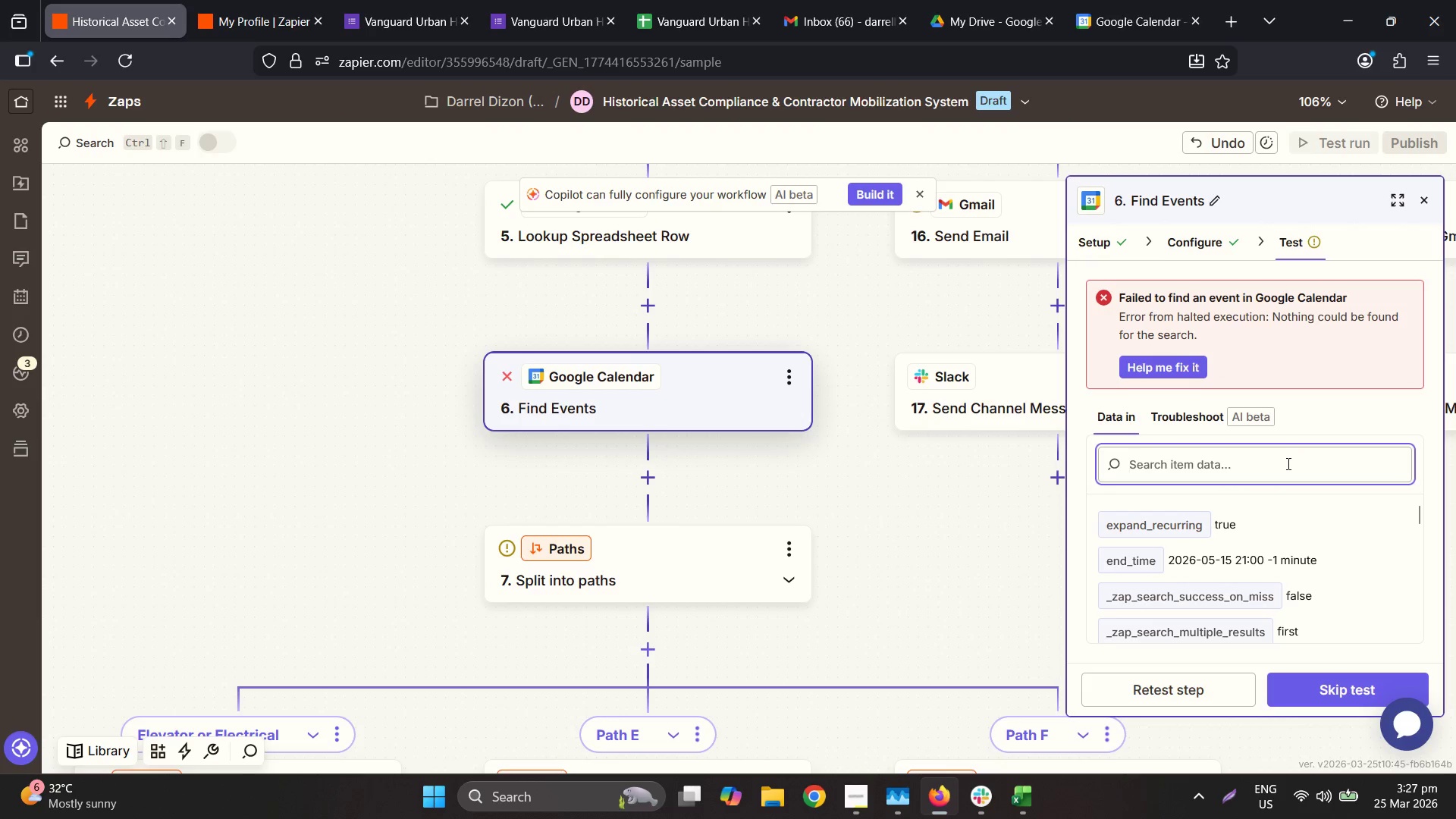 
scroll: coordinate [1306, 538], scroll_direction: up, amount: 1.0
 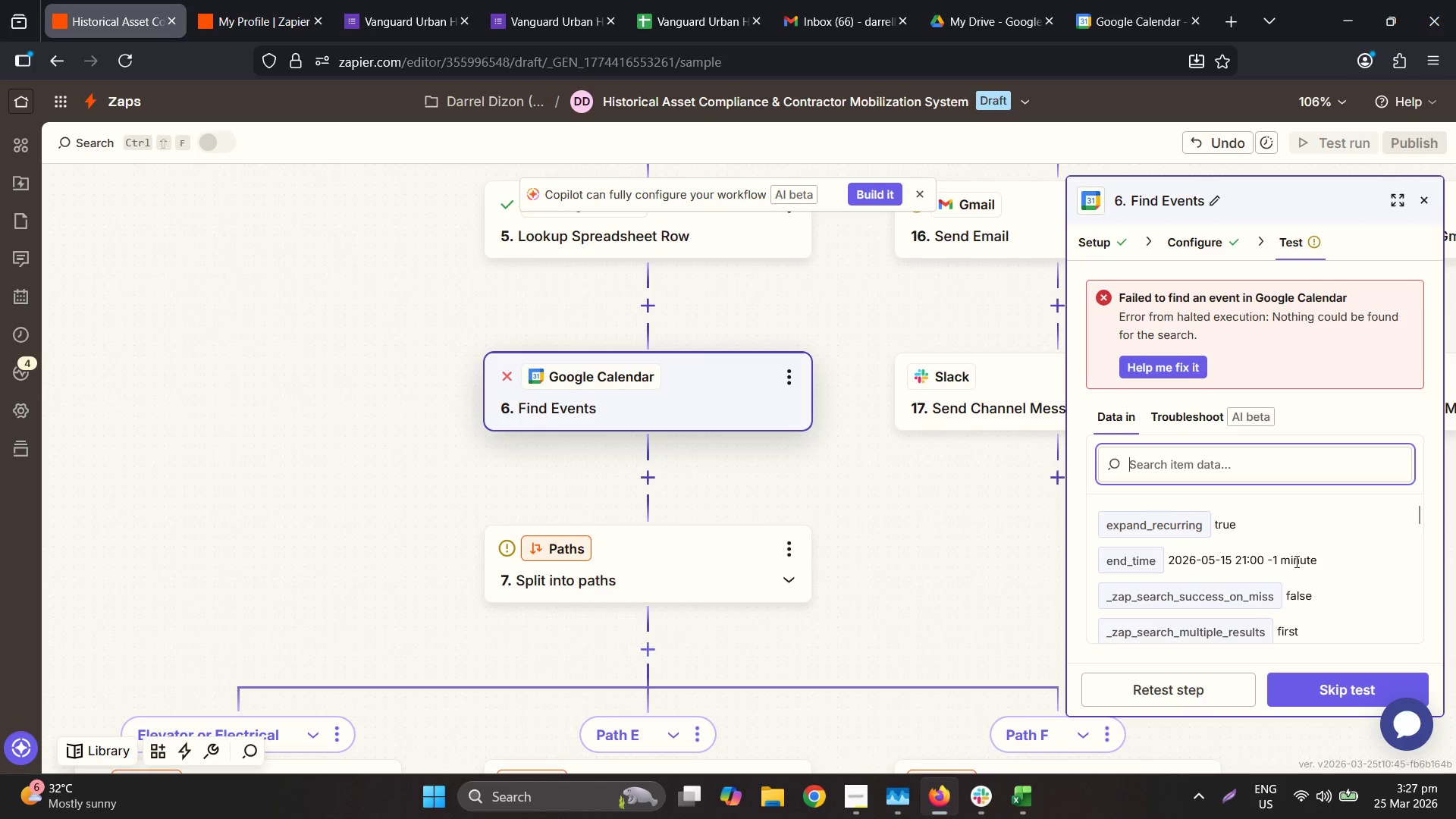 
left_click([1183, 243])
 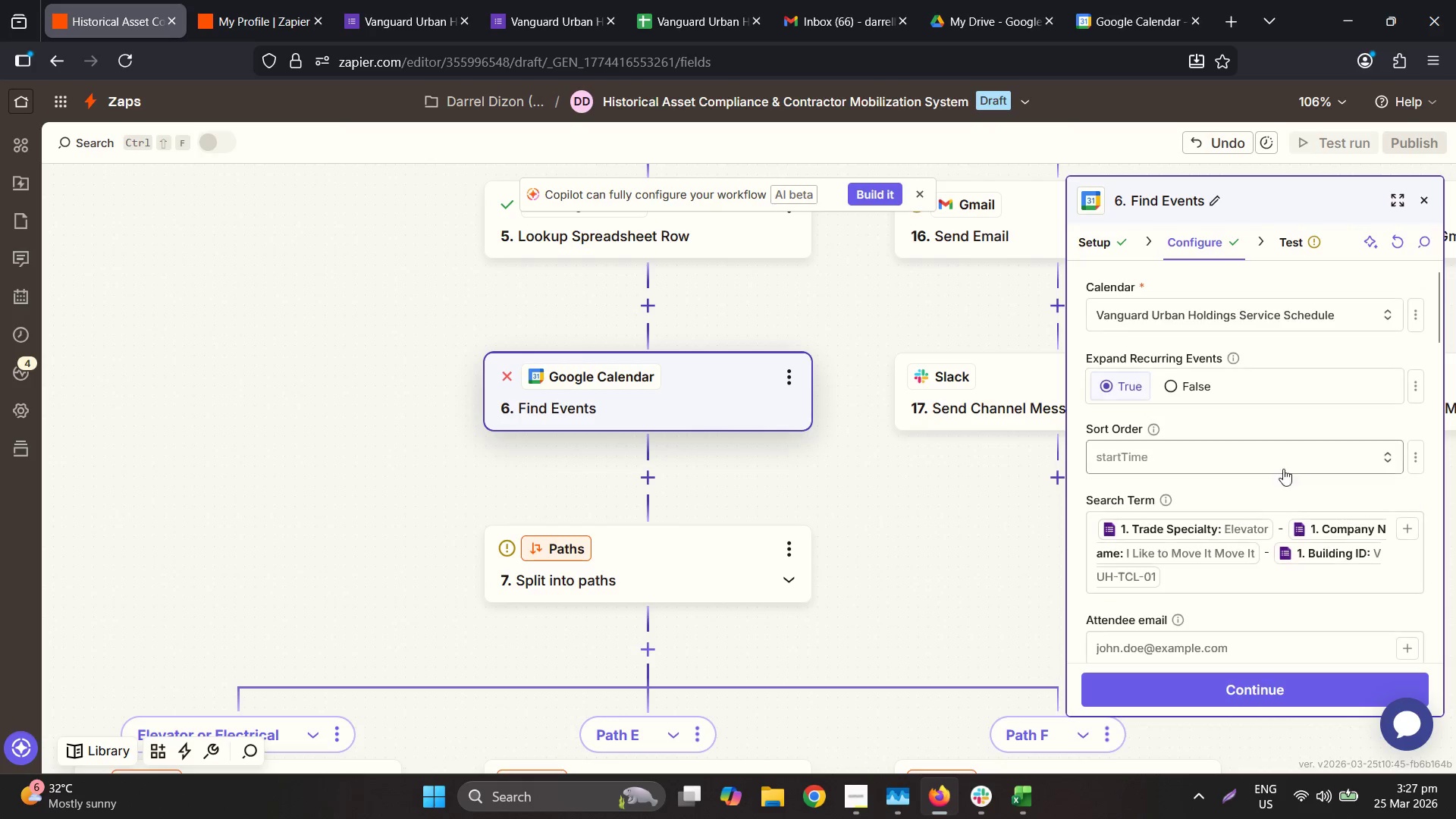 
scroll: coordinate [1296, 519], scroll_direction: down, amount: 1.0
 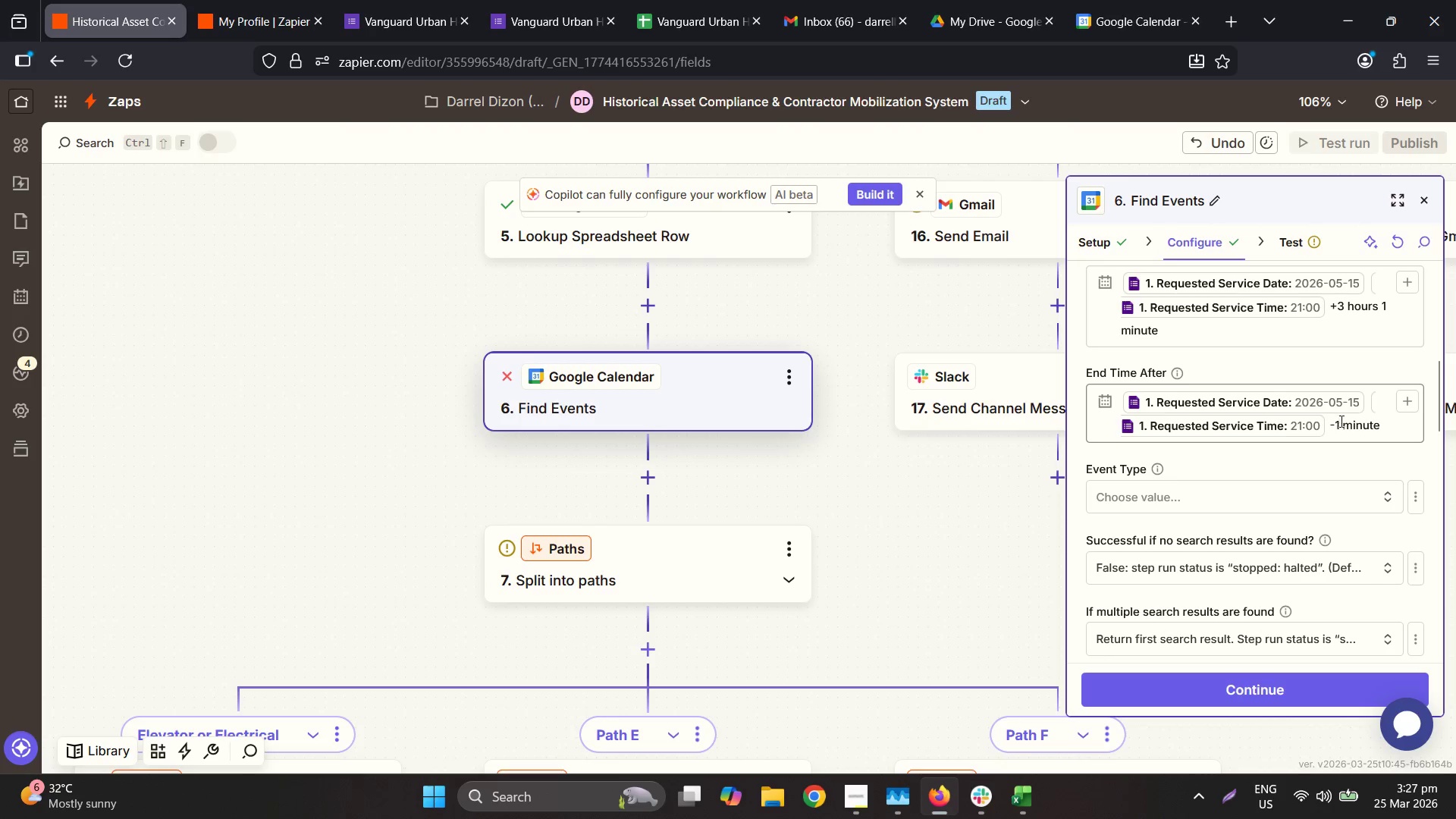 
left_click([1340, 422])
 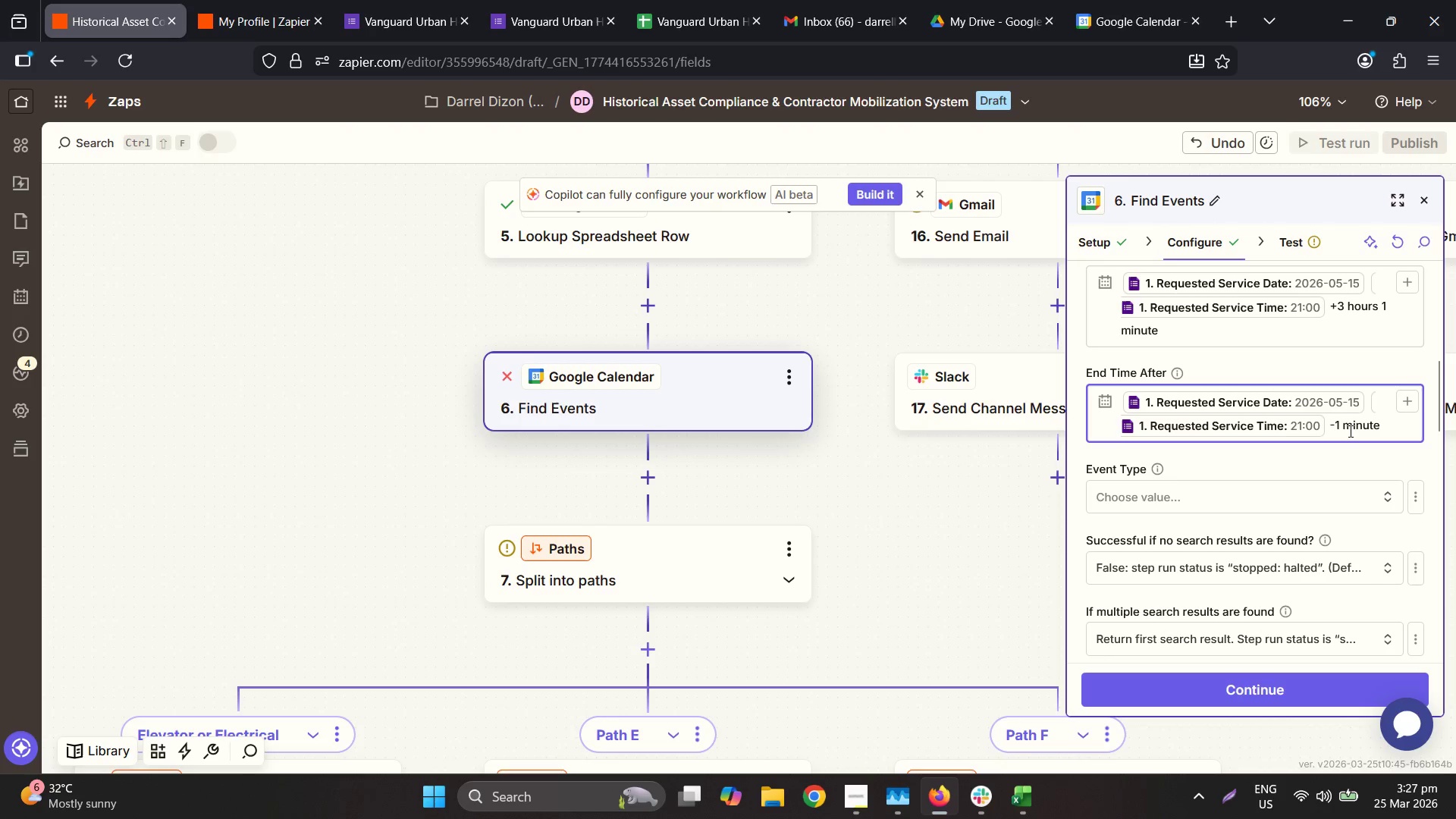 
left_click([1343, 428])
 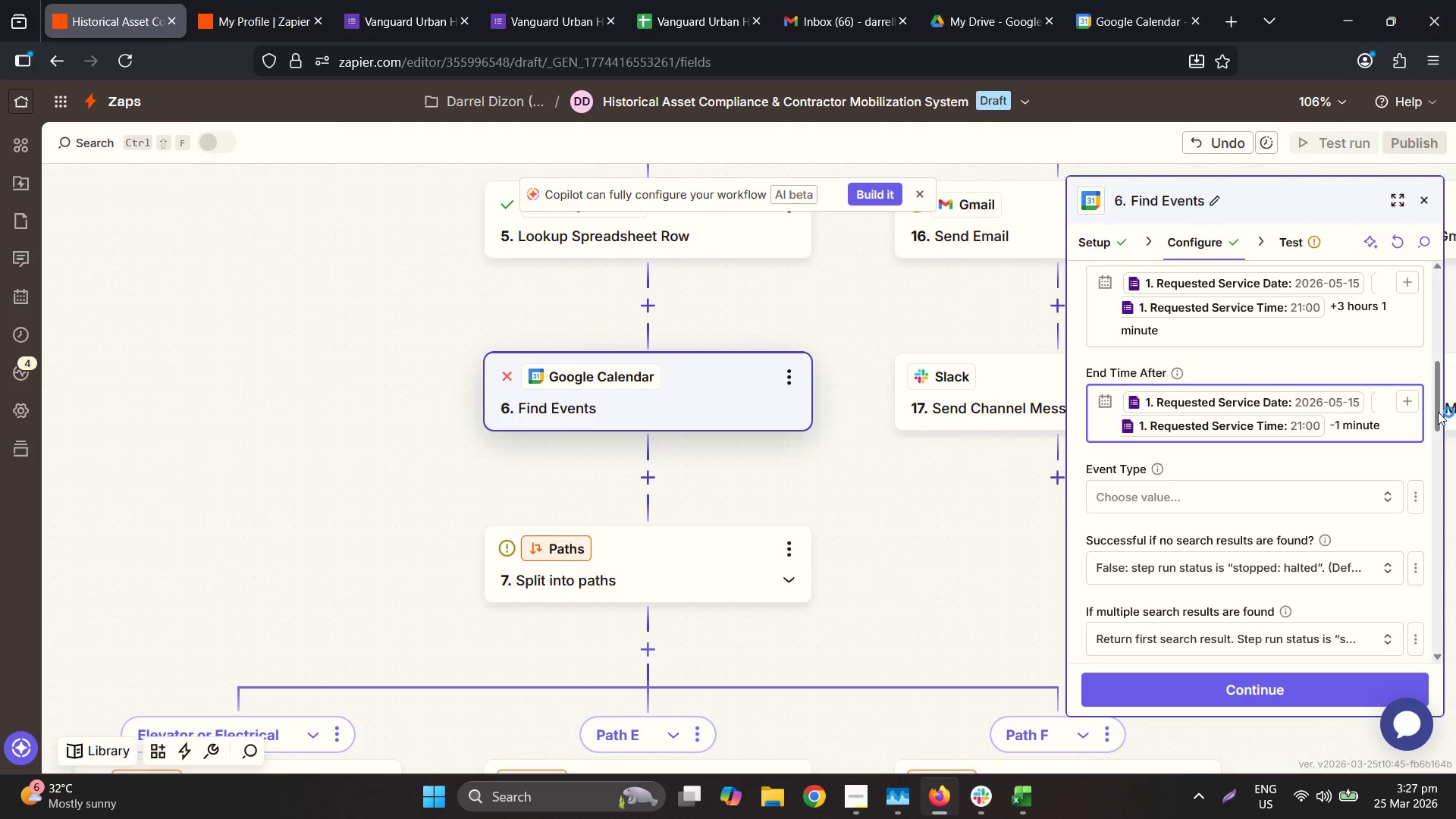 
key(Backspace)
 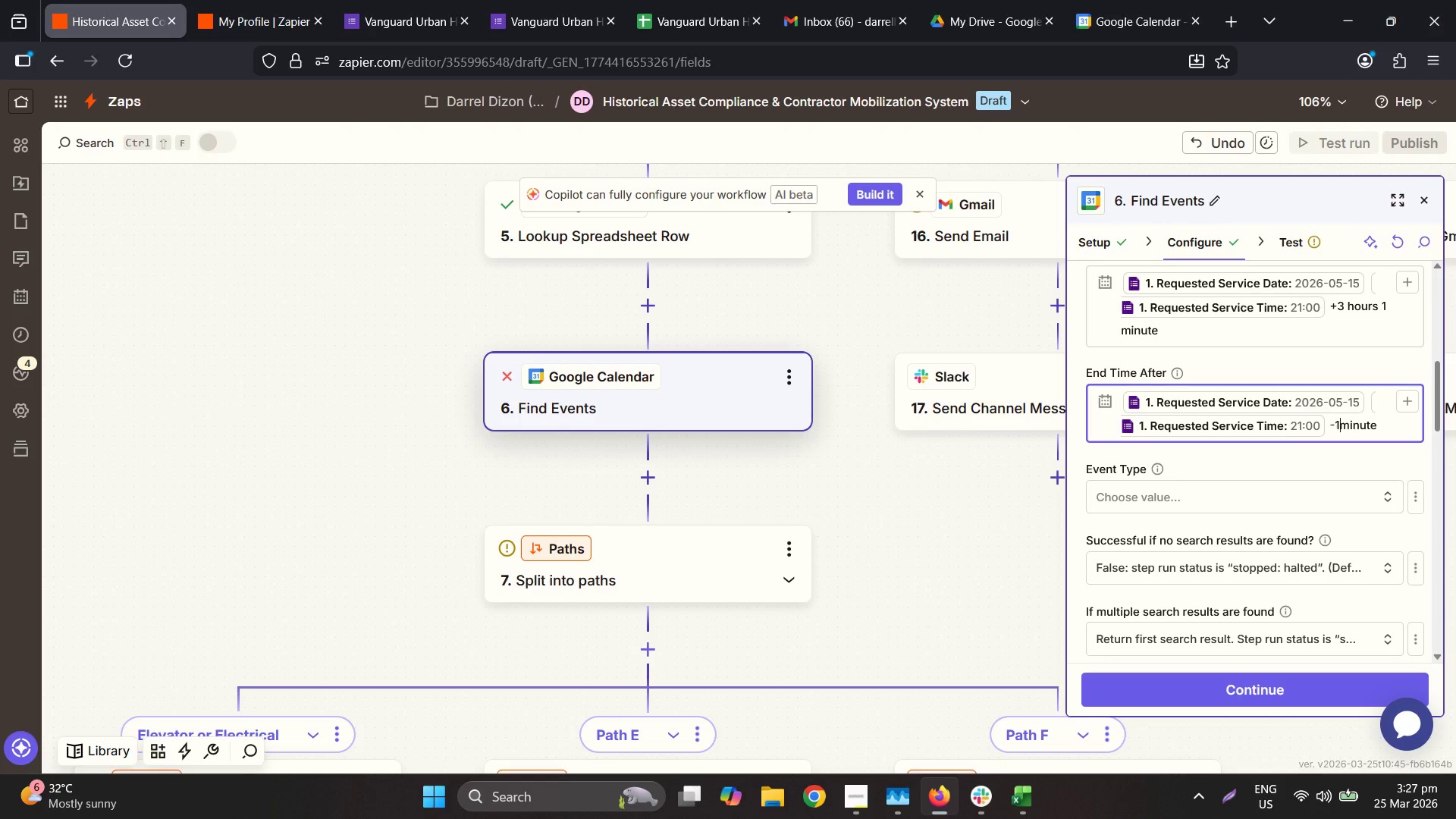 
key(Space)
 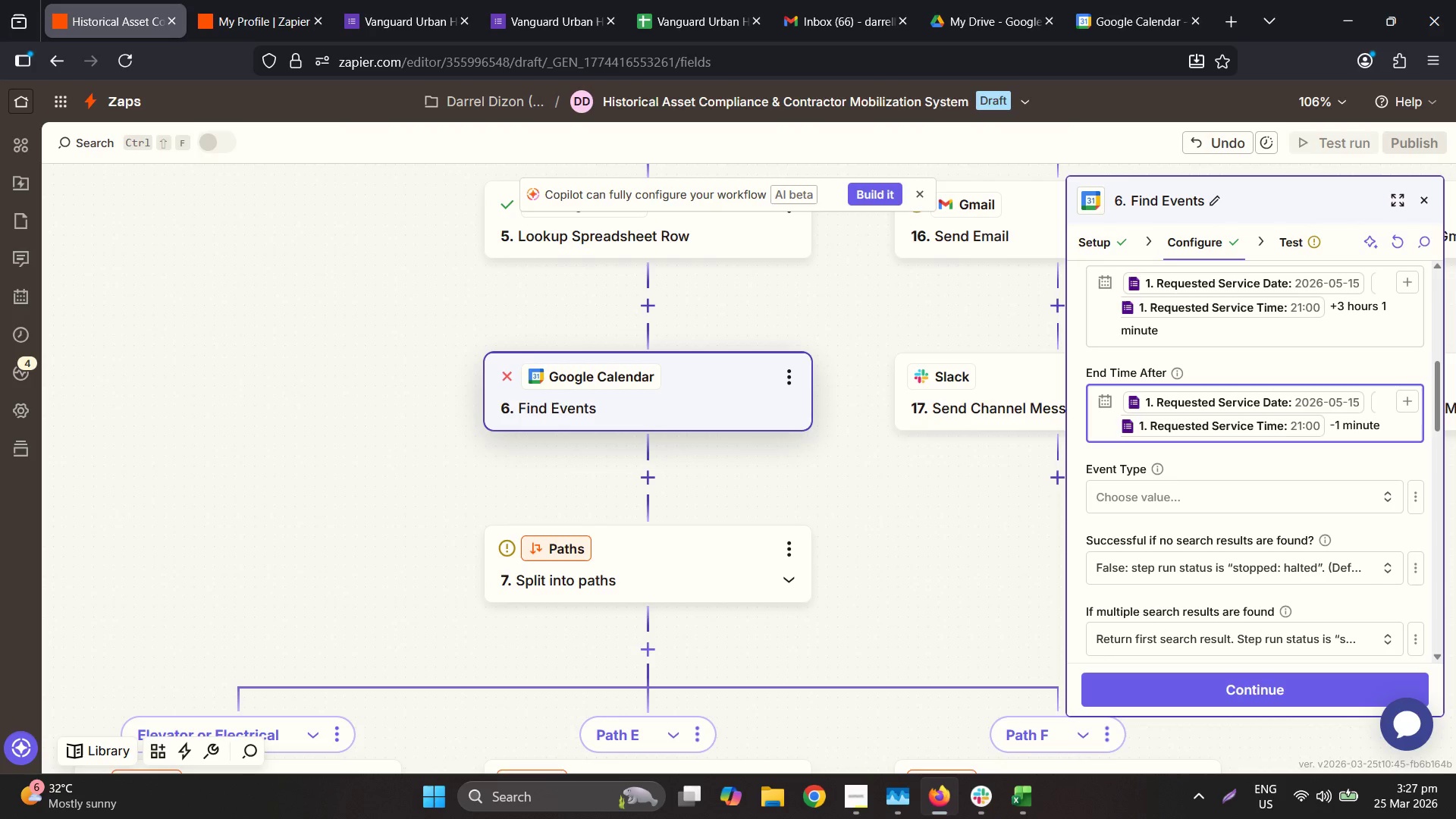 
key(ArrowLeft)
 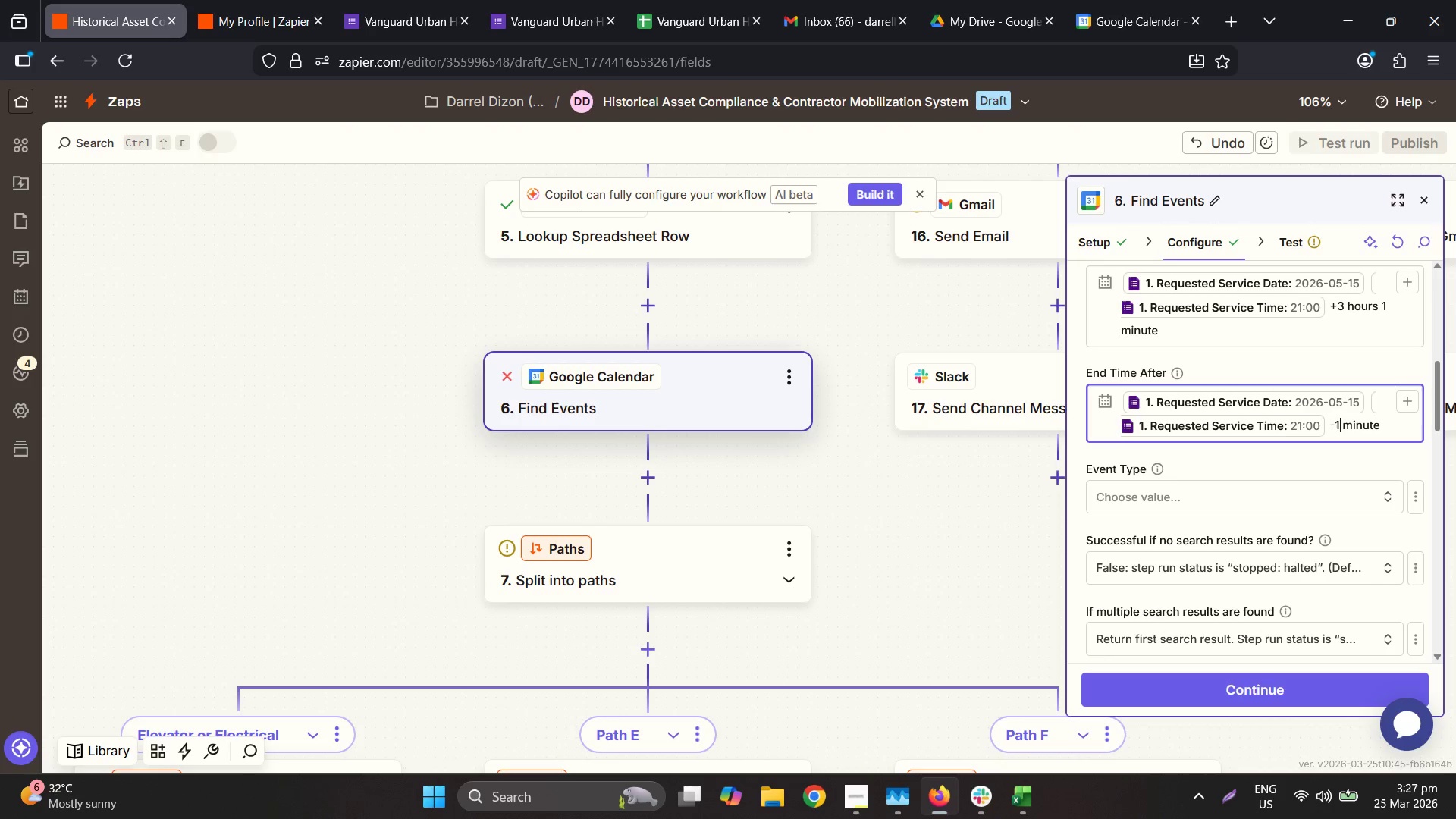 
key(ArrowLeft)
 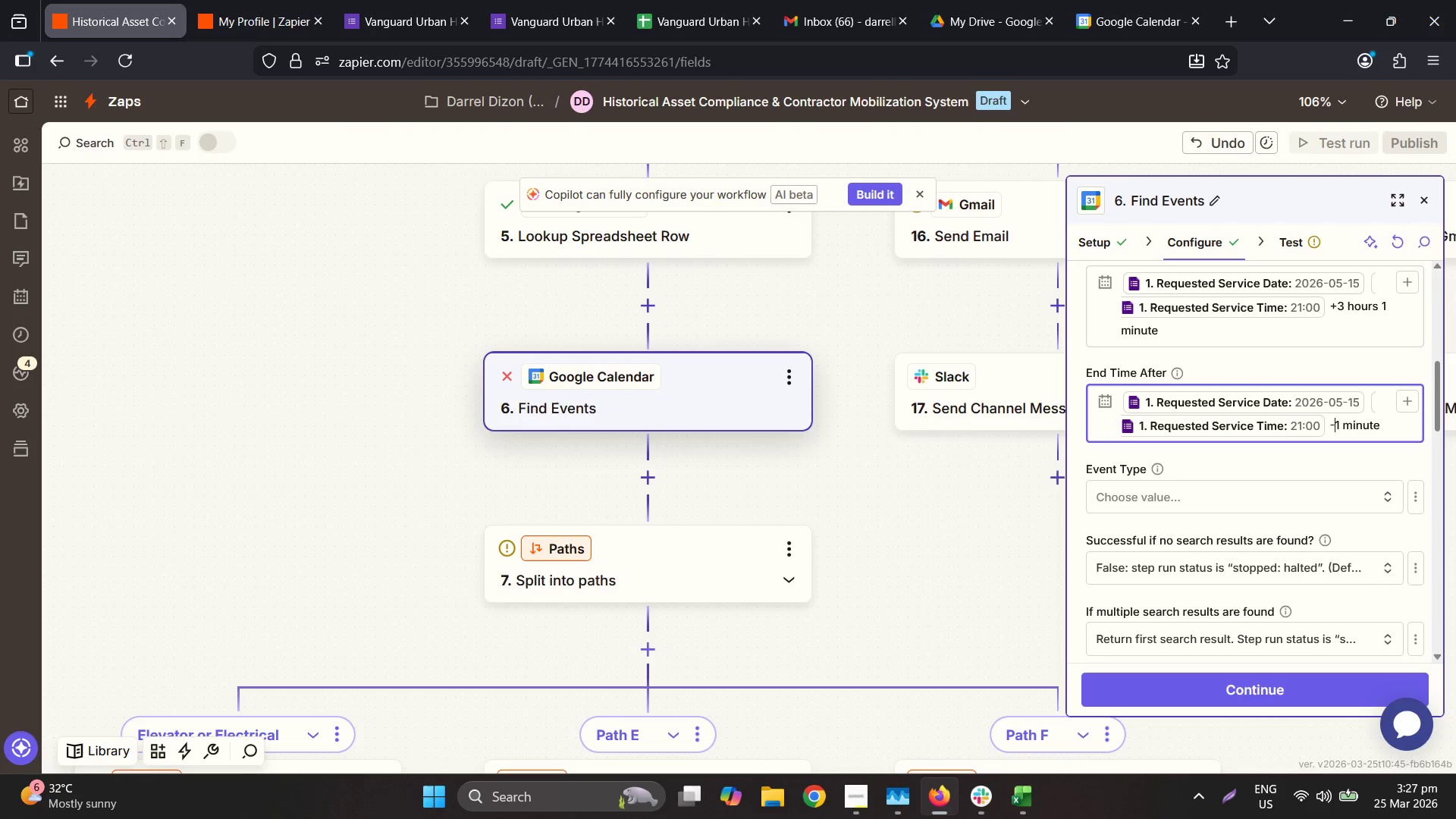 
key(ArrowLeft)
 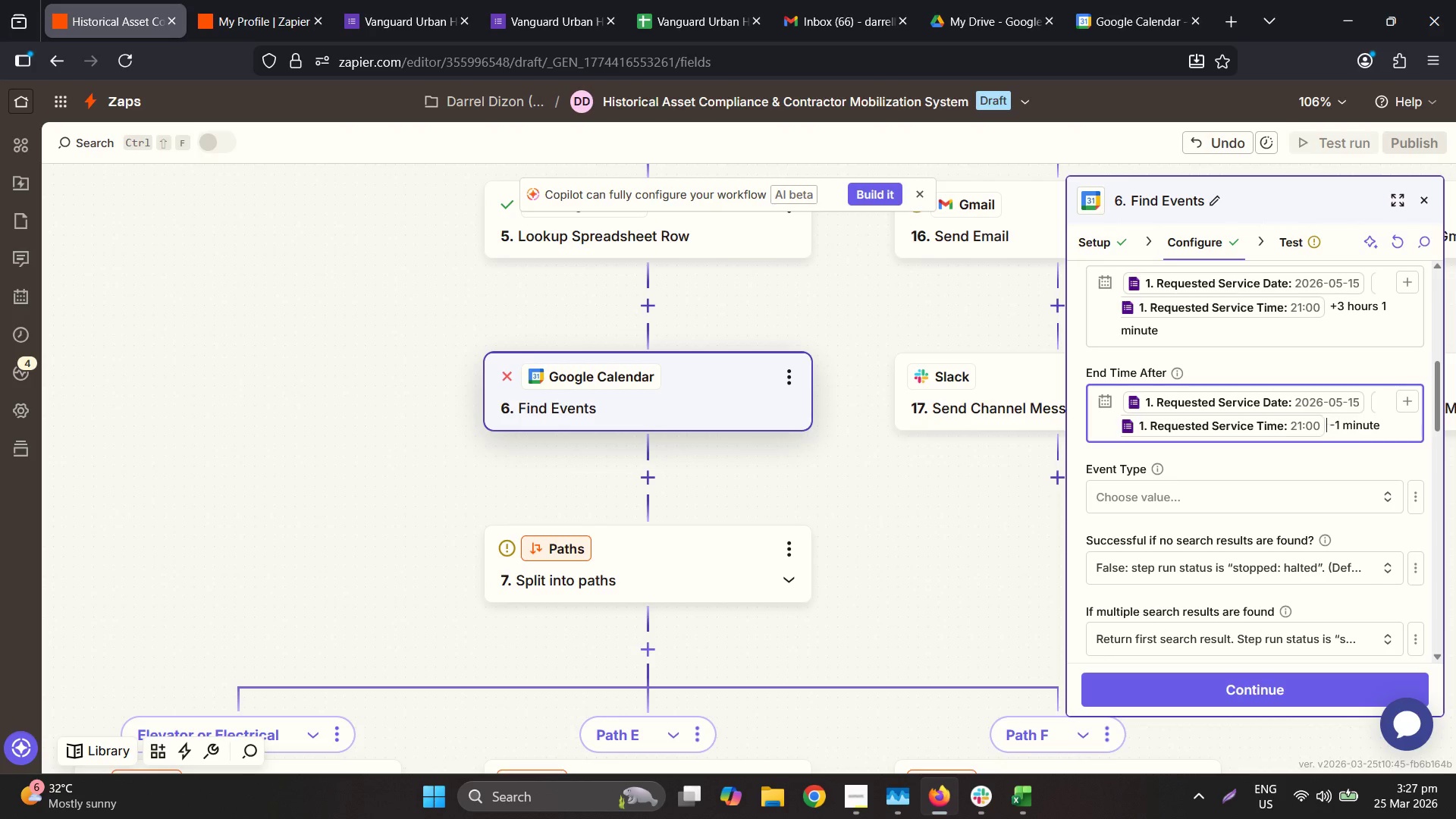 
key(ArrowLeft)
 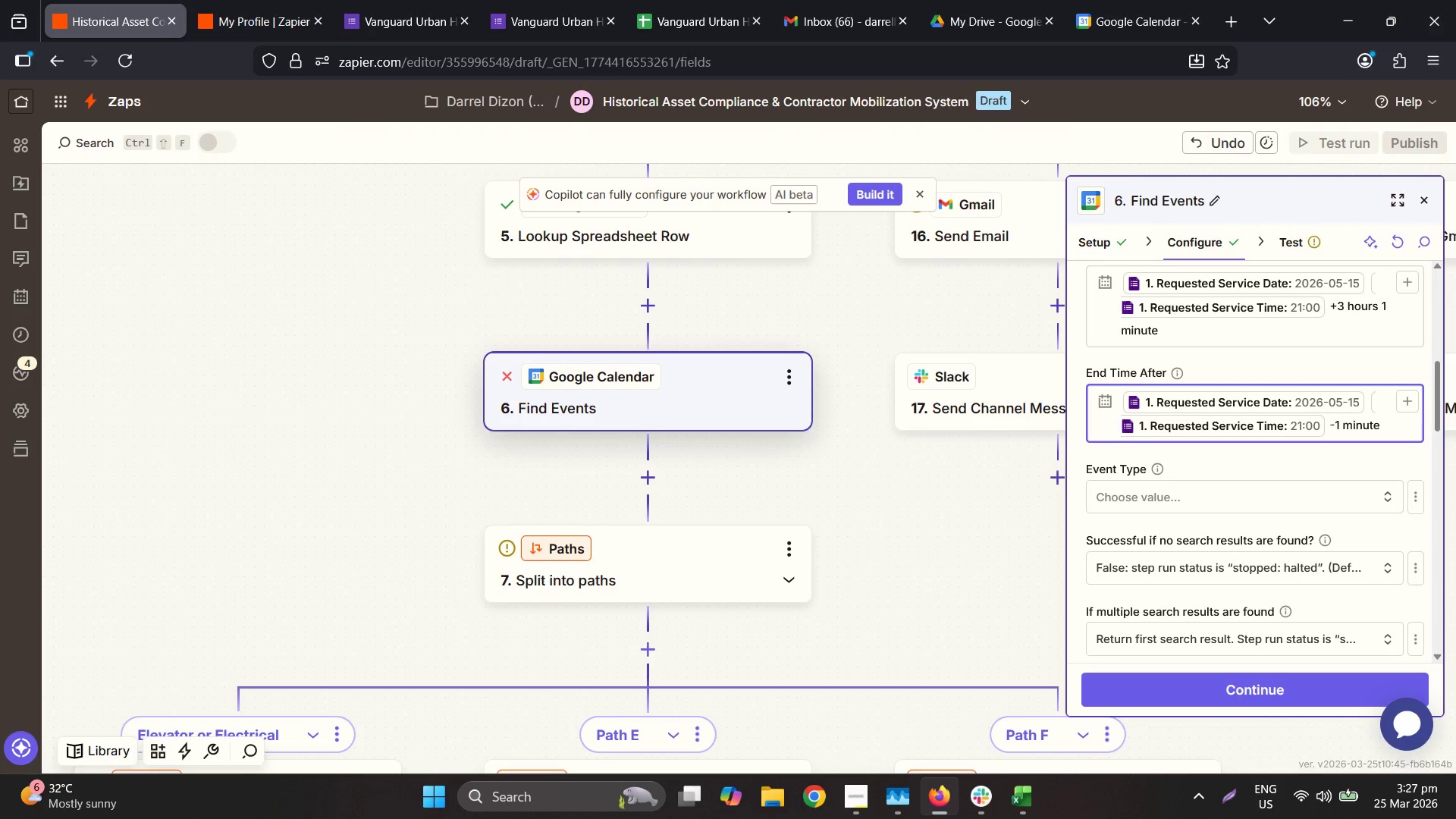 
key(ArrowLeft)
 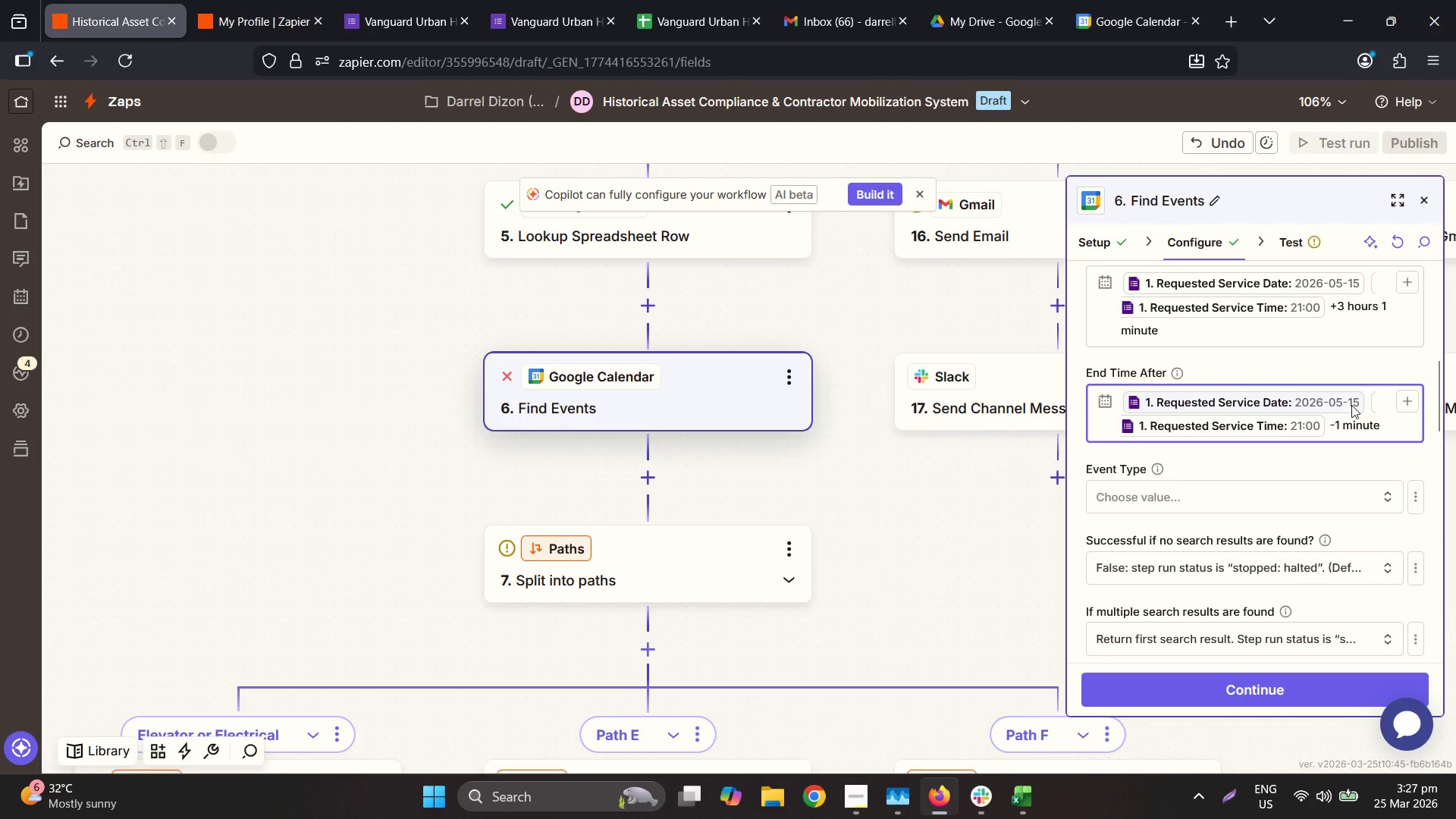 
scroll: coordinate [1326, 429], scroll_direction: up, amount: 1.0
 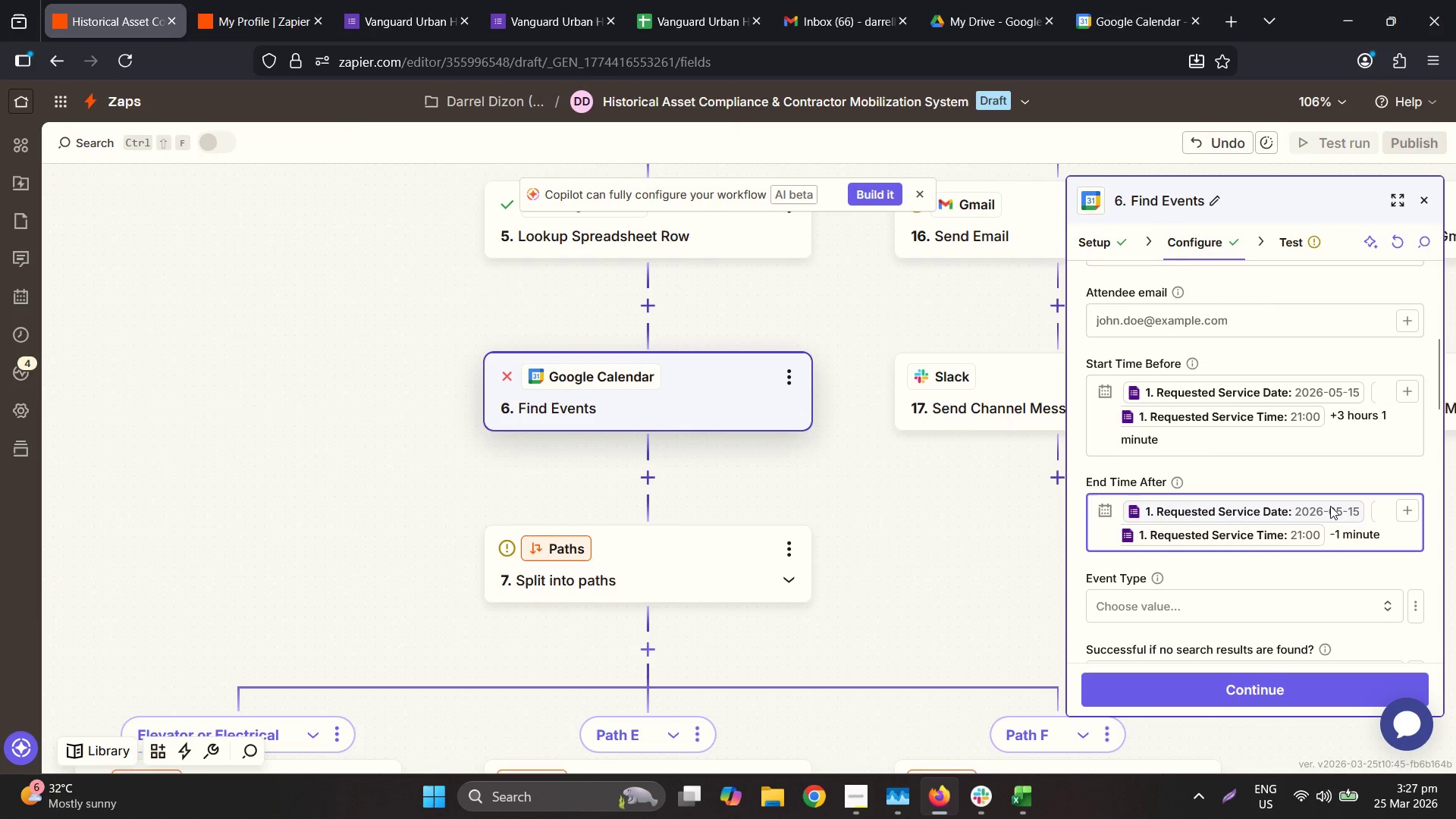 
wait(6.7)
 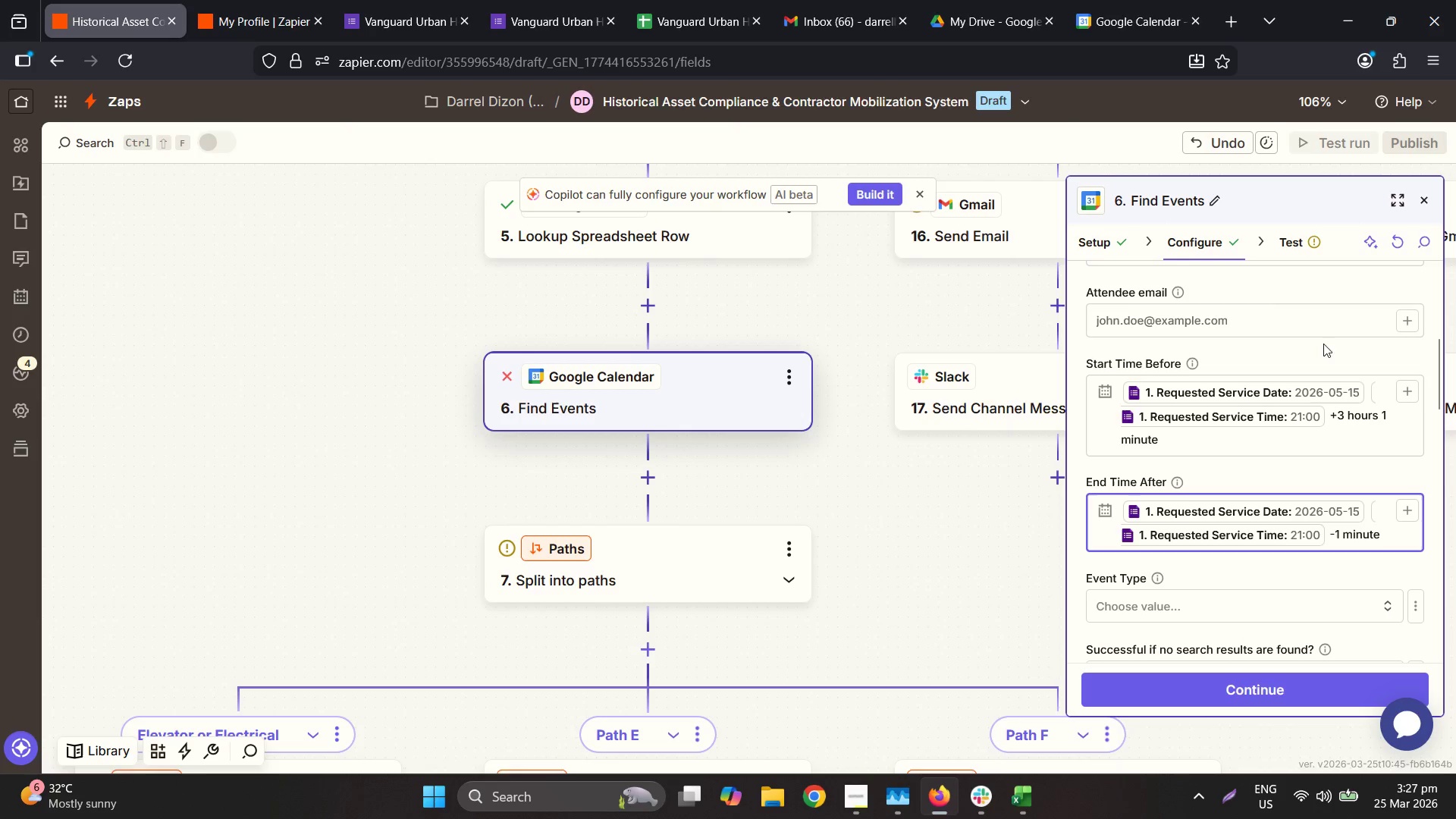 
left_click([1356, 529])
 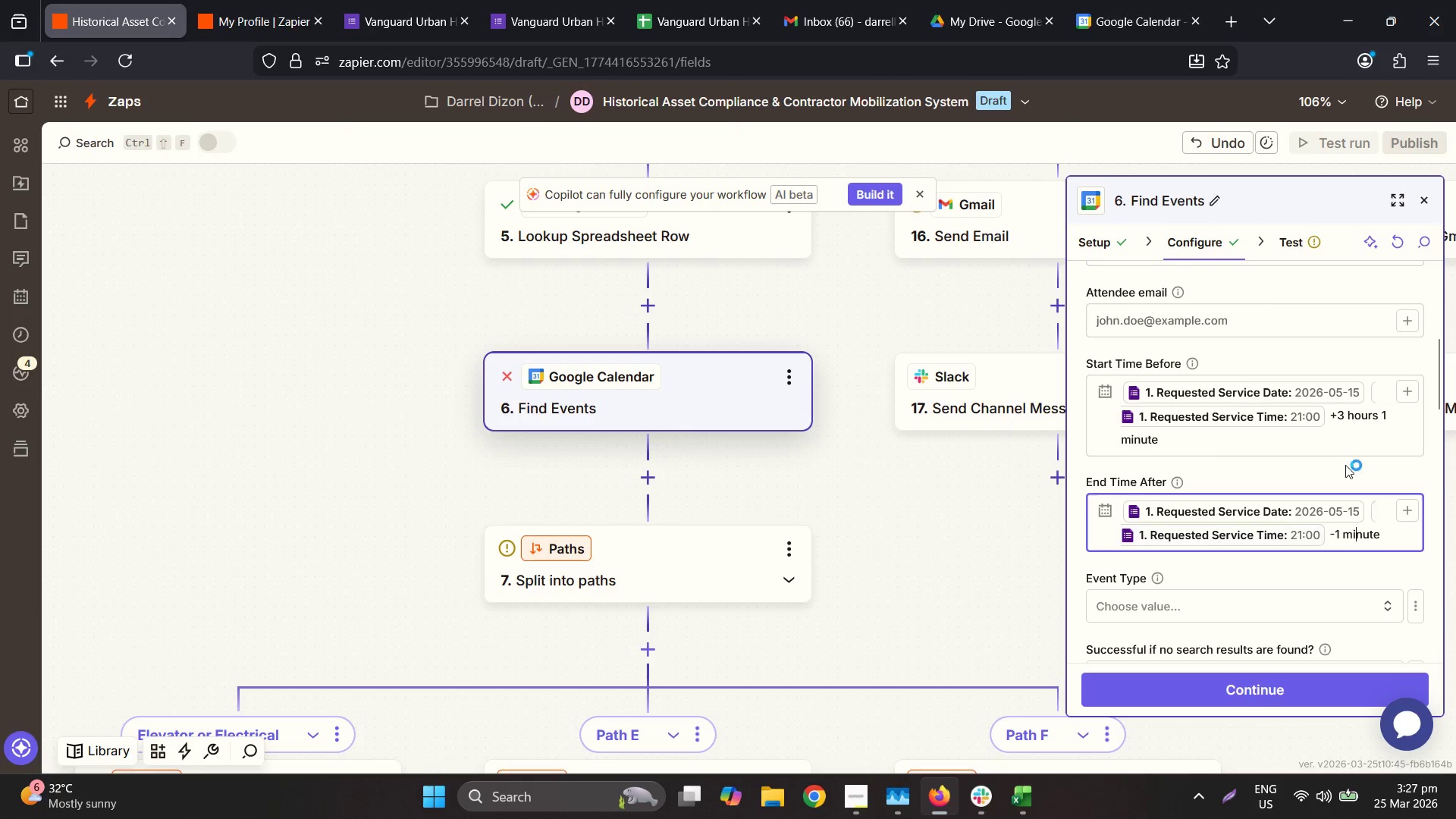 
left_click([1346, 420])
 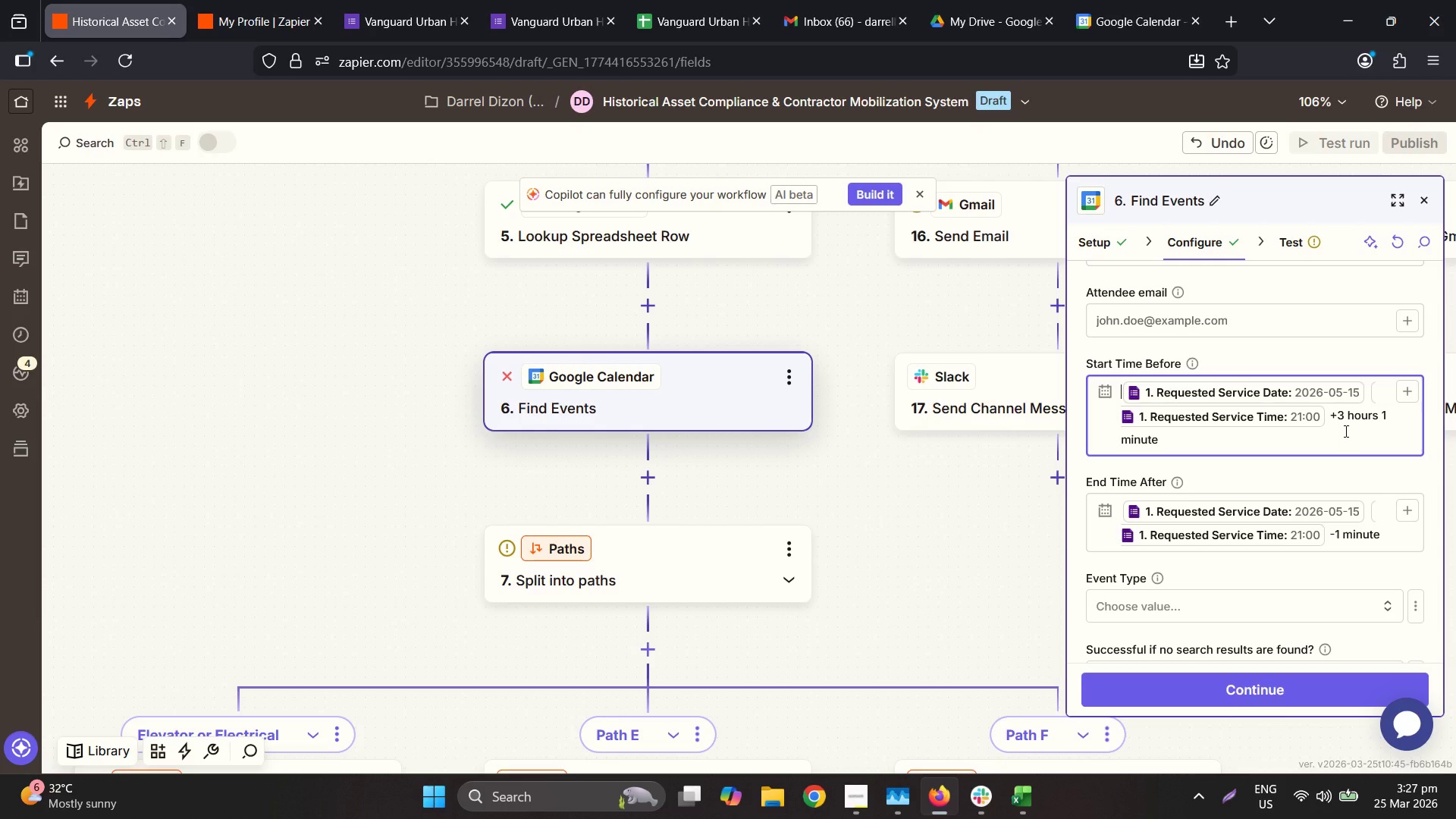 
wait(8.0)
 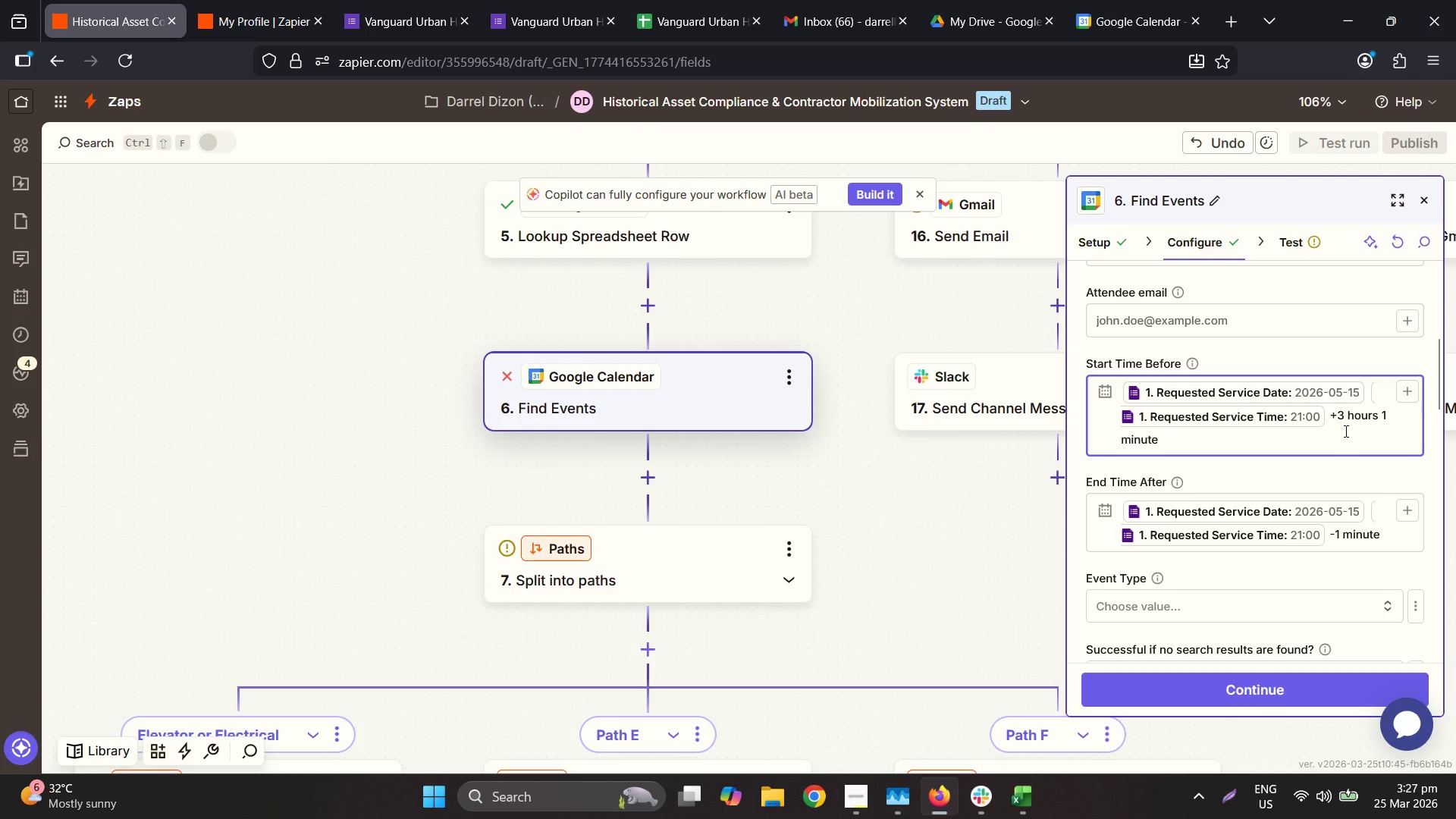 
left_click([1337, 418])
 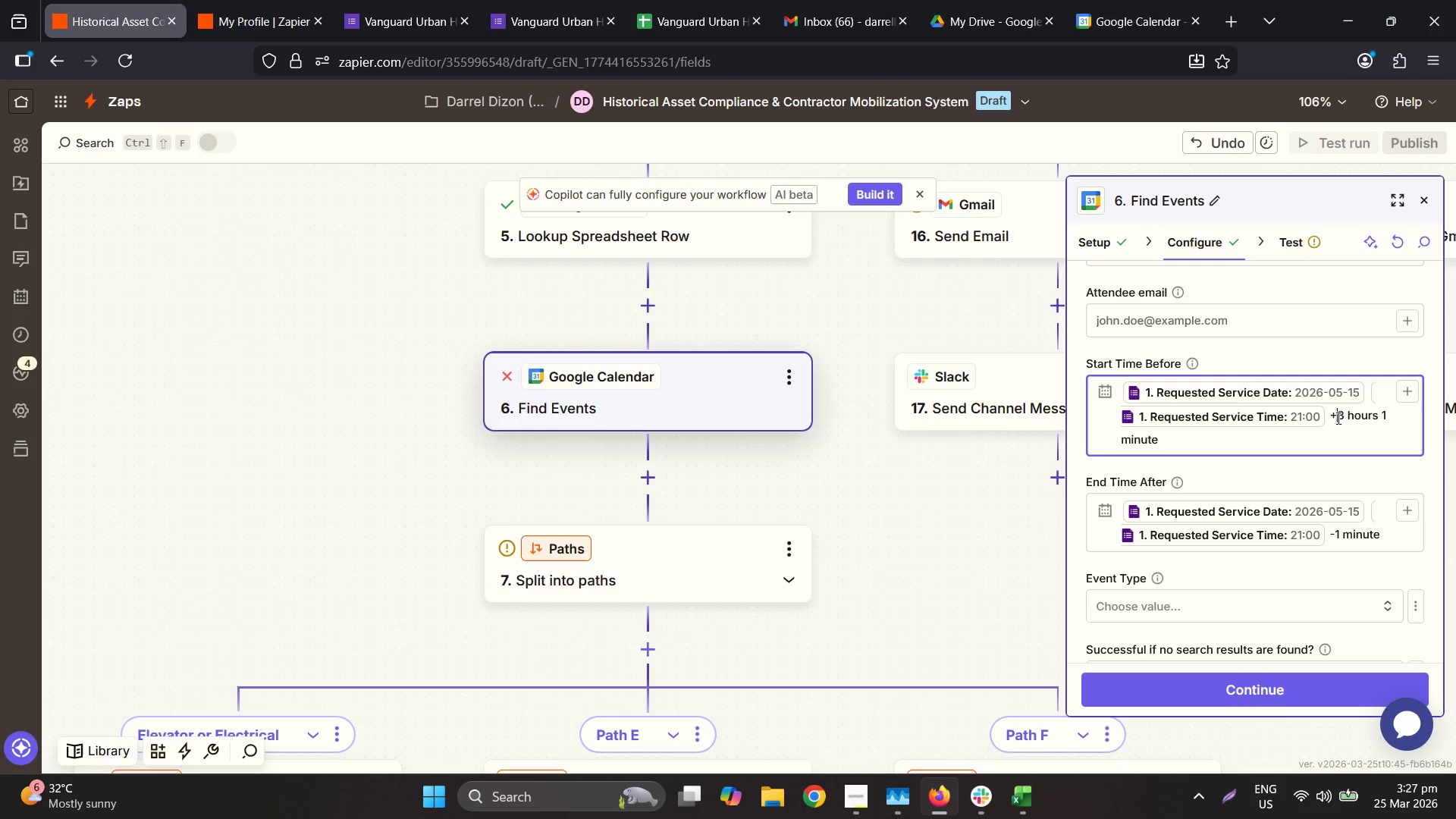 
wait(5.02)
 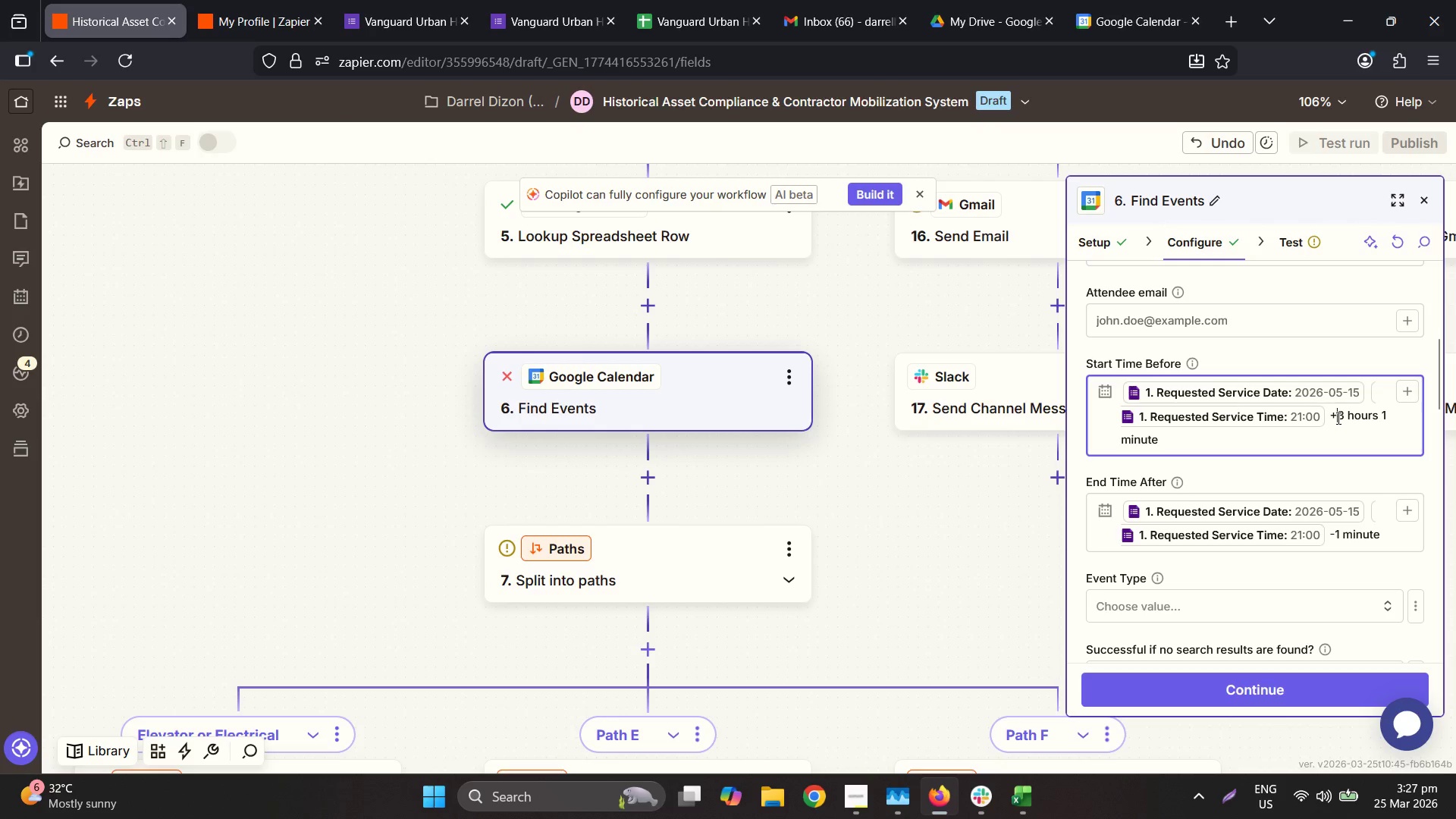 
left_click([325, 0])
 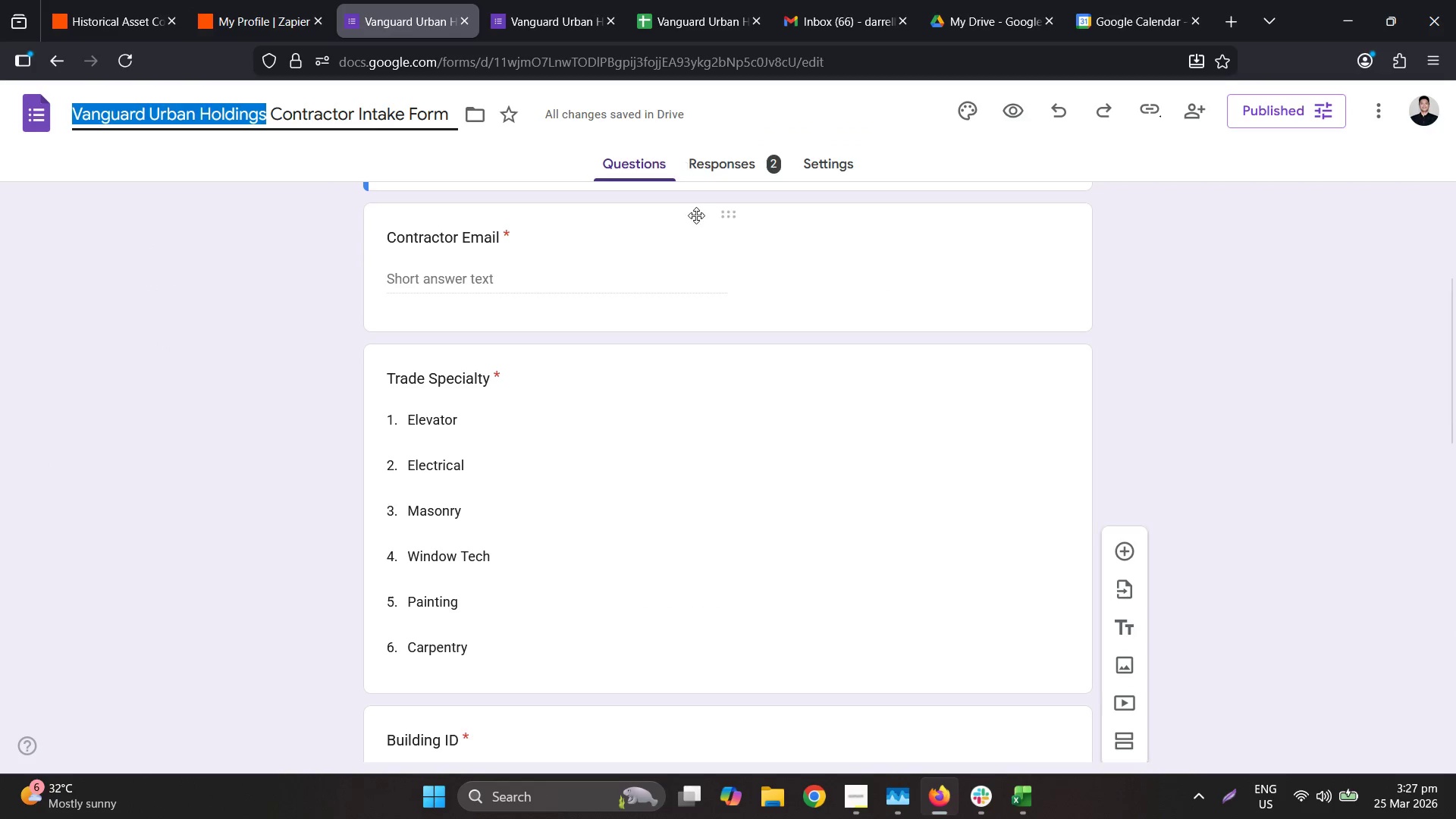 
left_click([956, 0])
 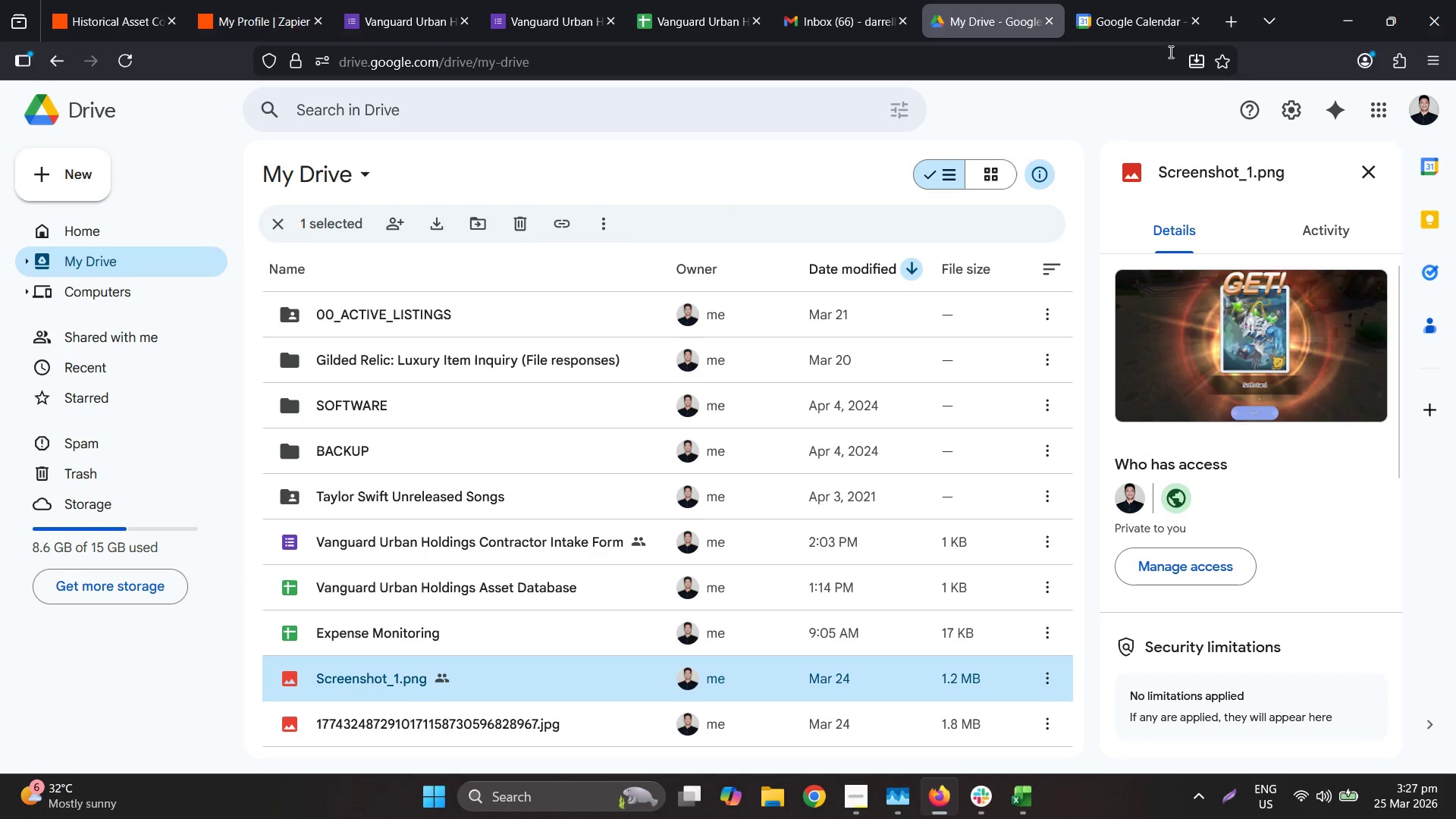 
left_click([1163, 0])
 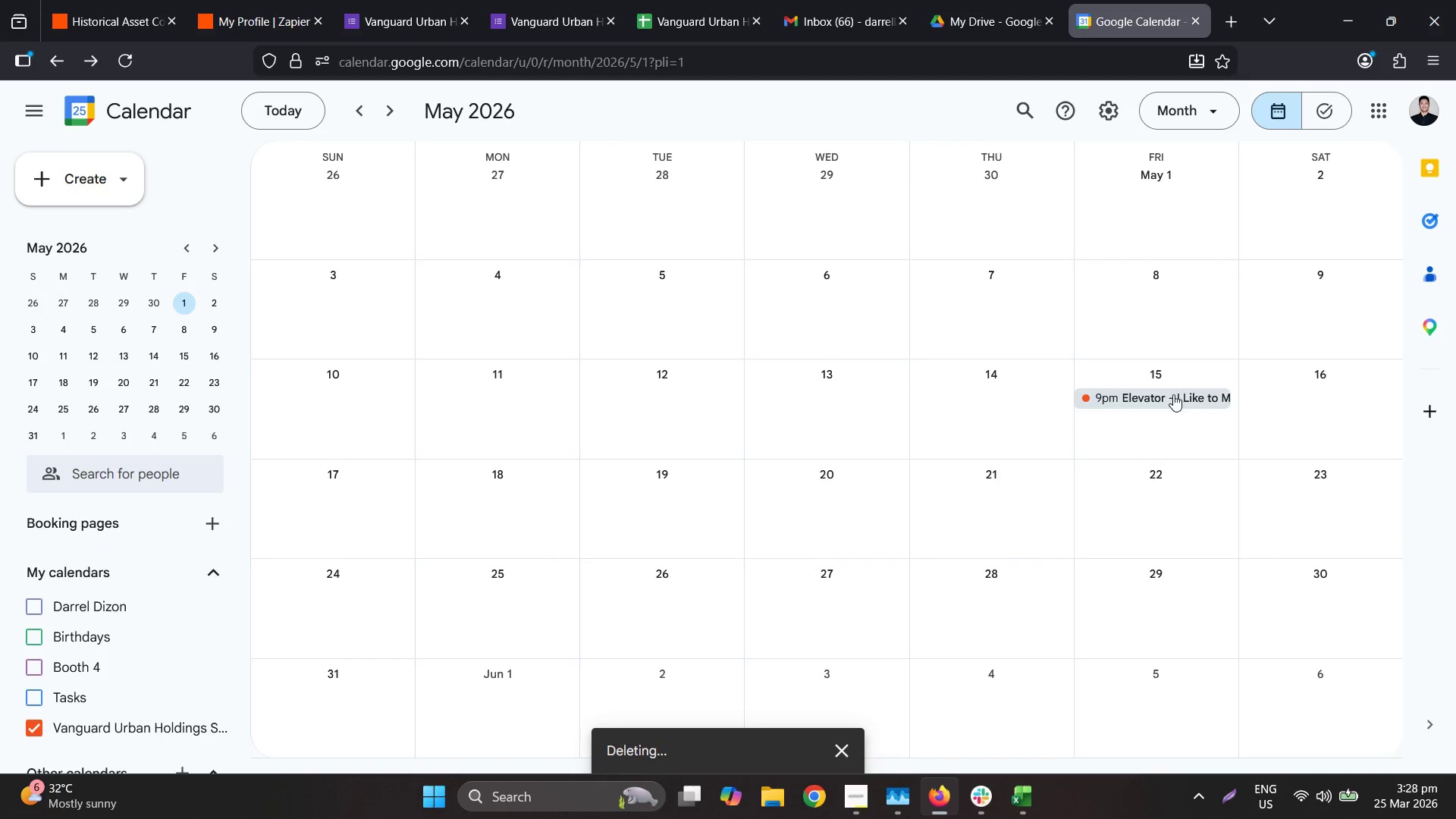 
wait(8.8)
 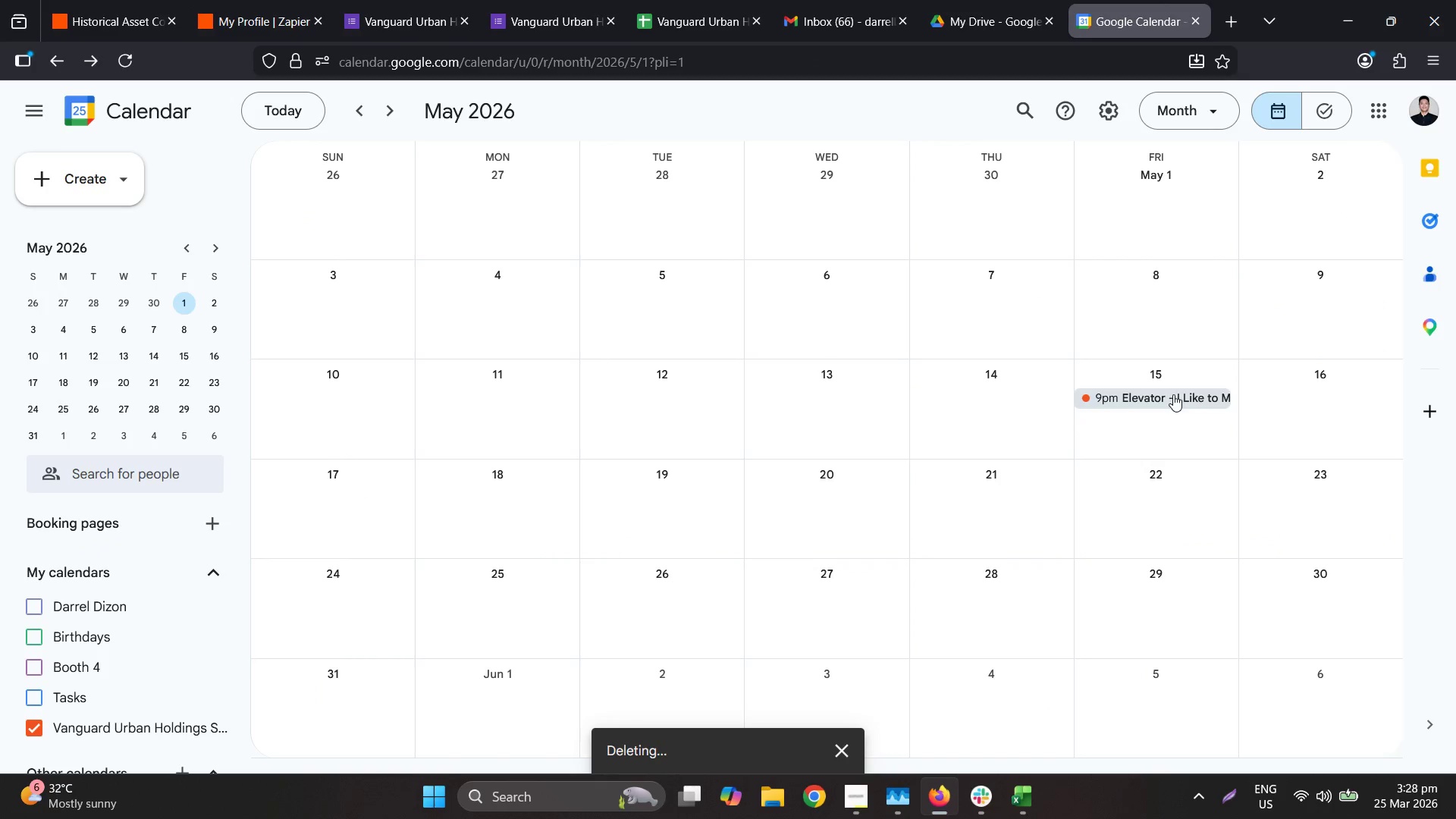 
scroll: coordinate [403, 323], scroll_direction: down, amount: 4.0
 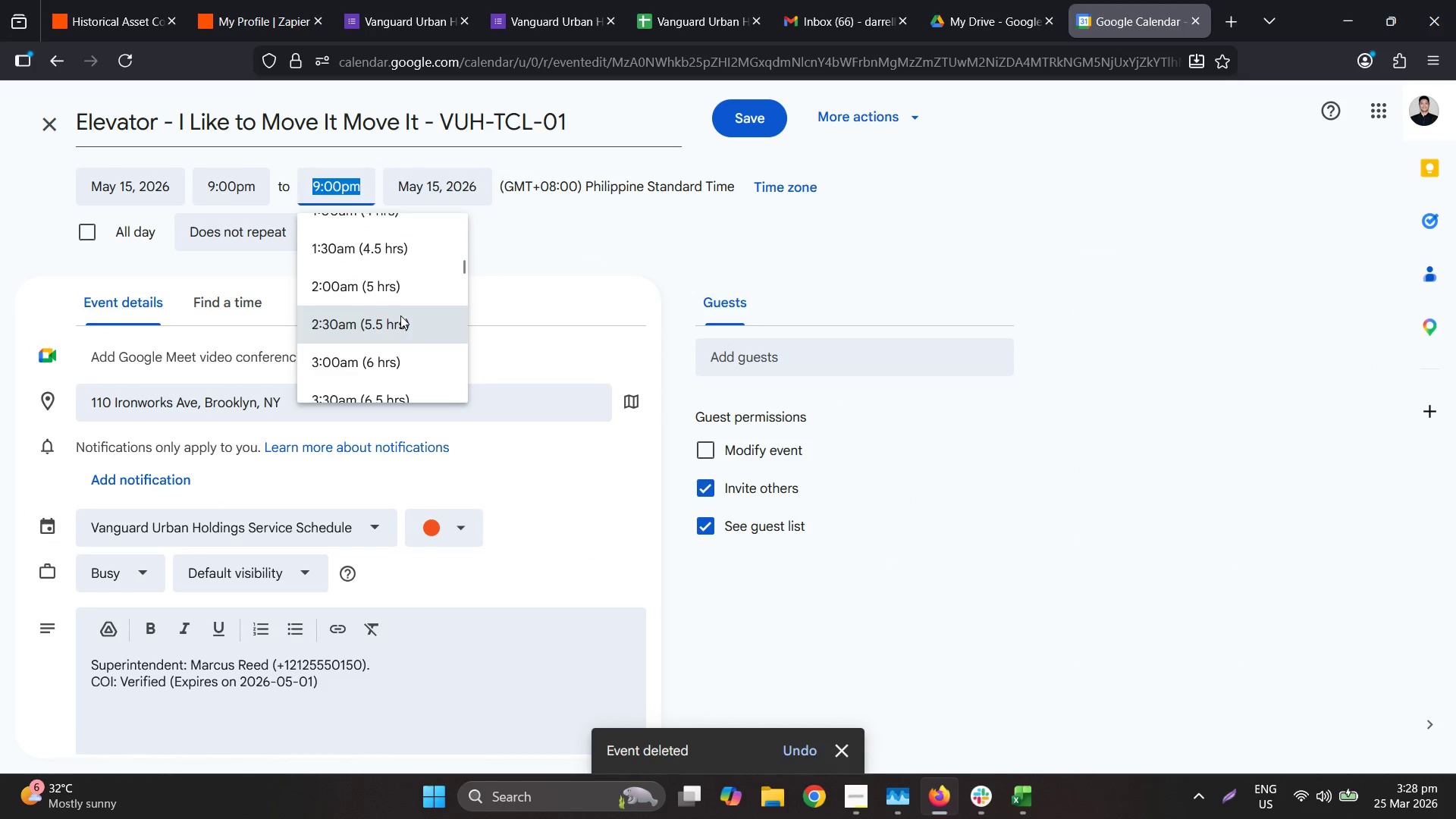 
scroll: coordinate [391, 295], scroll_direction: up, amount: 2.0
 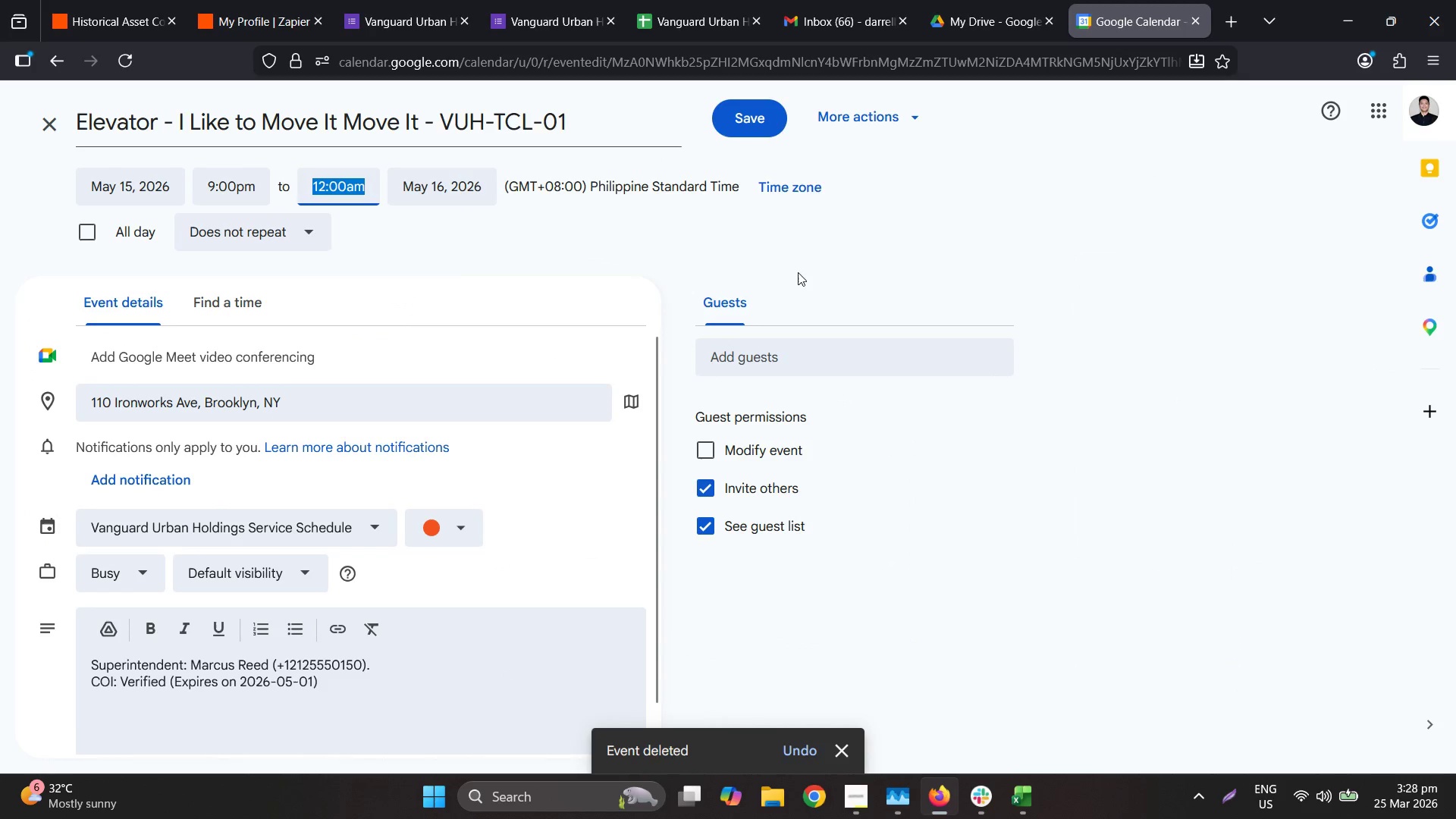 
left_click([767, 119])
 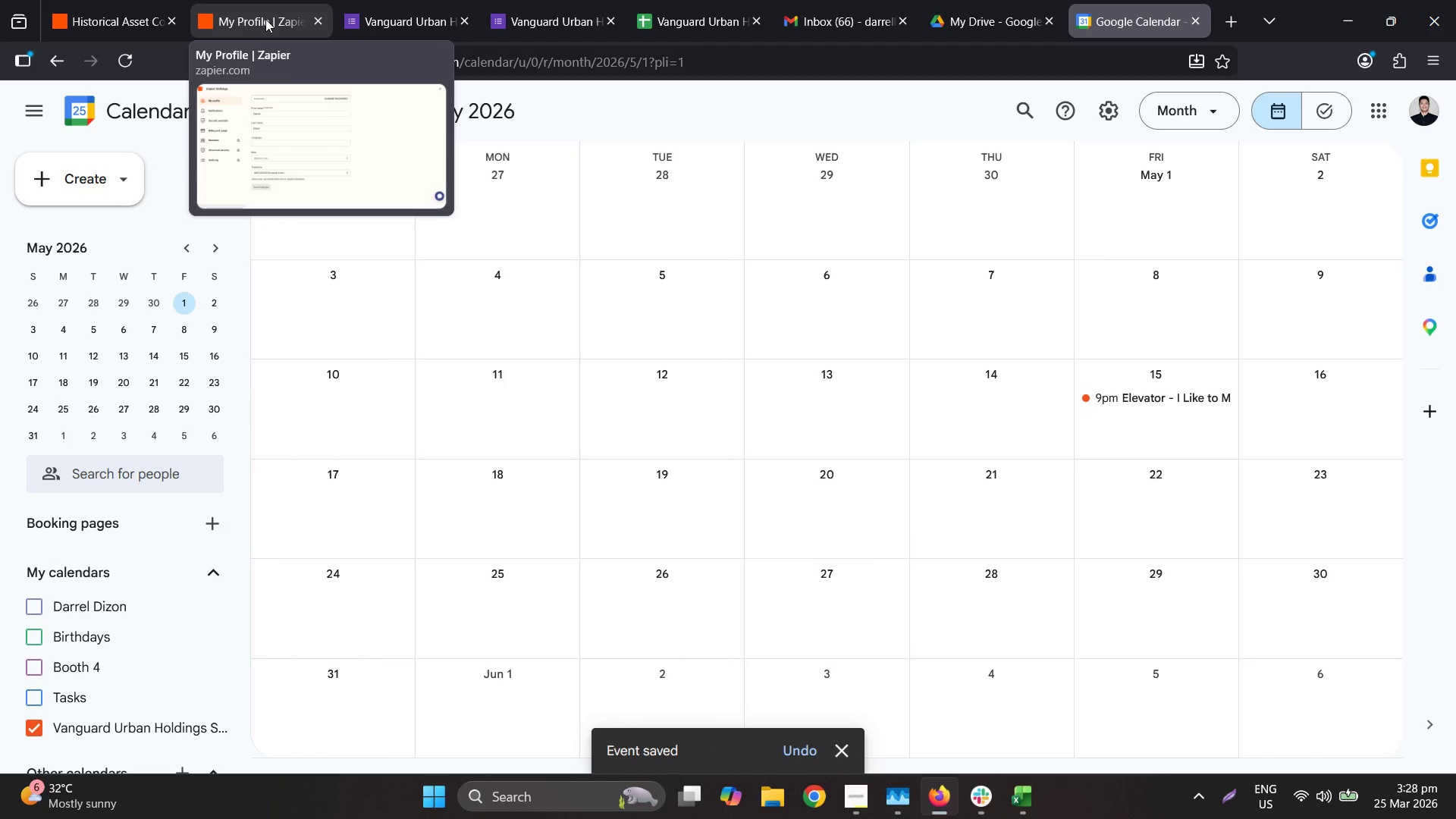 
left_click([115, 0])
 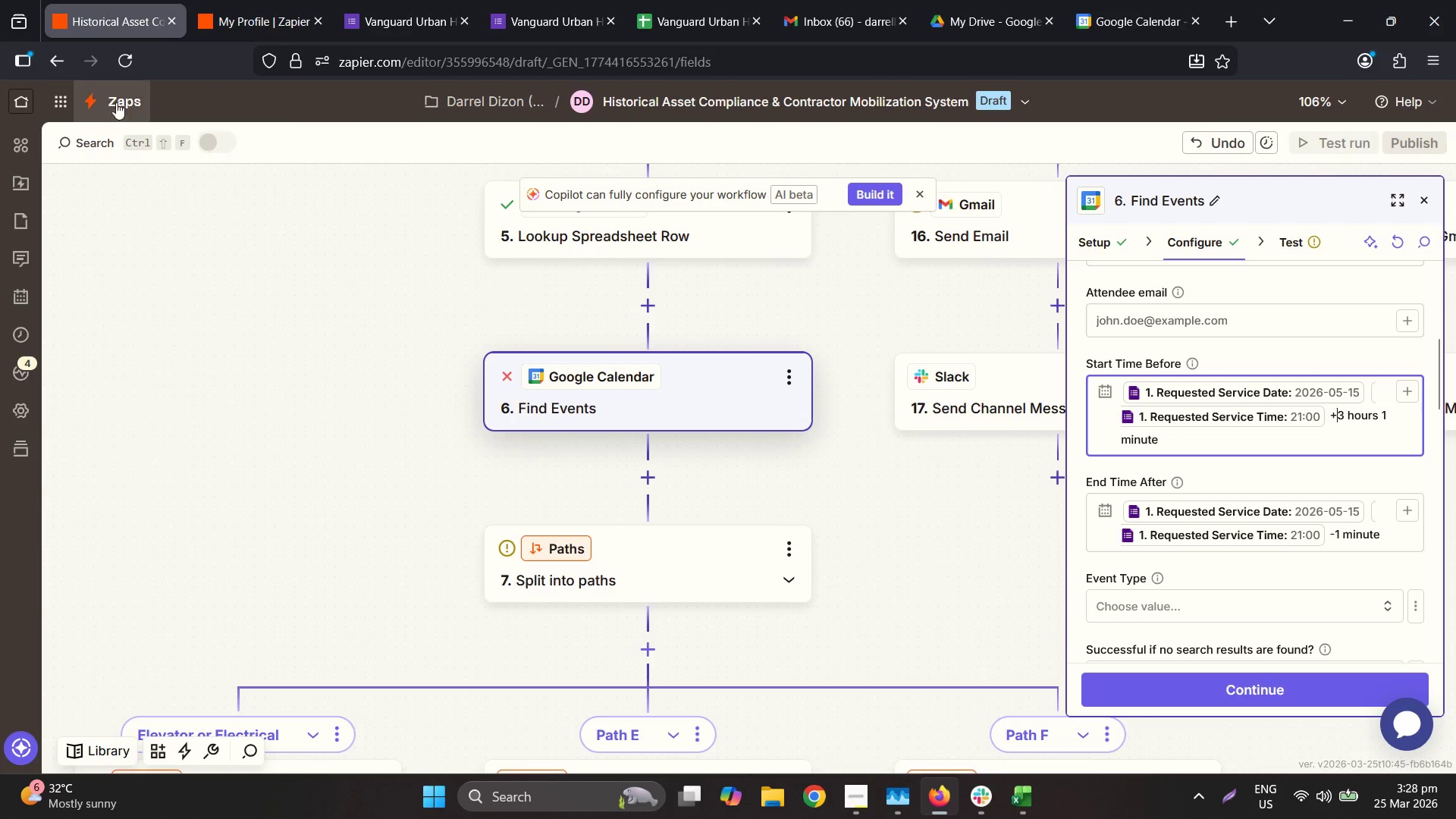 
left_click([1282, 695])
 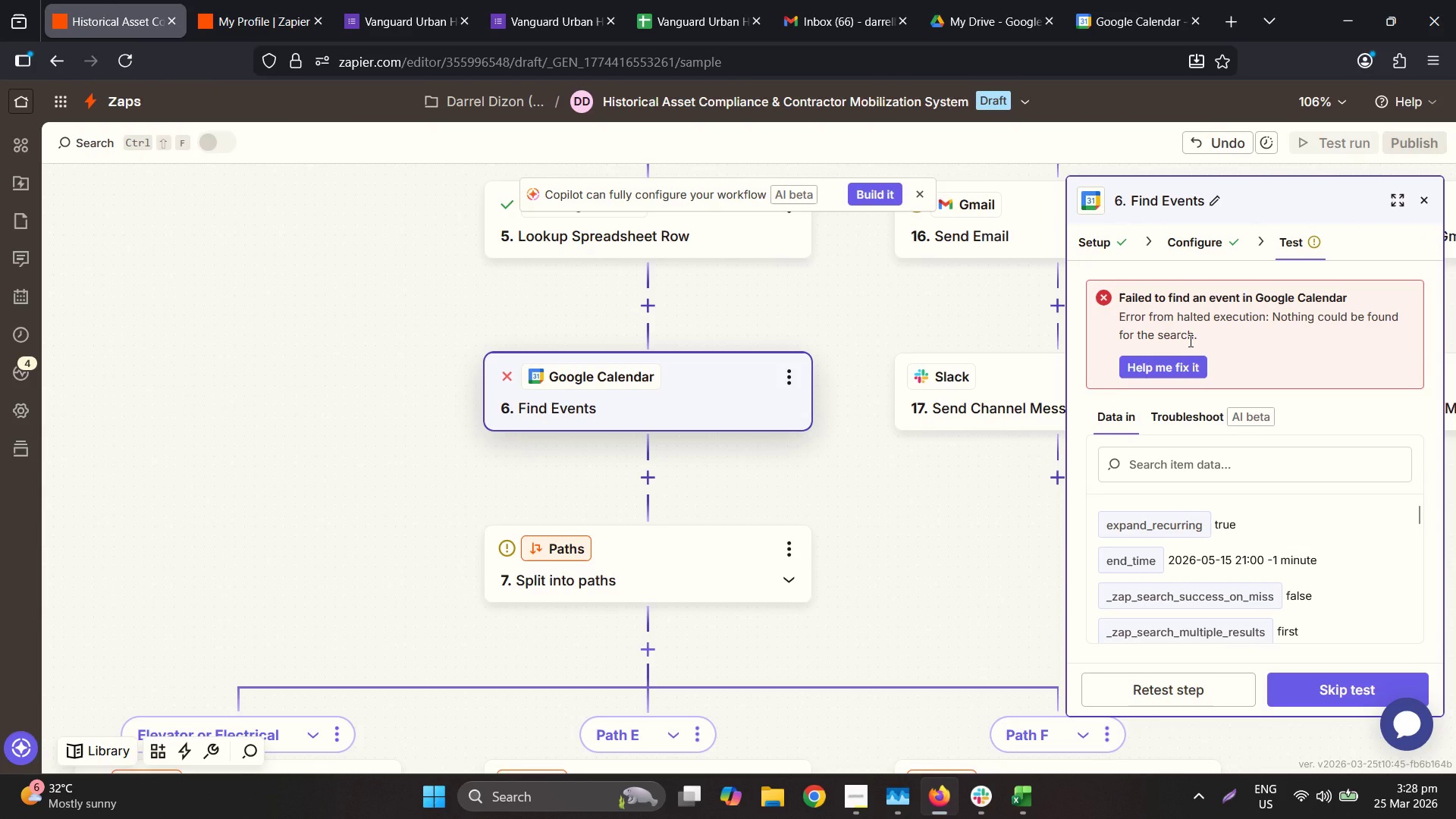 
wait(6.12)
 